 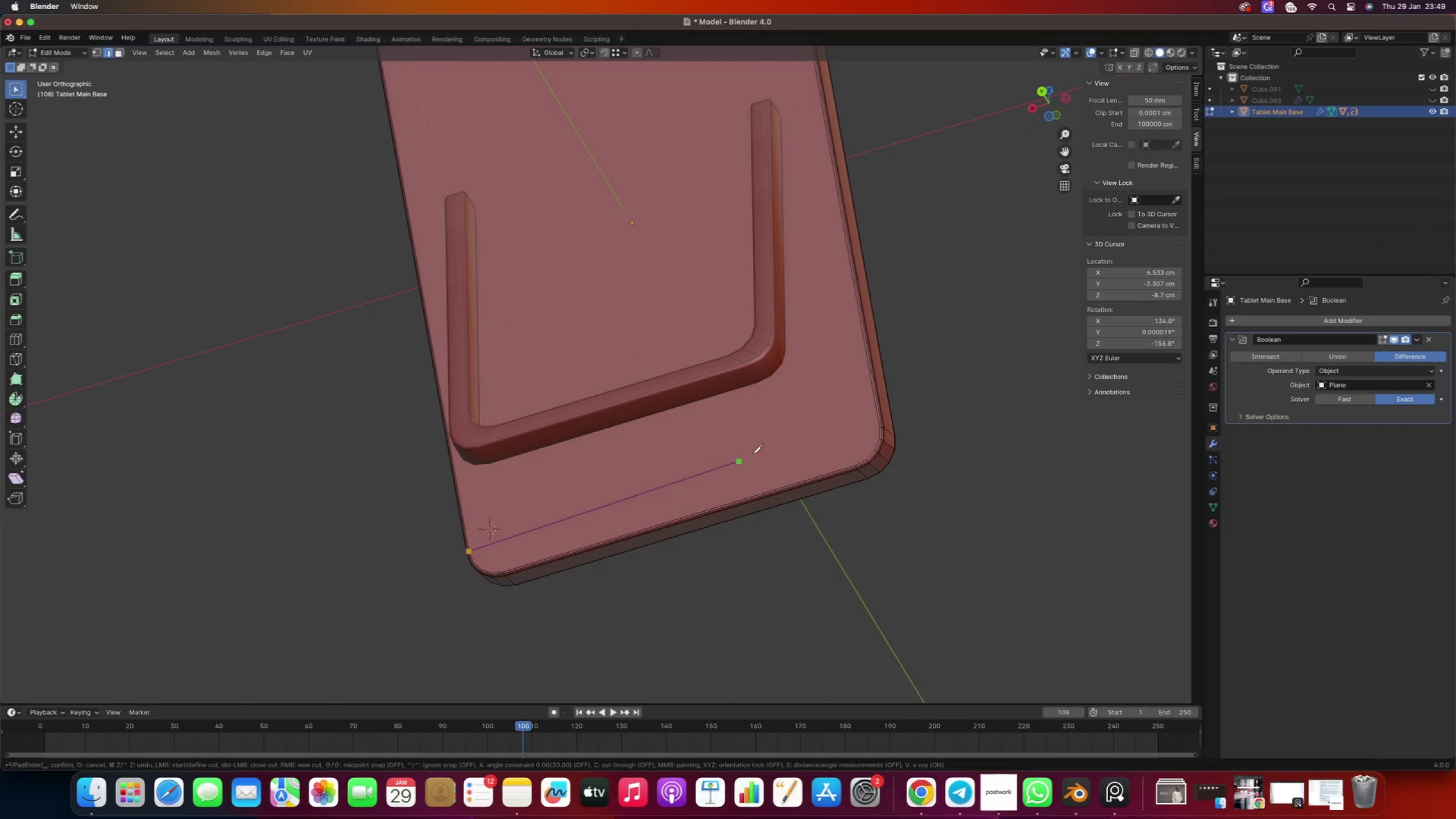 
left_click([877, 428])
 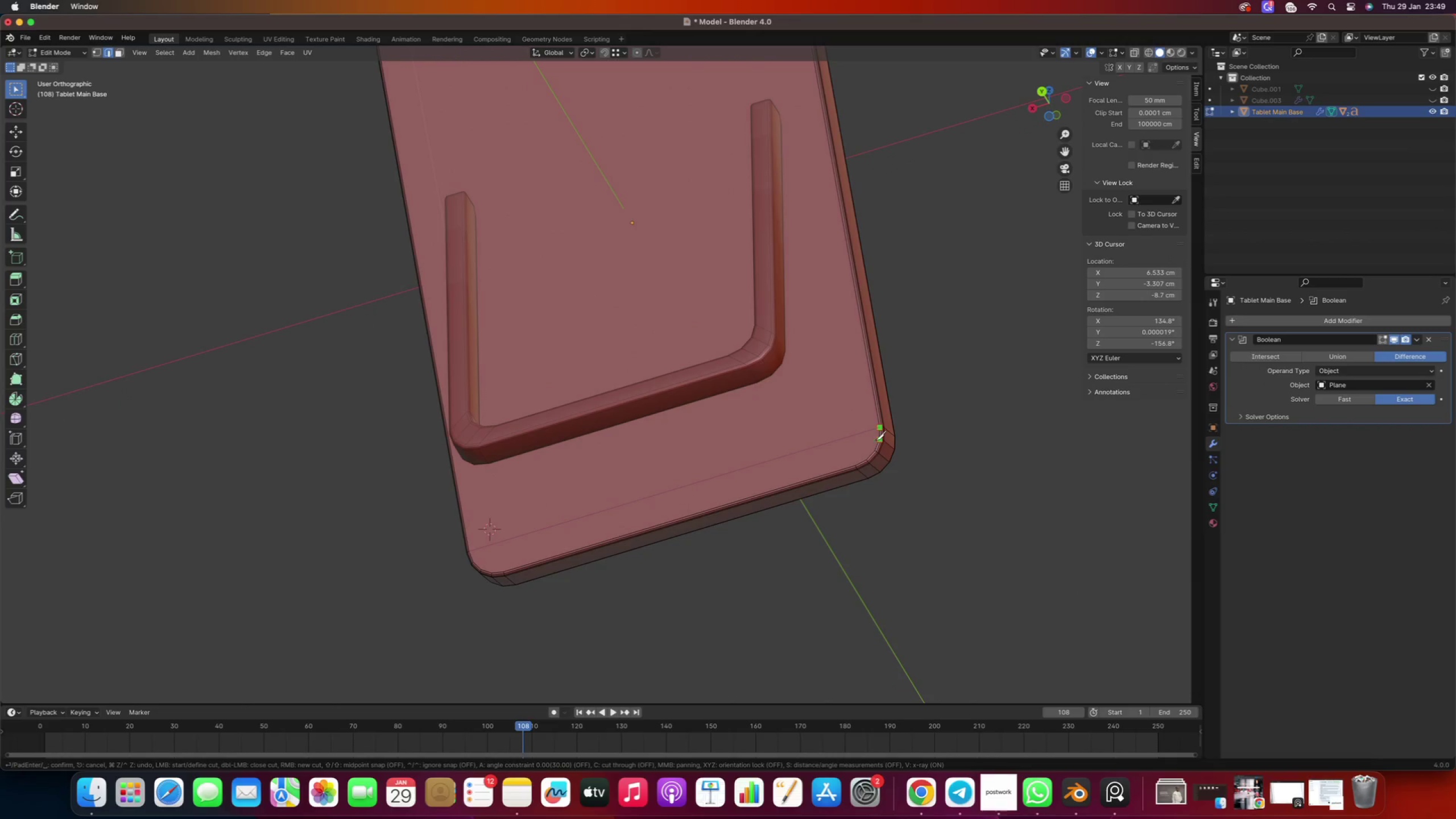 
left_click([877, 440])
 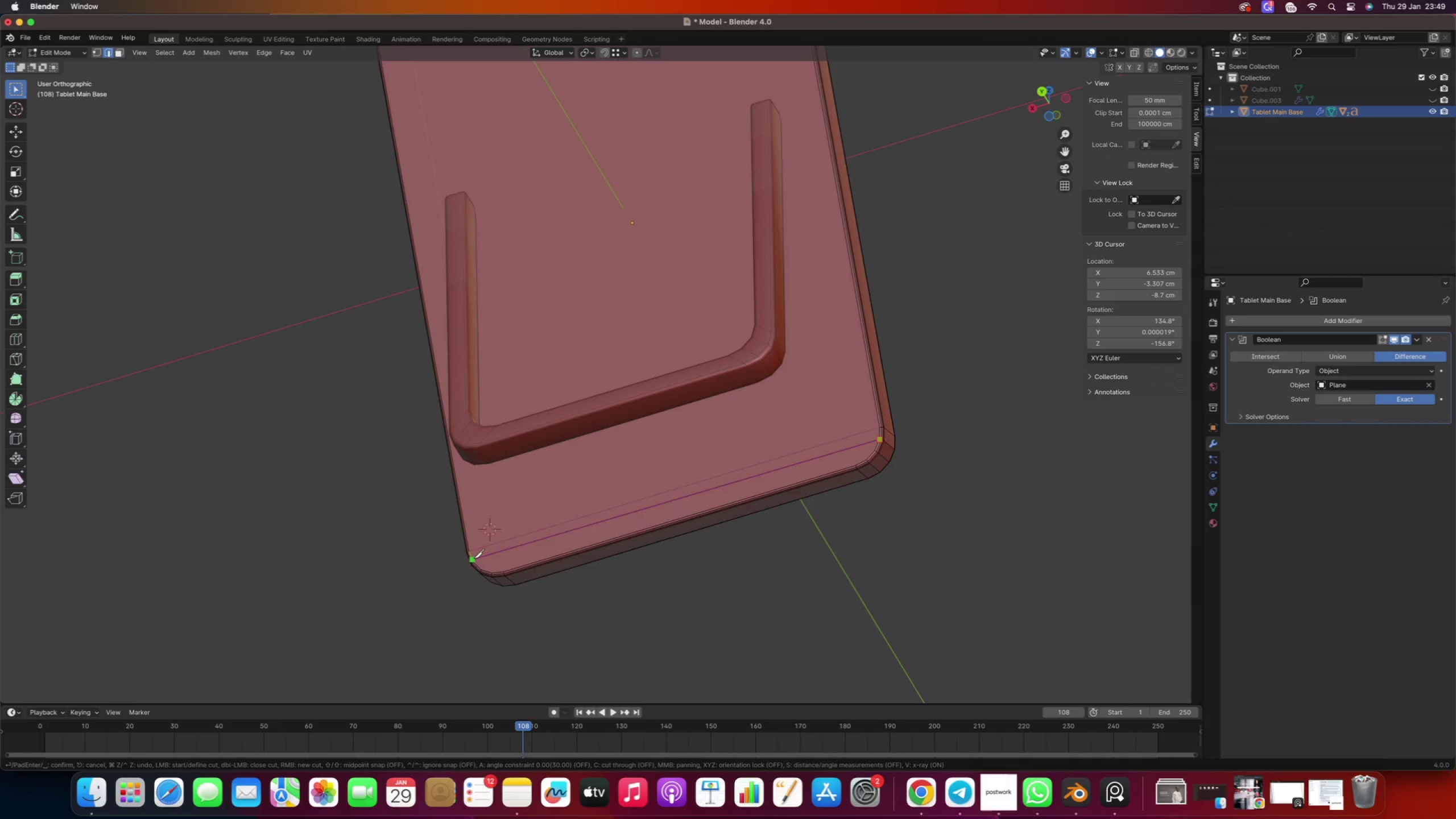 
left_click([474, 560])
 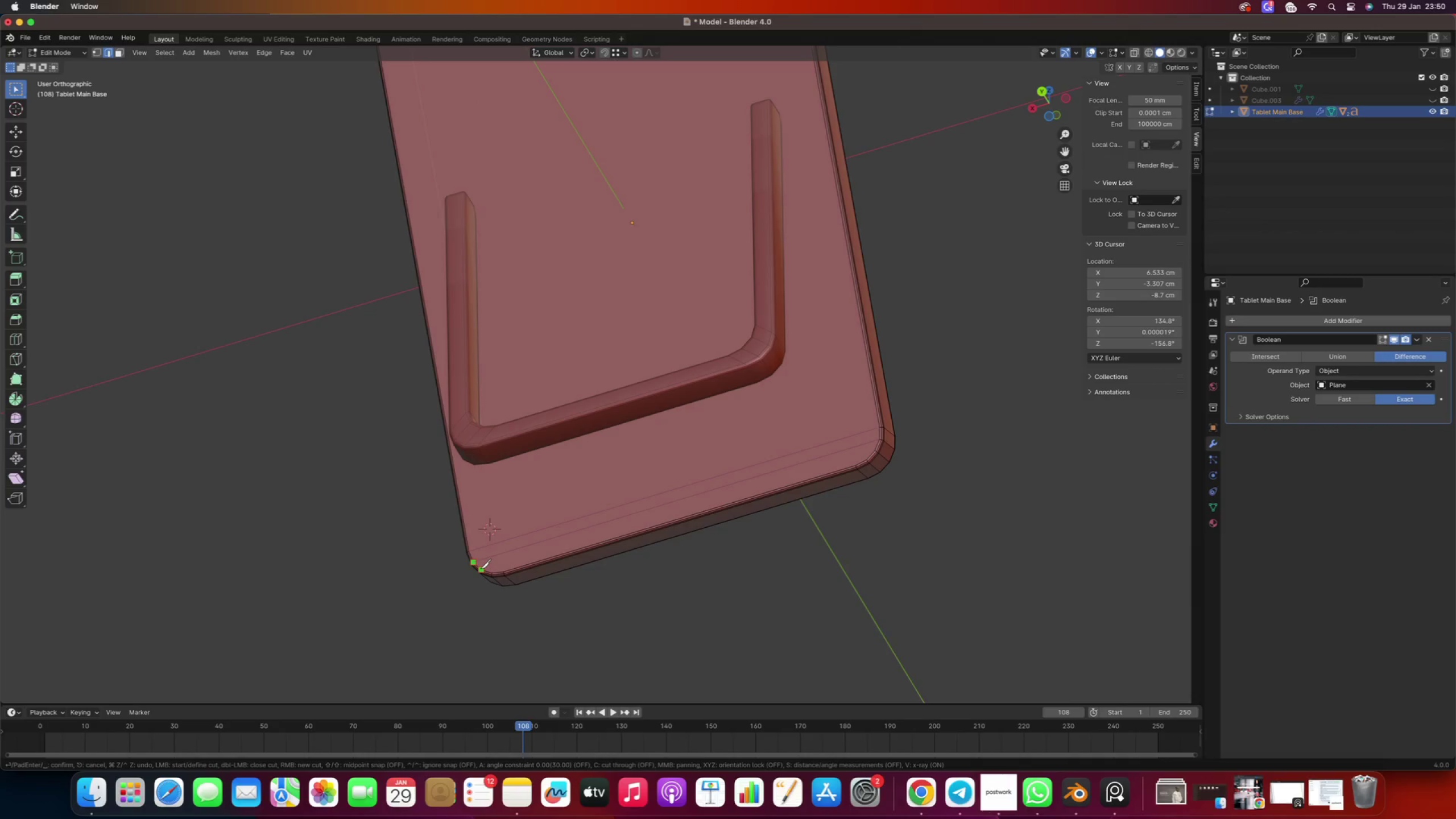 
left_click([481, 569])
 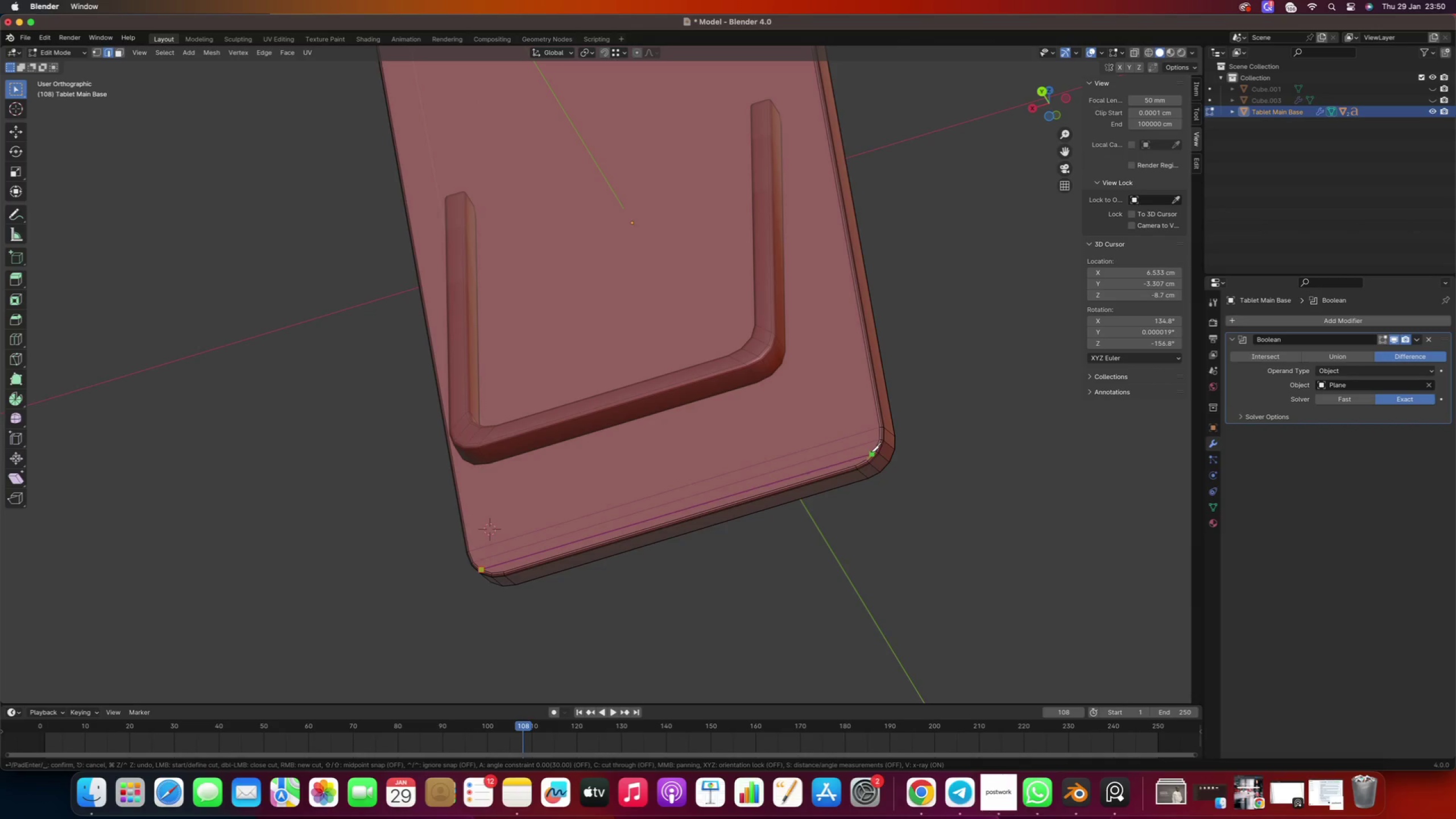 
left_click([873, 451])
 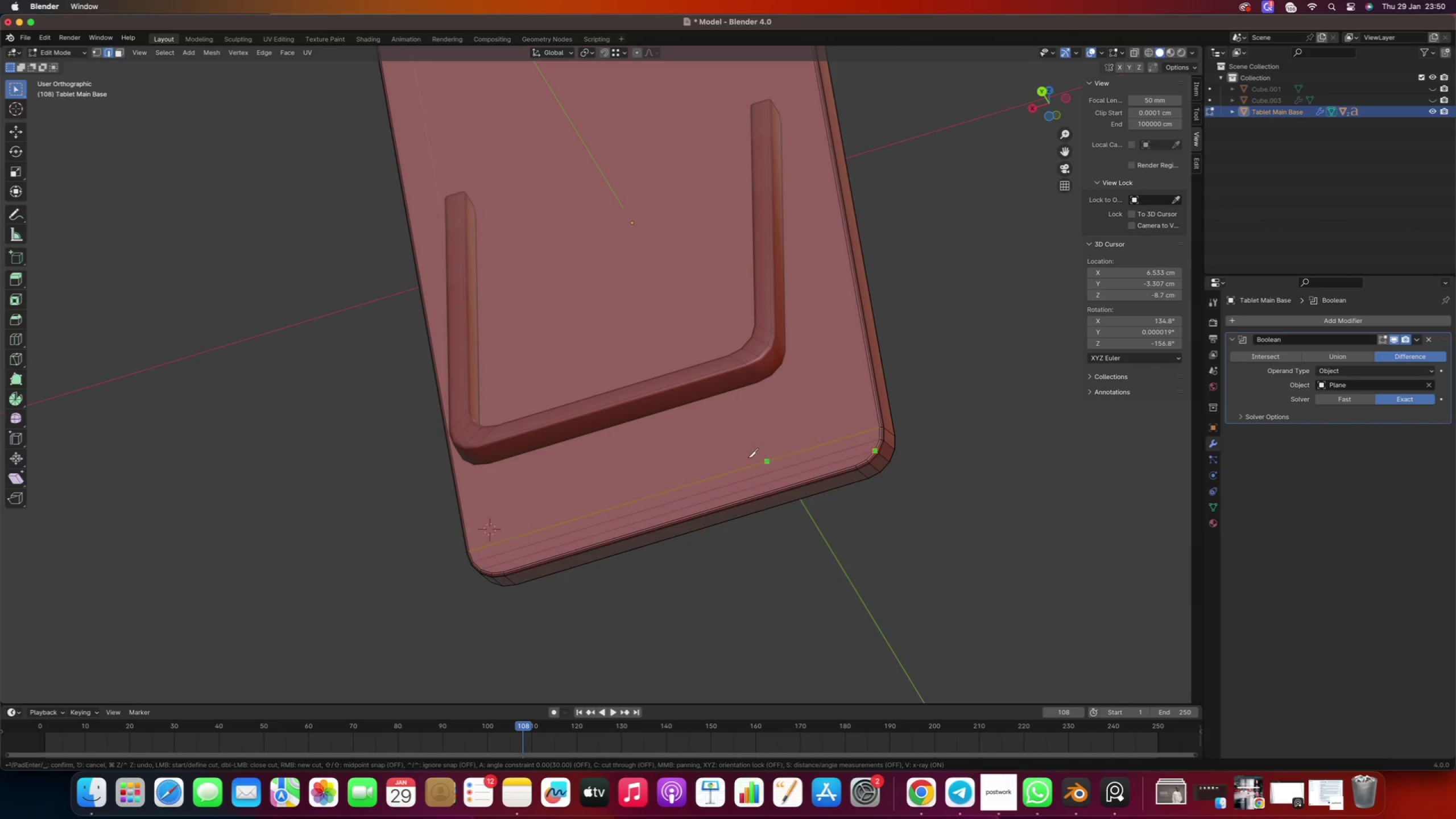 
key(Enter)
 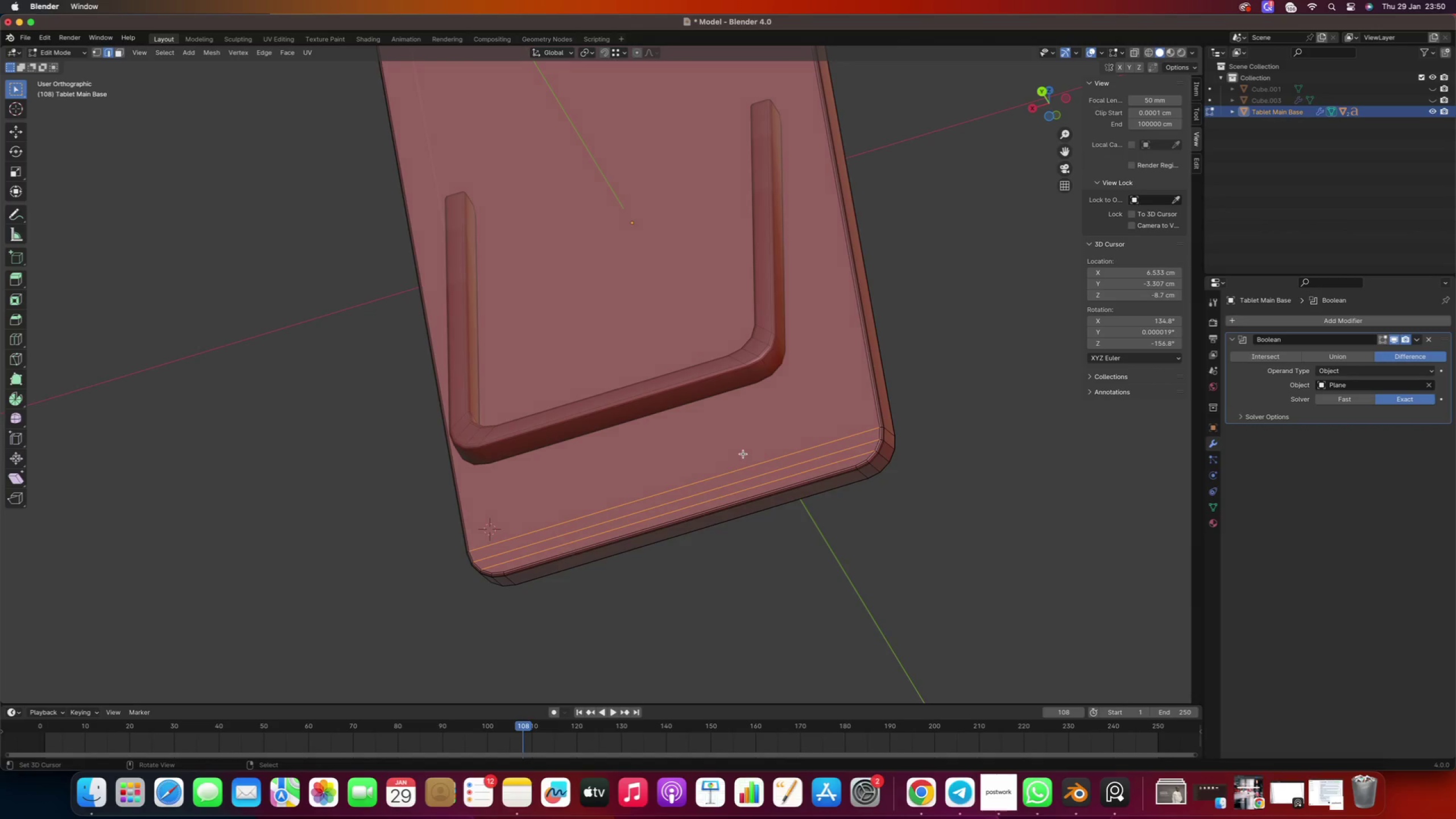 
scroll: coordinate [741, 469], scroll_direction: down, amount: 4.0
 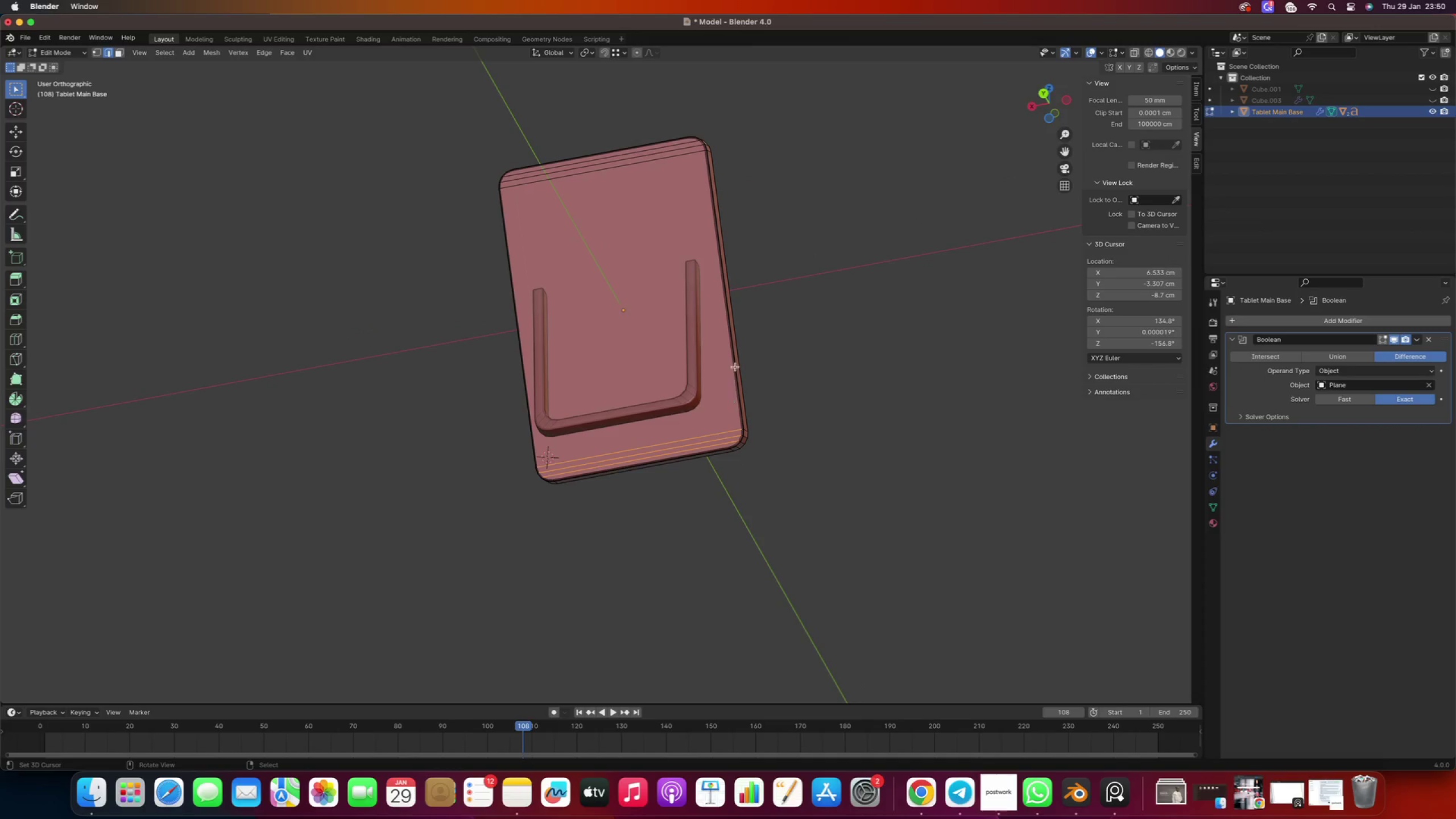 
scroll: coordinate [748, 454], scroll_direction: up, amount: 4.0
 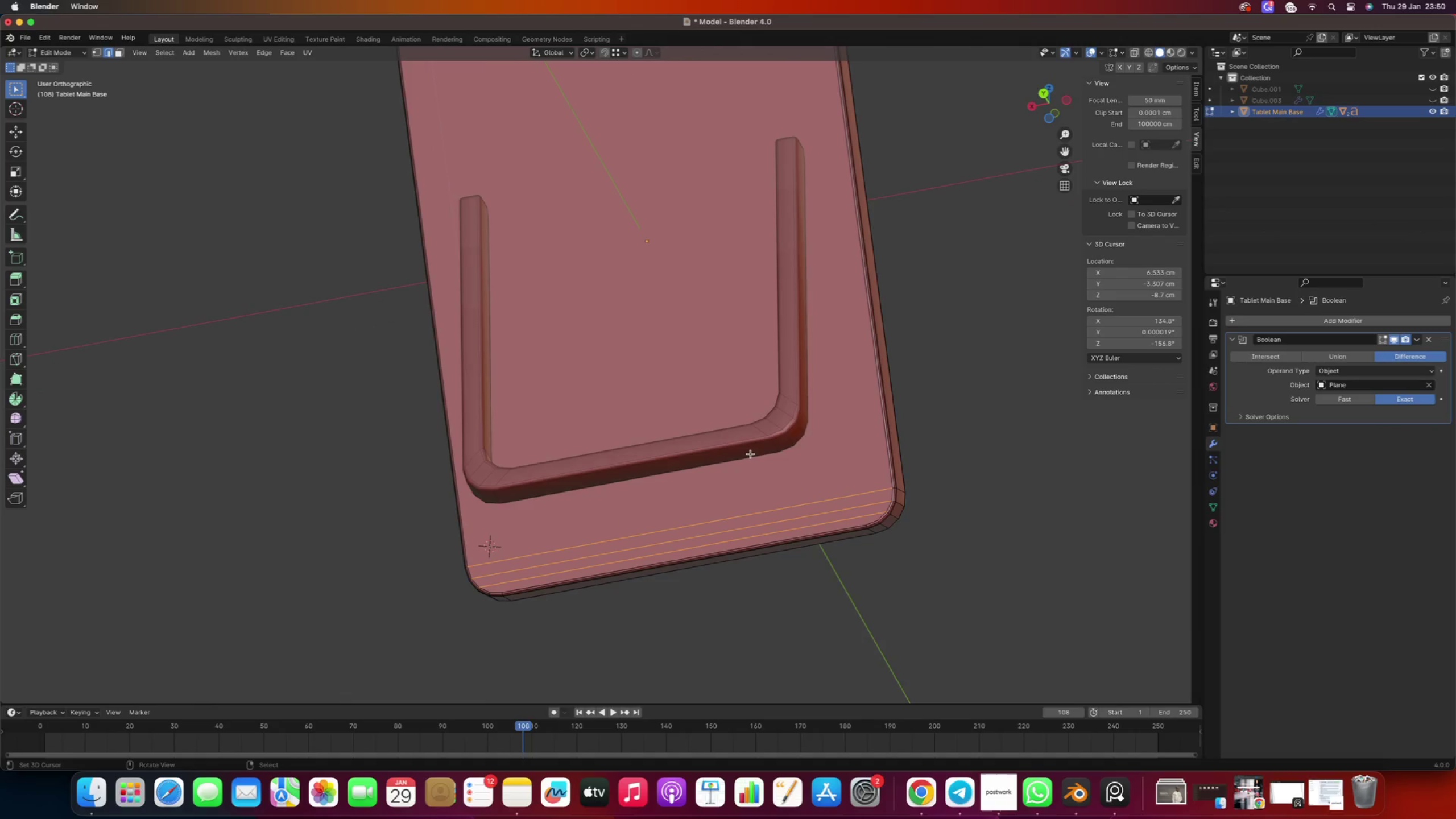 
key(K)
 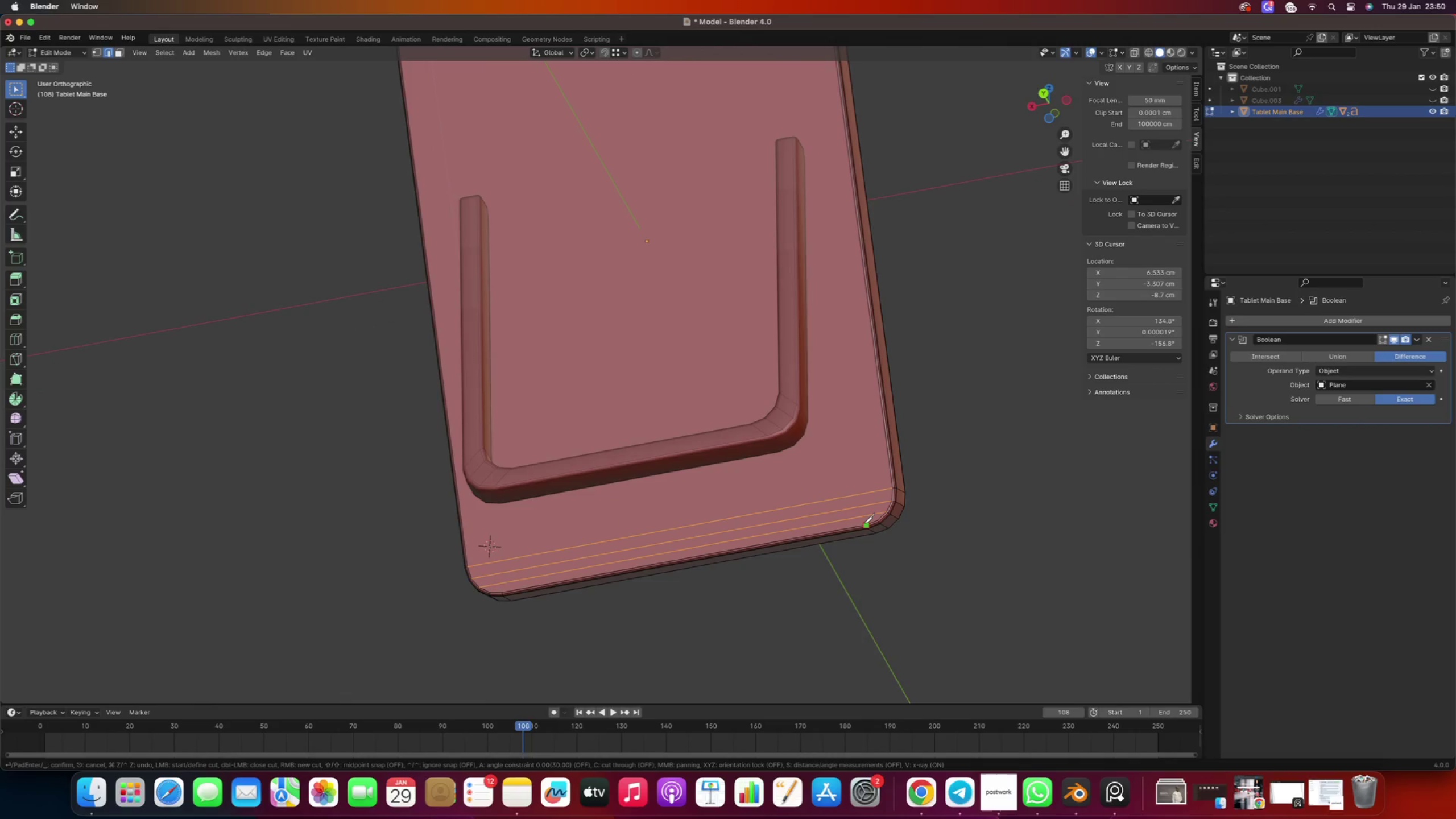 
scroll: coordinate [827, 396], scroll_direction: down, amount: 5.0
 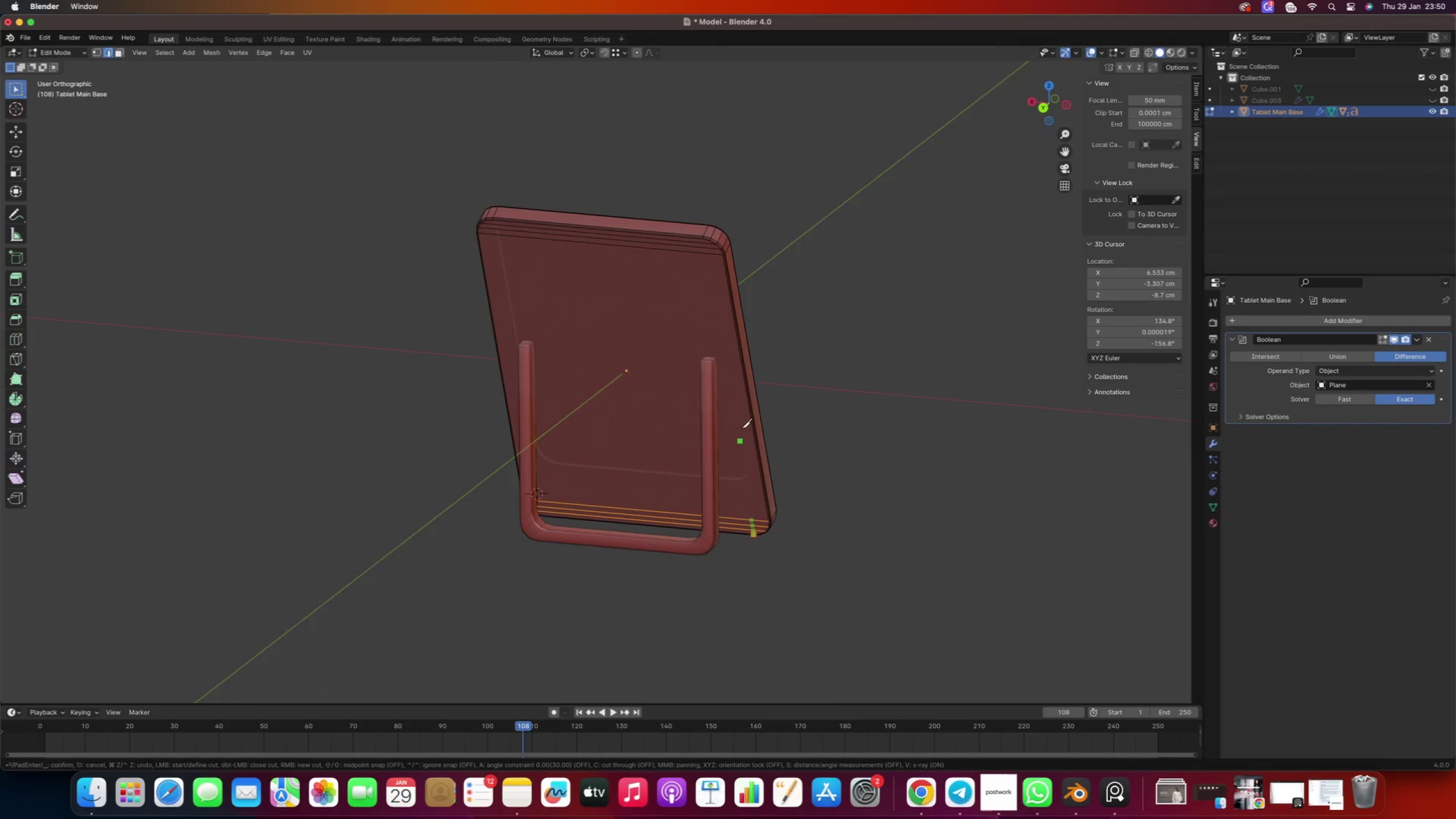 
scroll: coordinate [694, 295], scroll_direction: up, amount: 2.0
 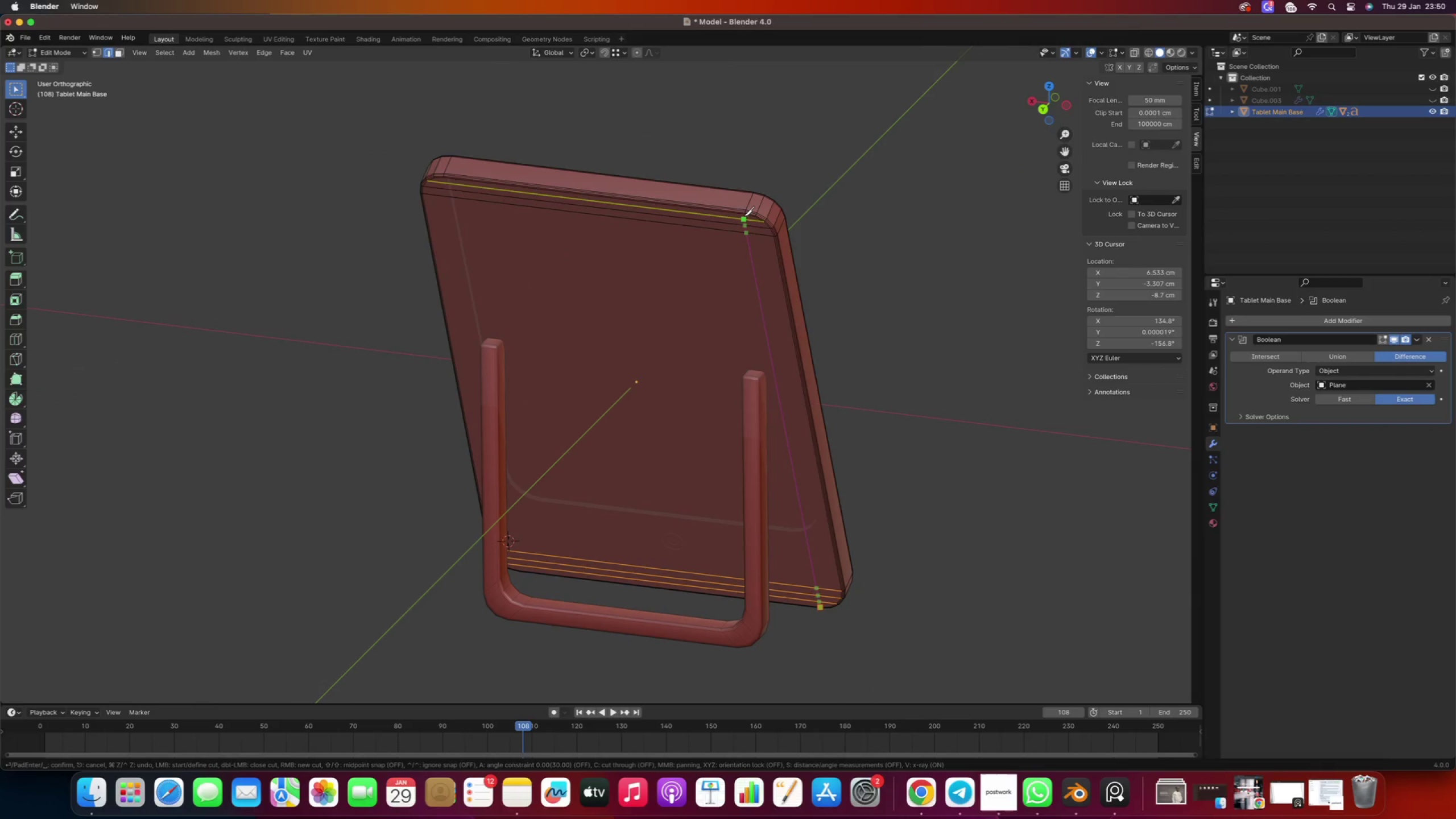 
left_click([744, 214])
 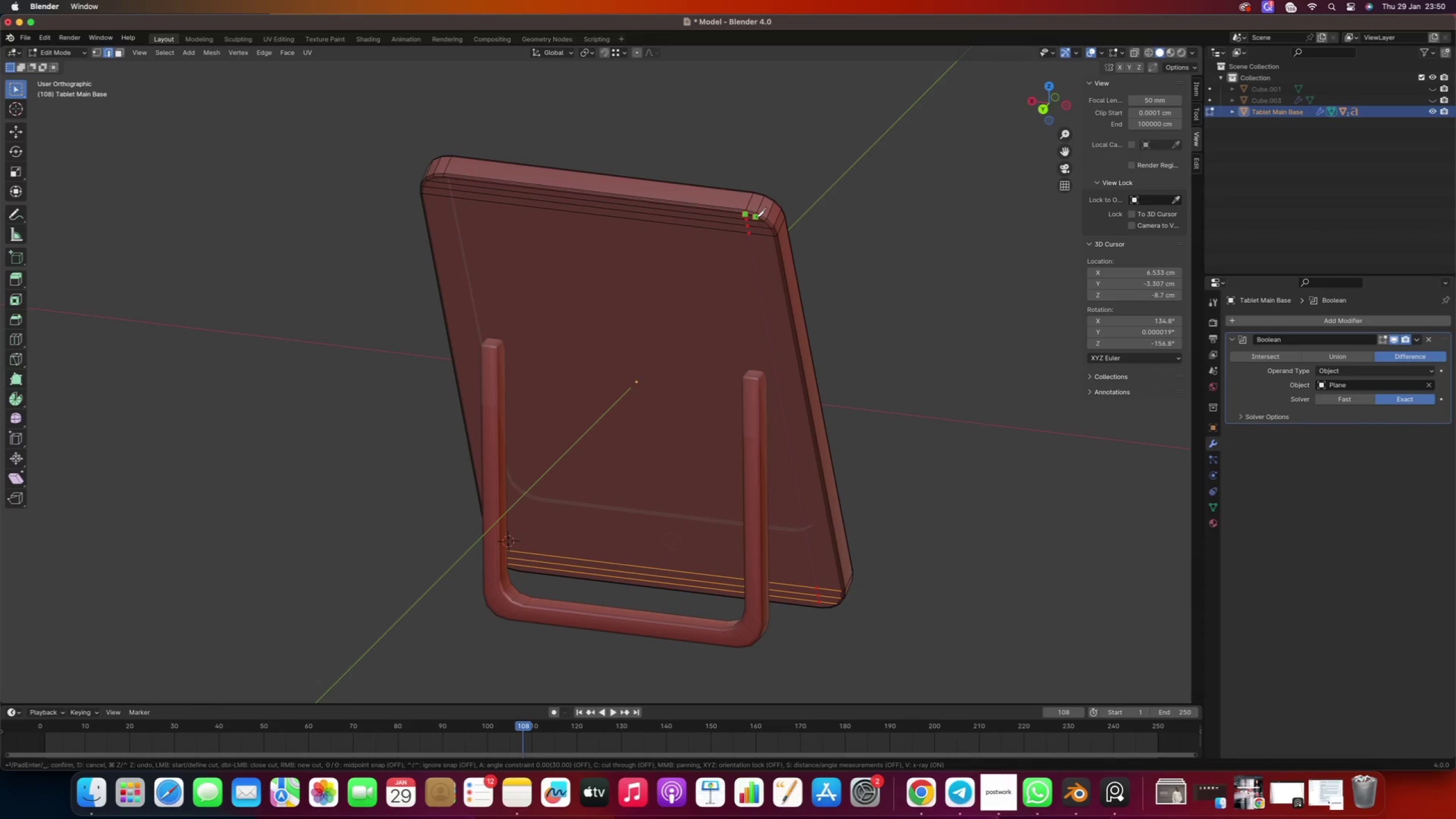 
hold_key(key=ShiftRight, duration=0.4)
 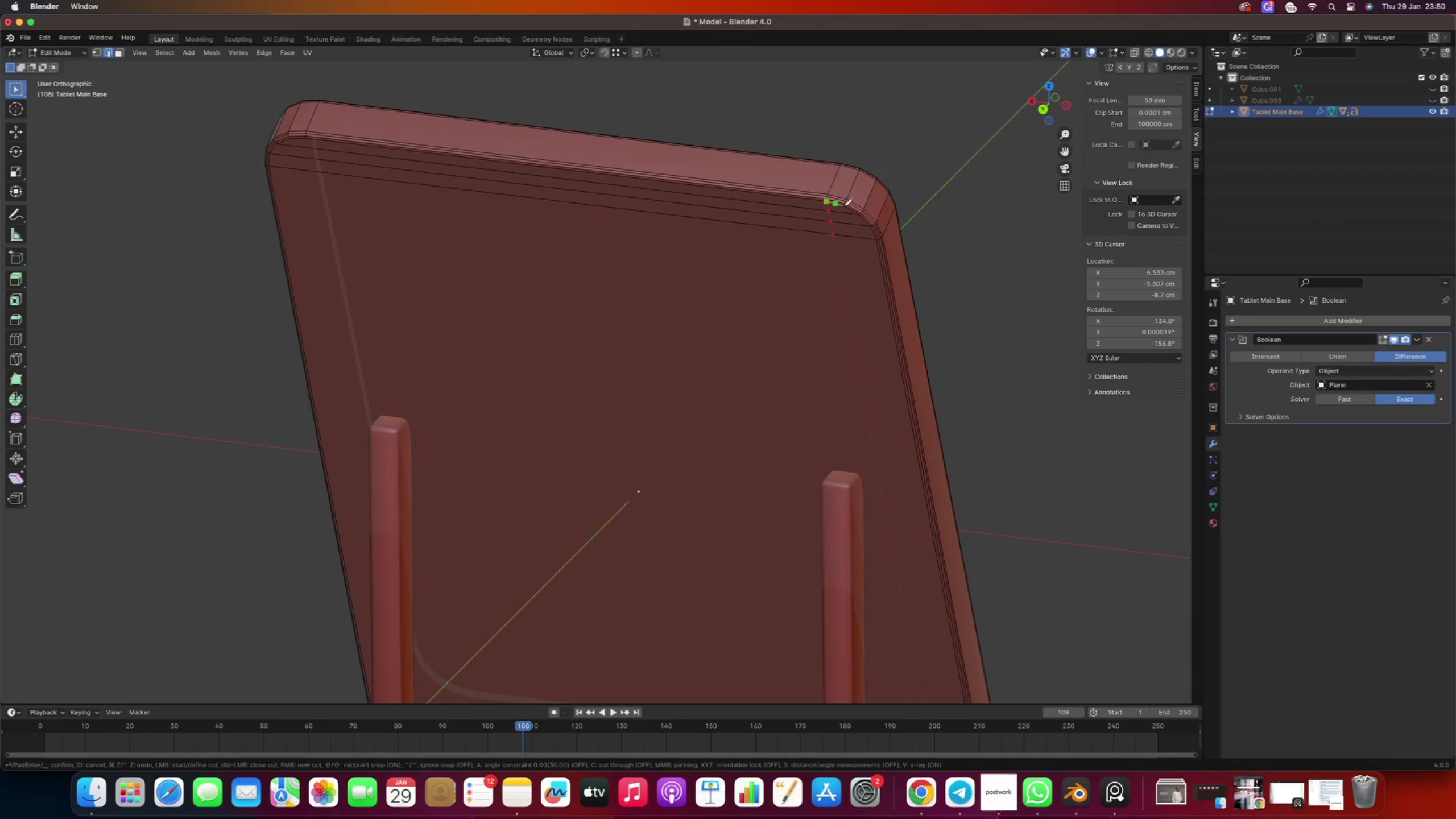 
scroll: coordinate [739, 217], scroll_direction: up, amount: 4.0
 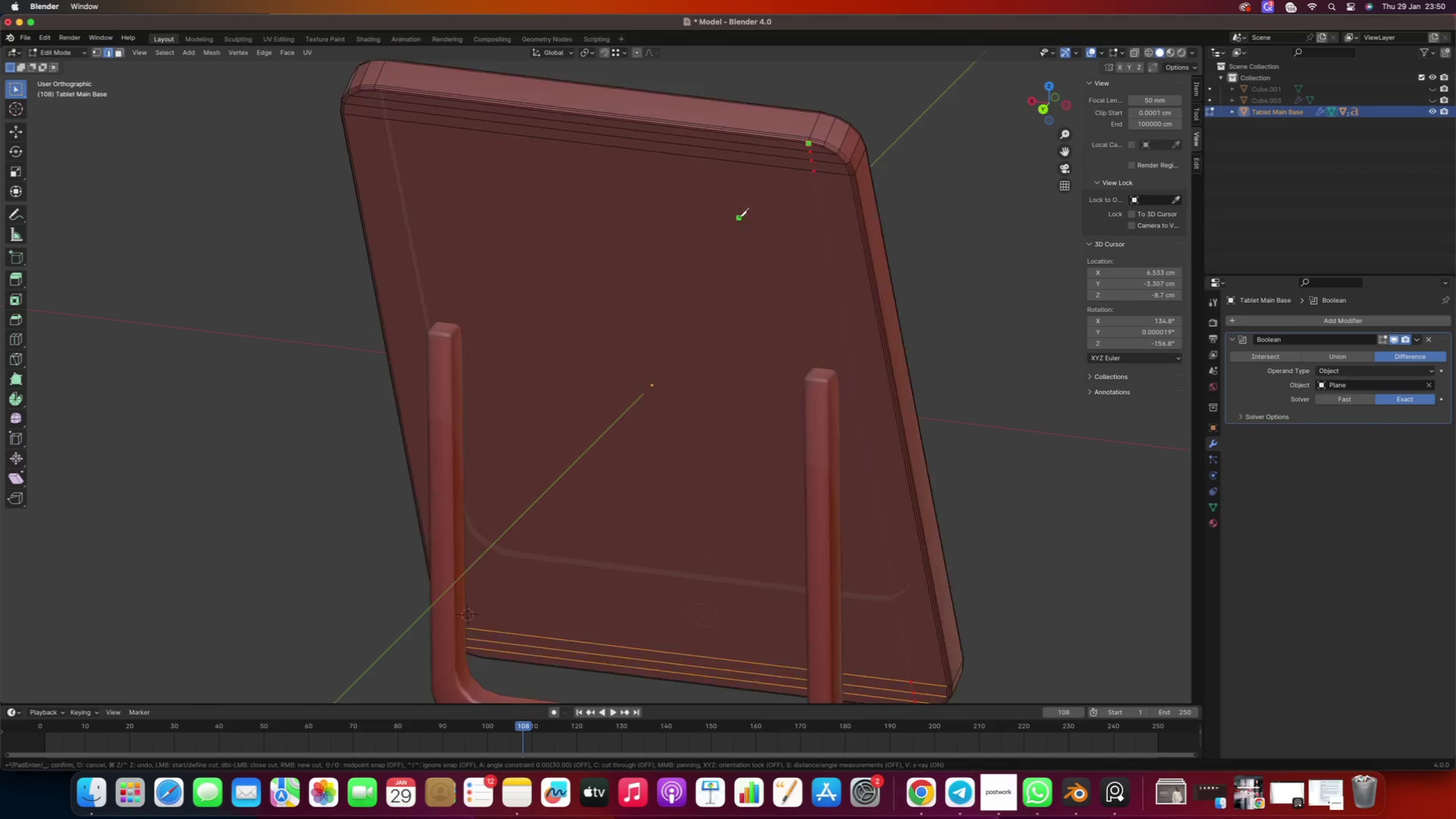 
hold_key(key=ShiftRight, duration=0.45)
 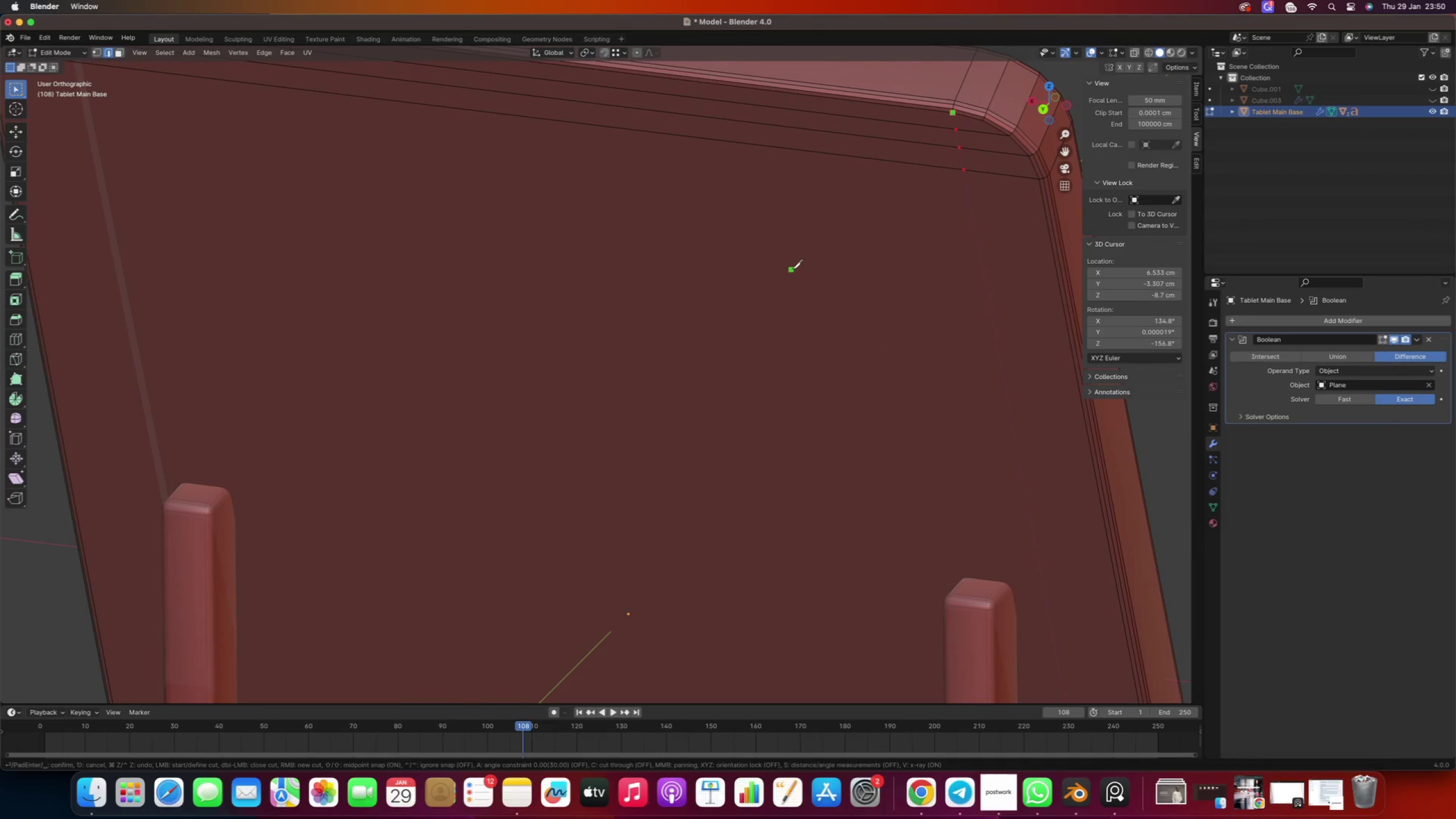 
scroll: coordinate [844, 205], scroll_direction: up, amount: 3.0
 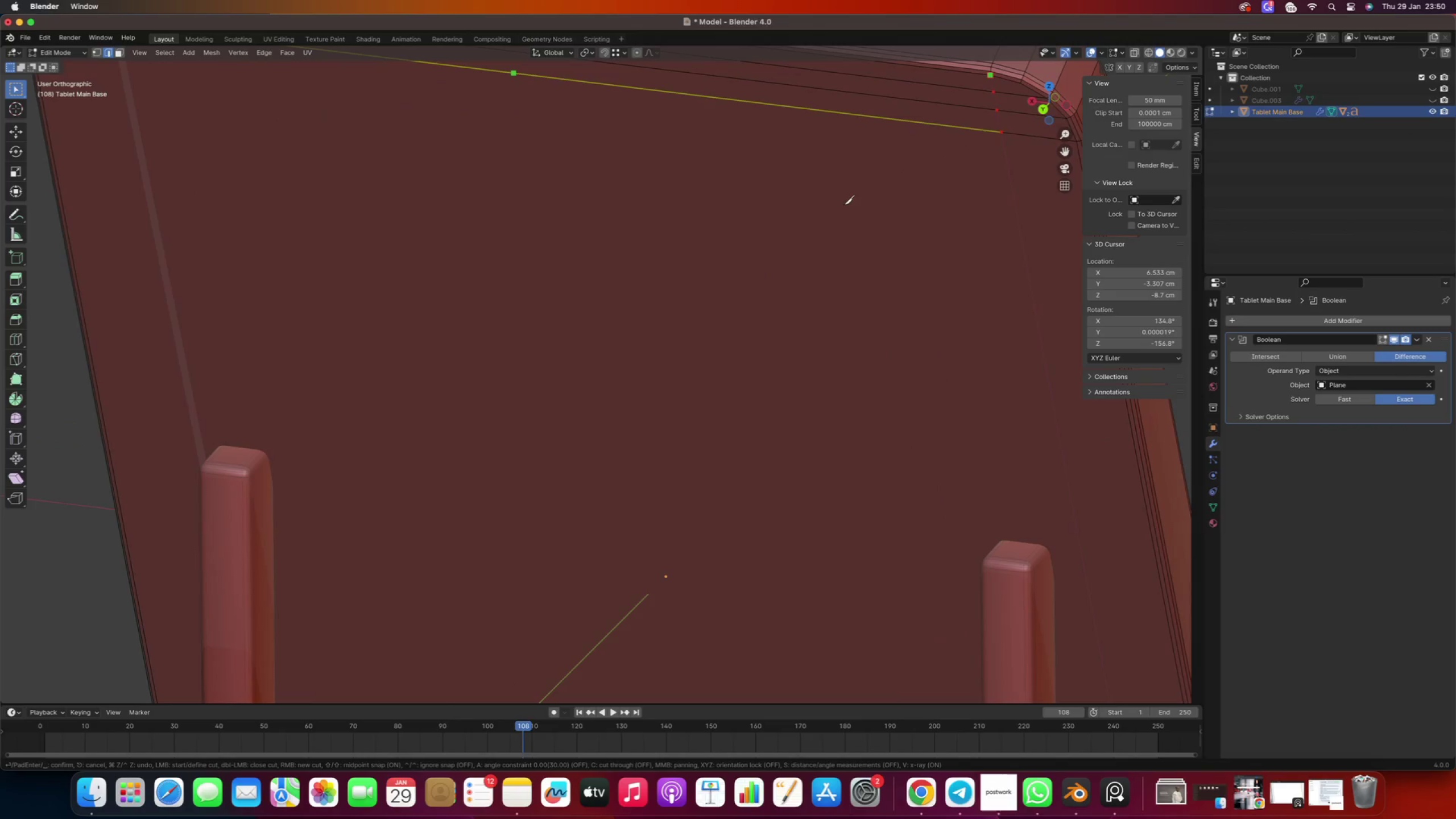 
key(Backslash)
 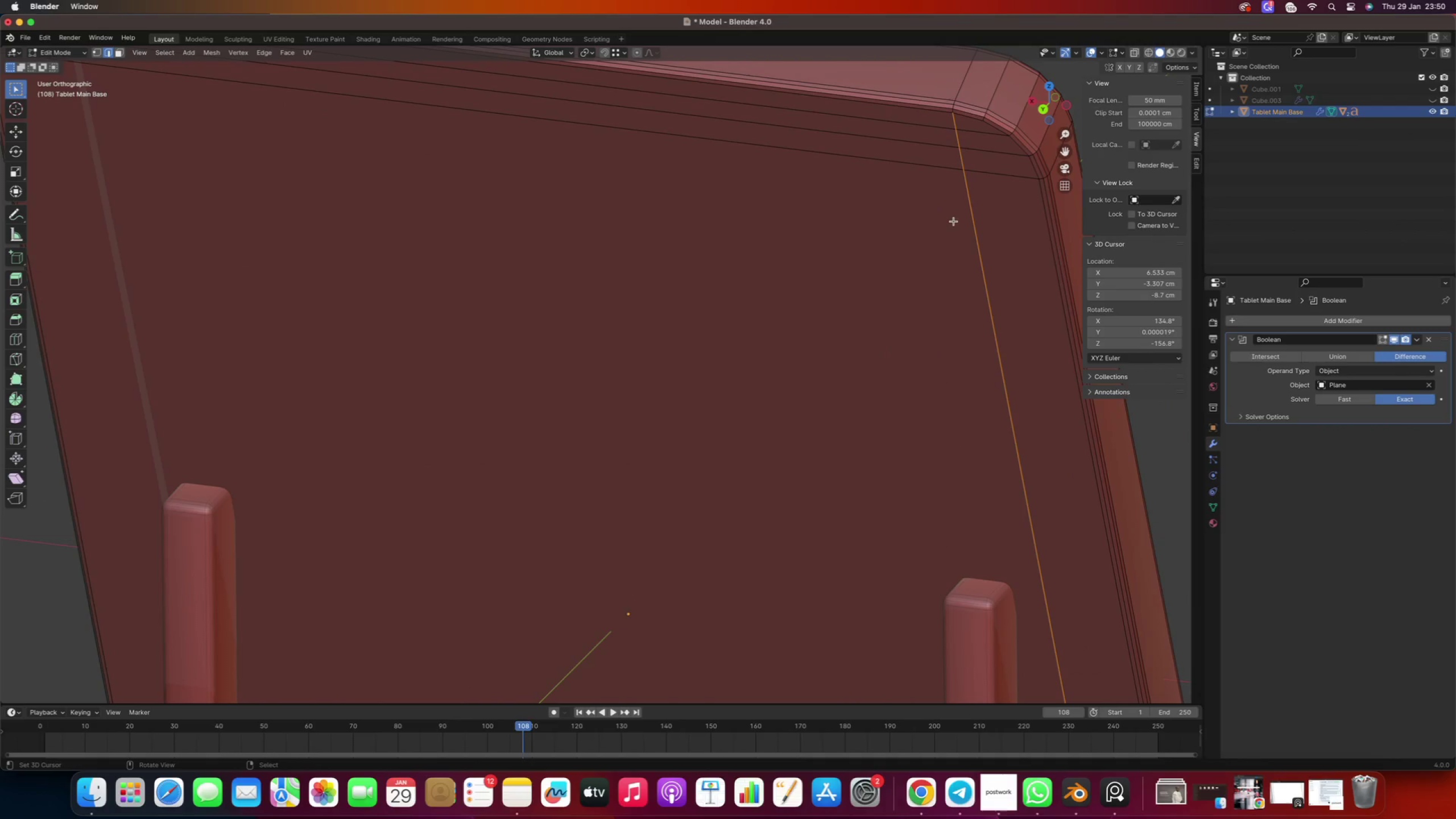 
key(Enter)
 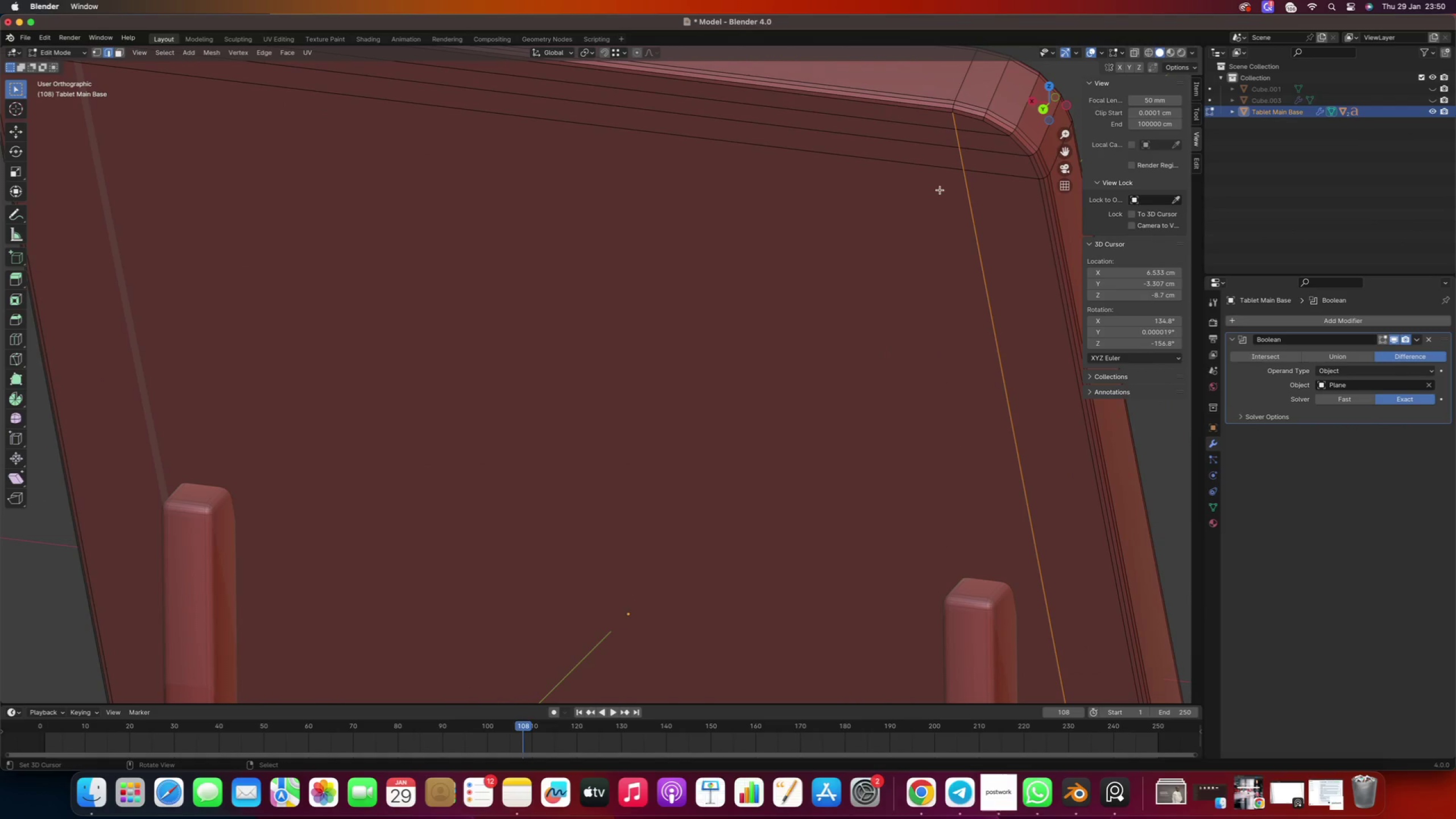 
key(K)
 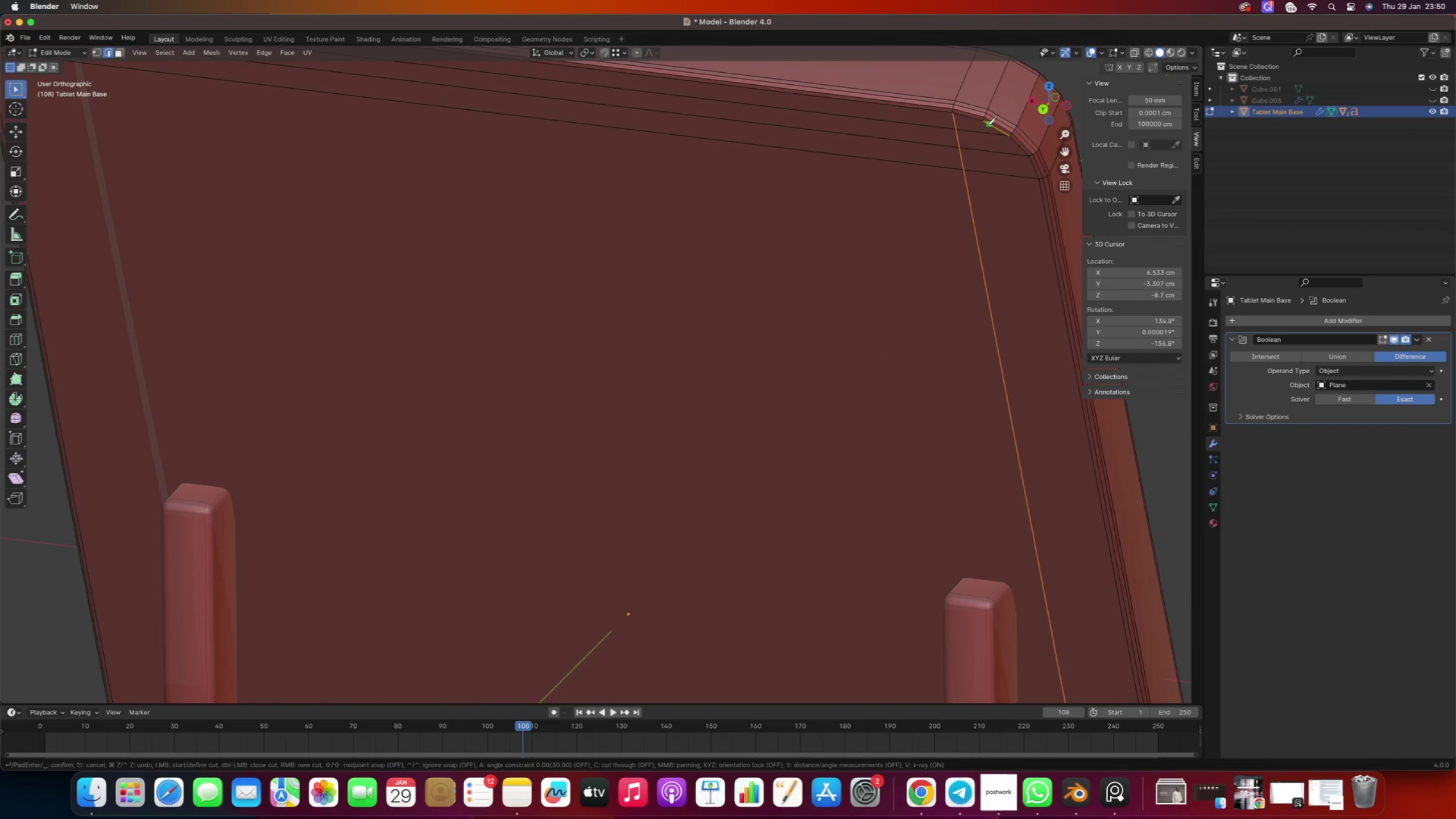 
left_click([985, 124])
 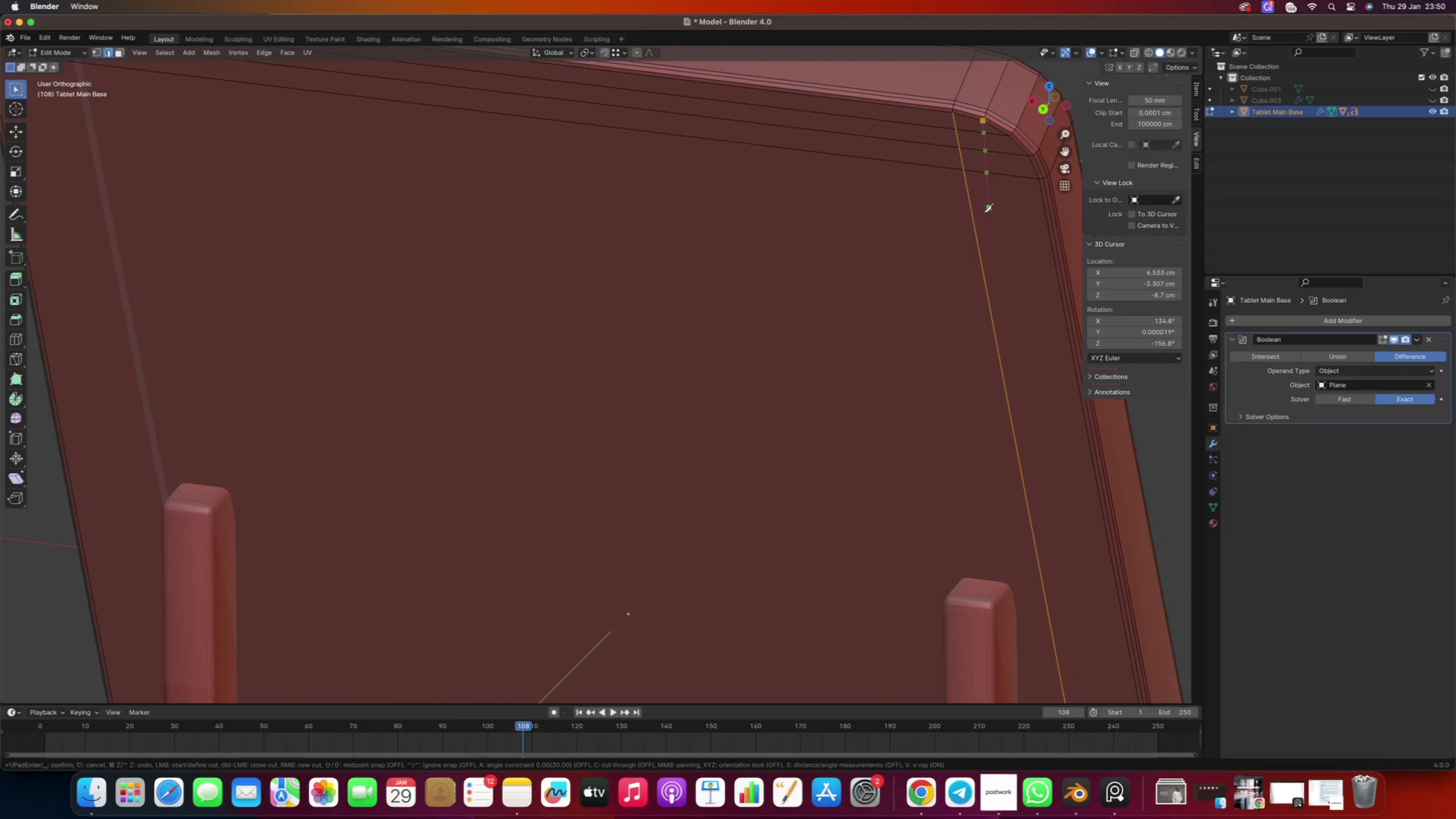 
hold_key(key=ShiftRight, duration=0.85)
 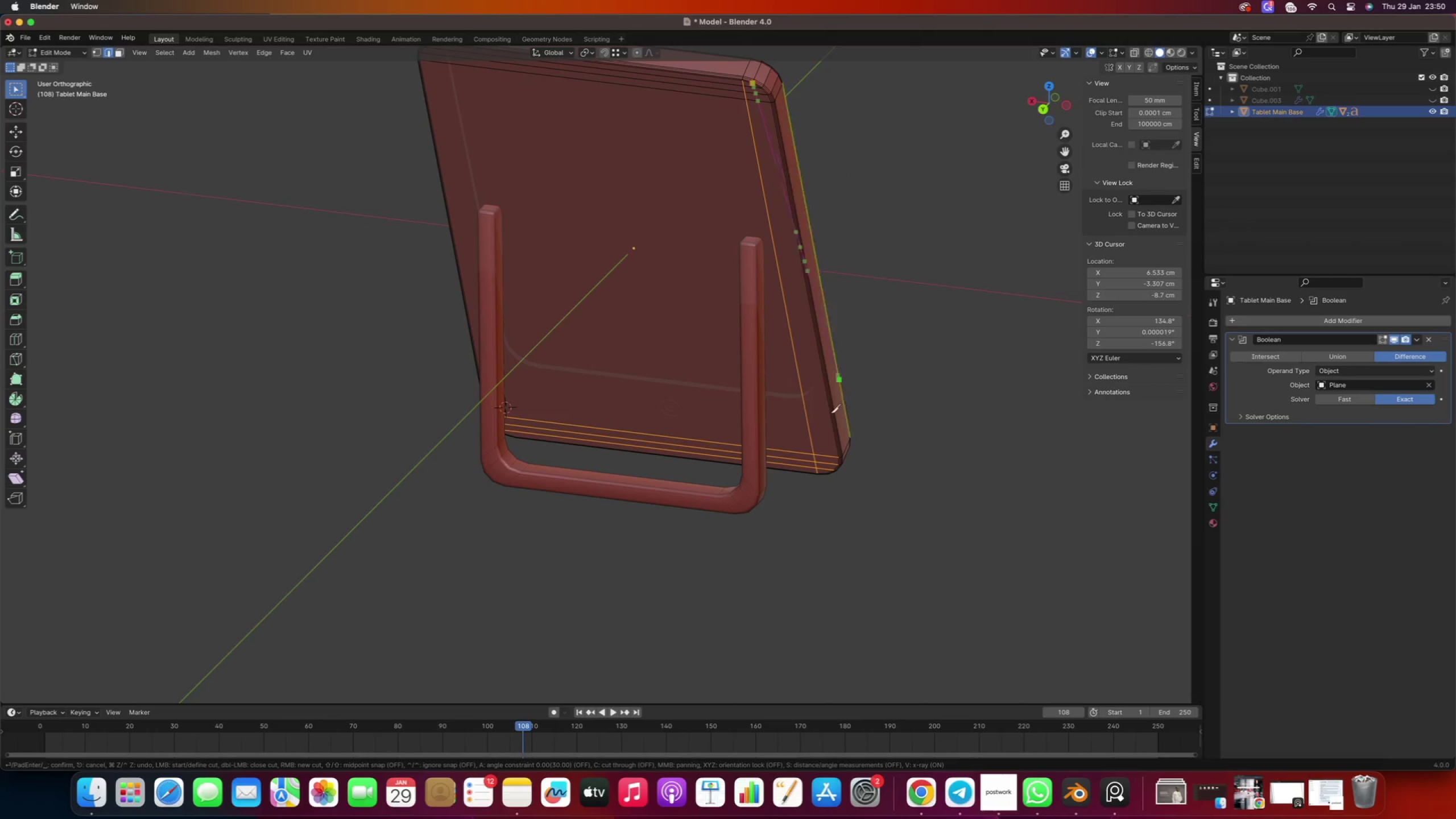 
scroll: coordinate [983, 215], scroll_direction: down, amount: 22.0
 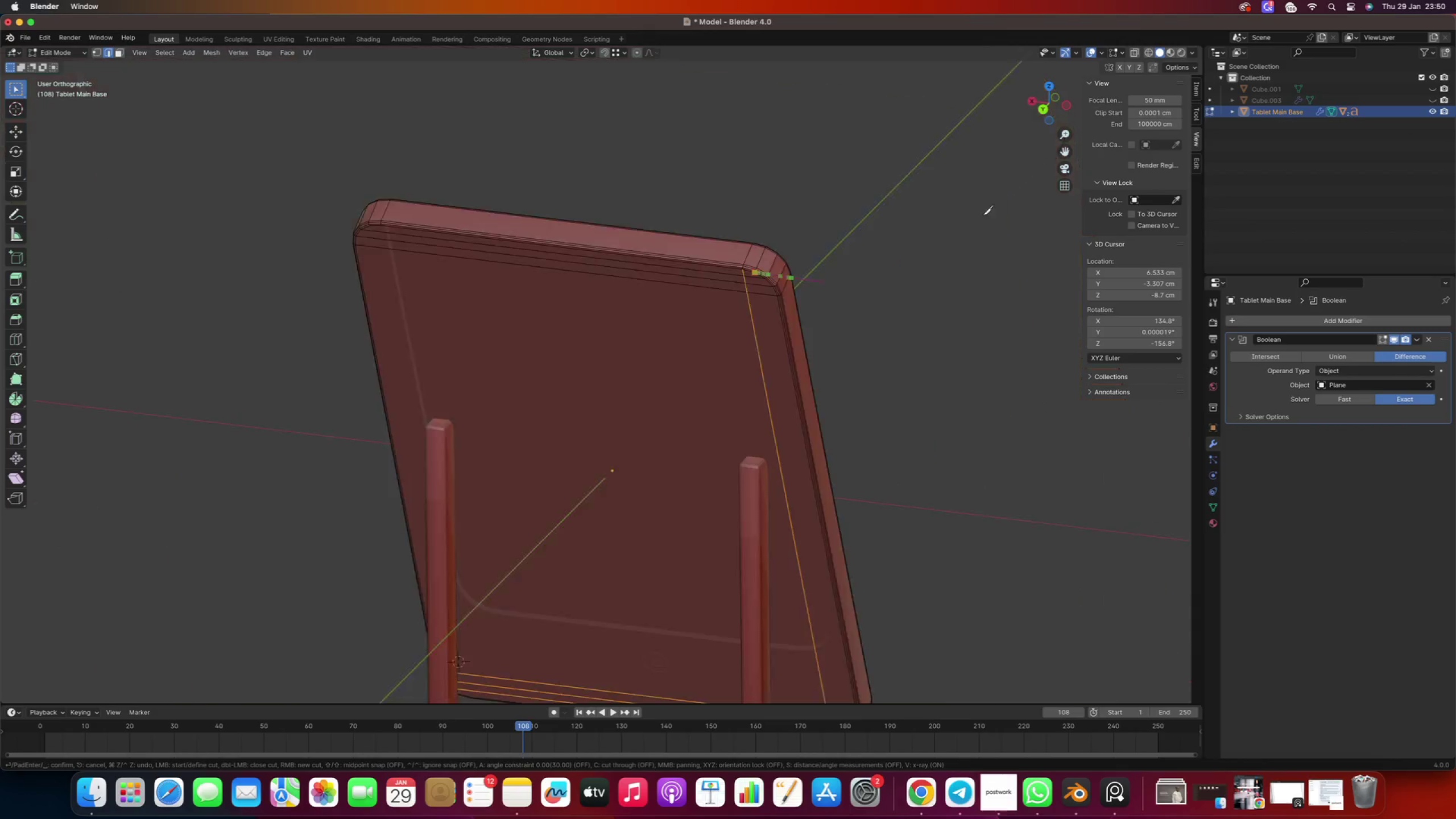 
scroll: coordinate [1004, 549], scroll_direction: up, amount: 5.0
 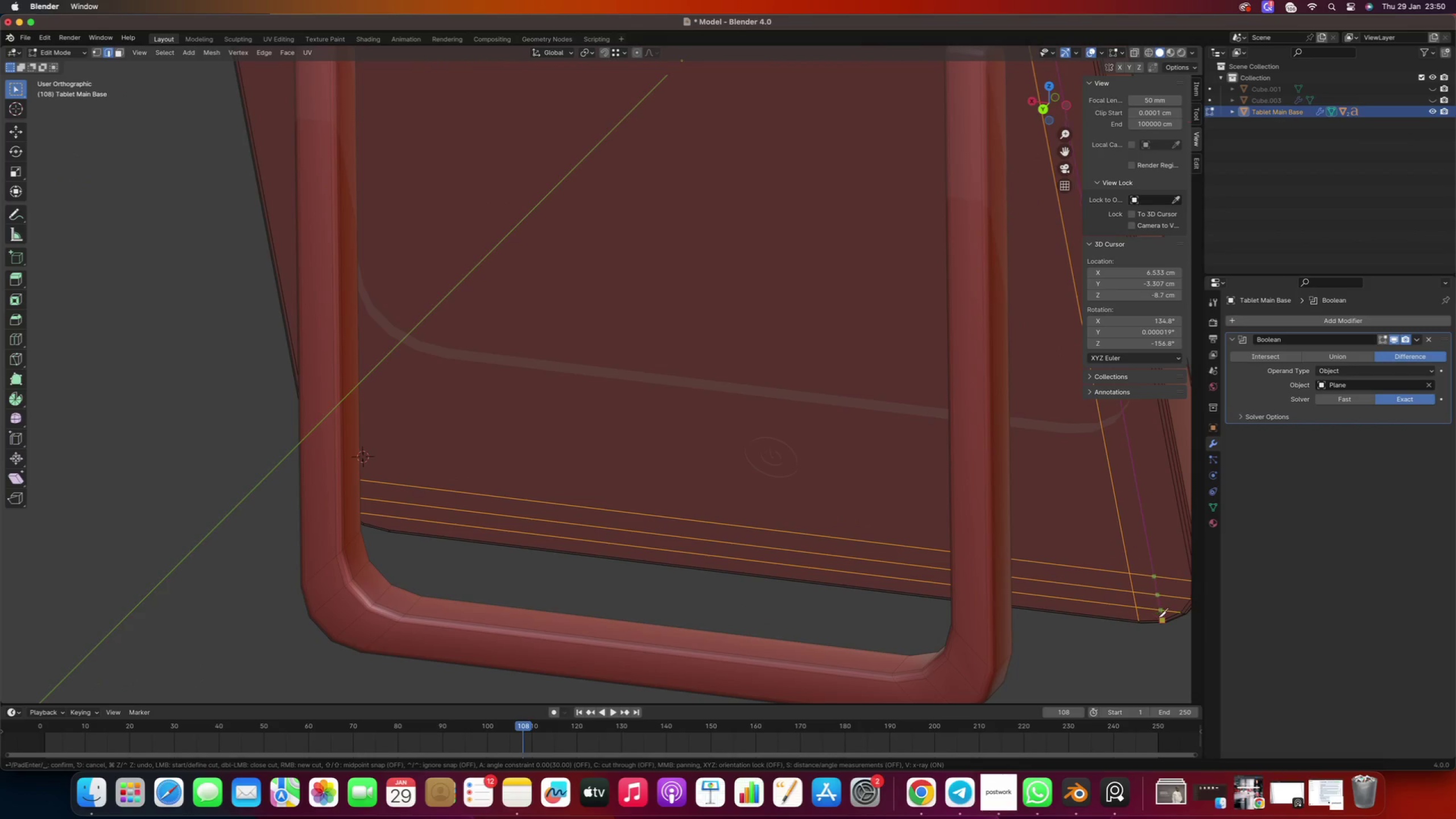 
left_click([1161, 620])
 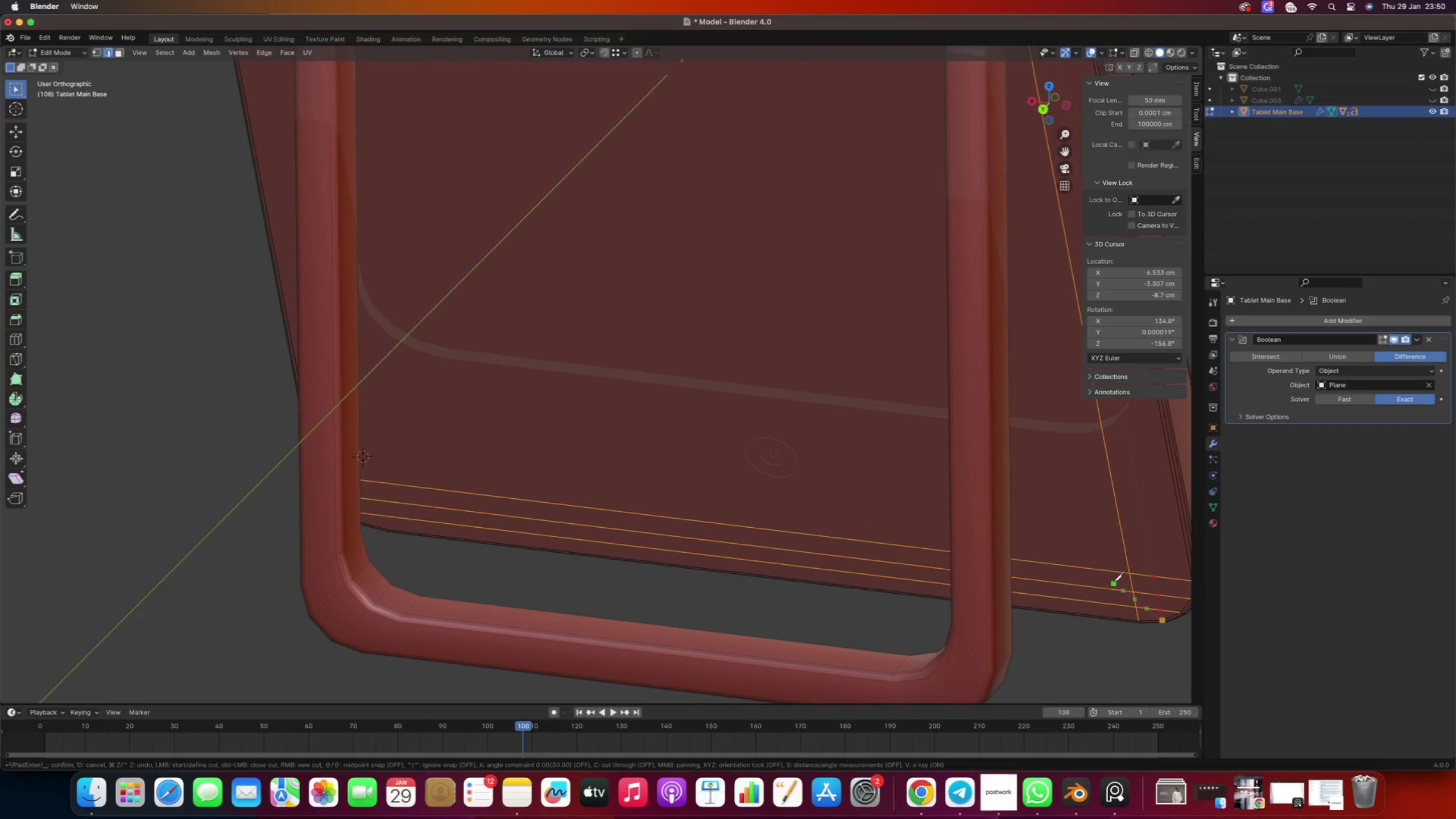 
right_click([1114, 581])
 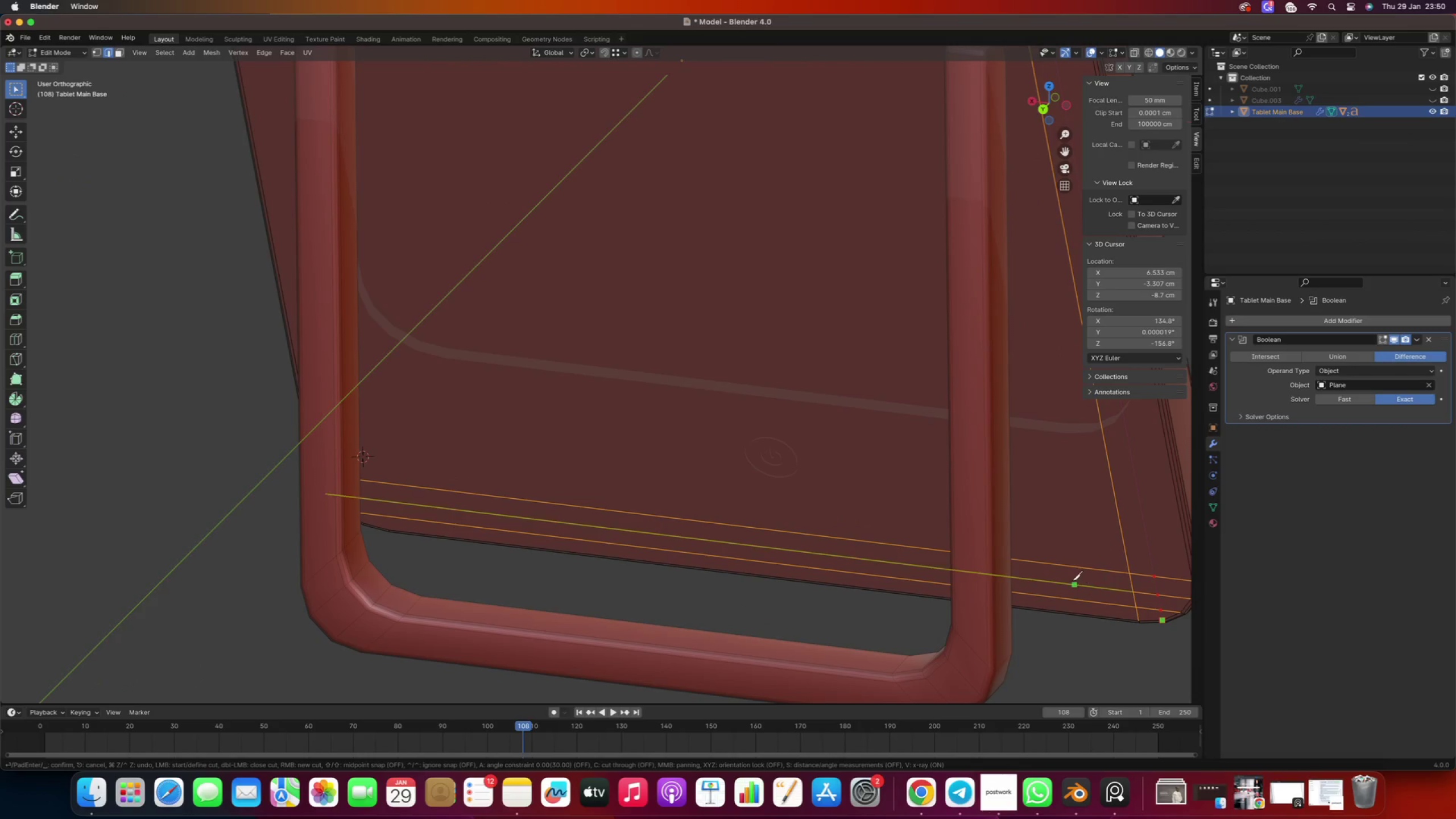 
scroll: coordinate [1072, 581], scroll_direction: down, amount: 4.0
 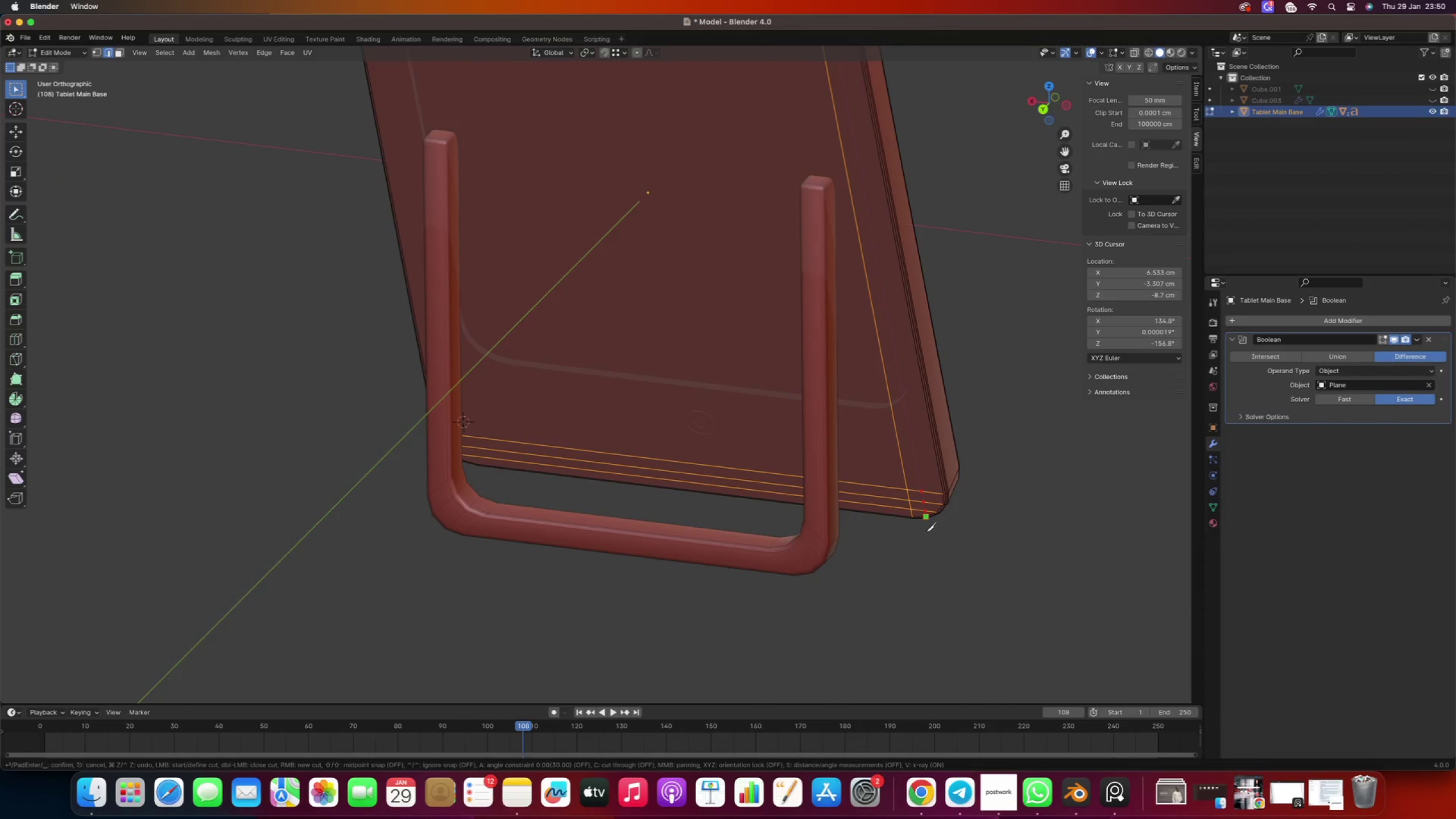 
key(Enter)
 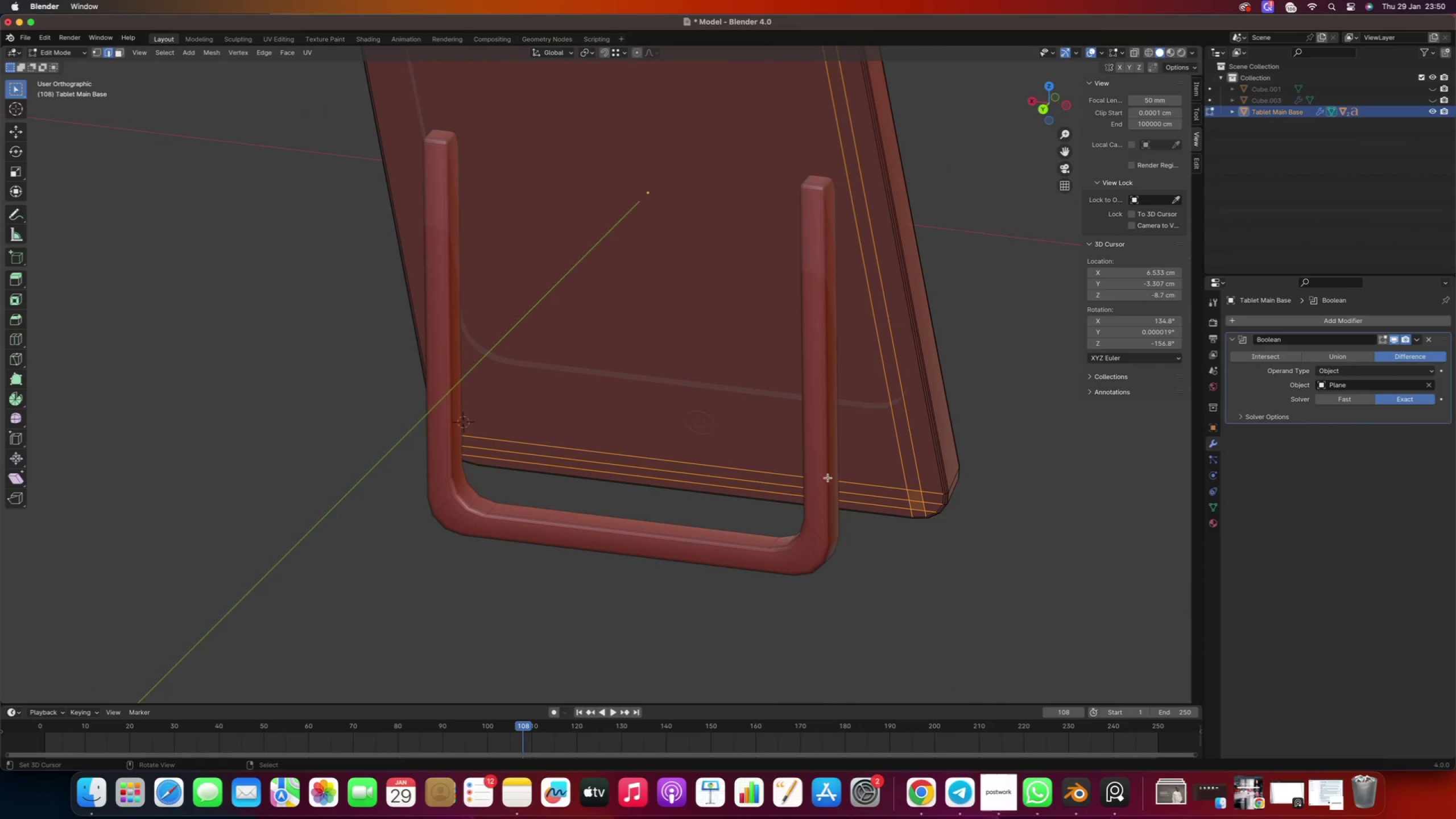 
hold_key(key=ShiftRight, duration=0.59)
 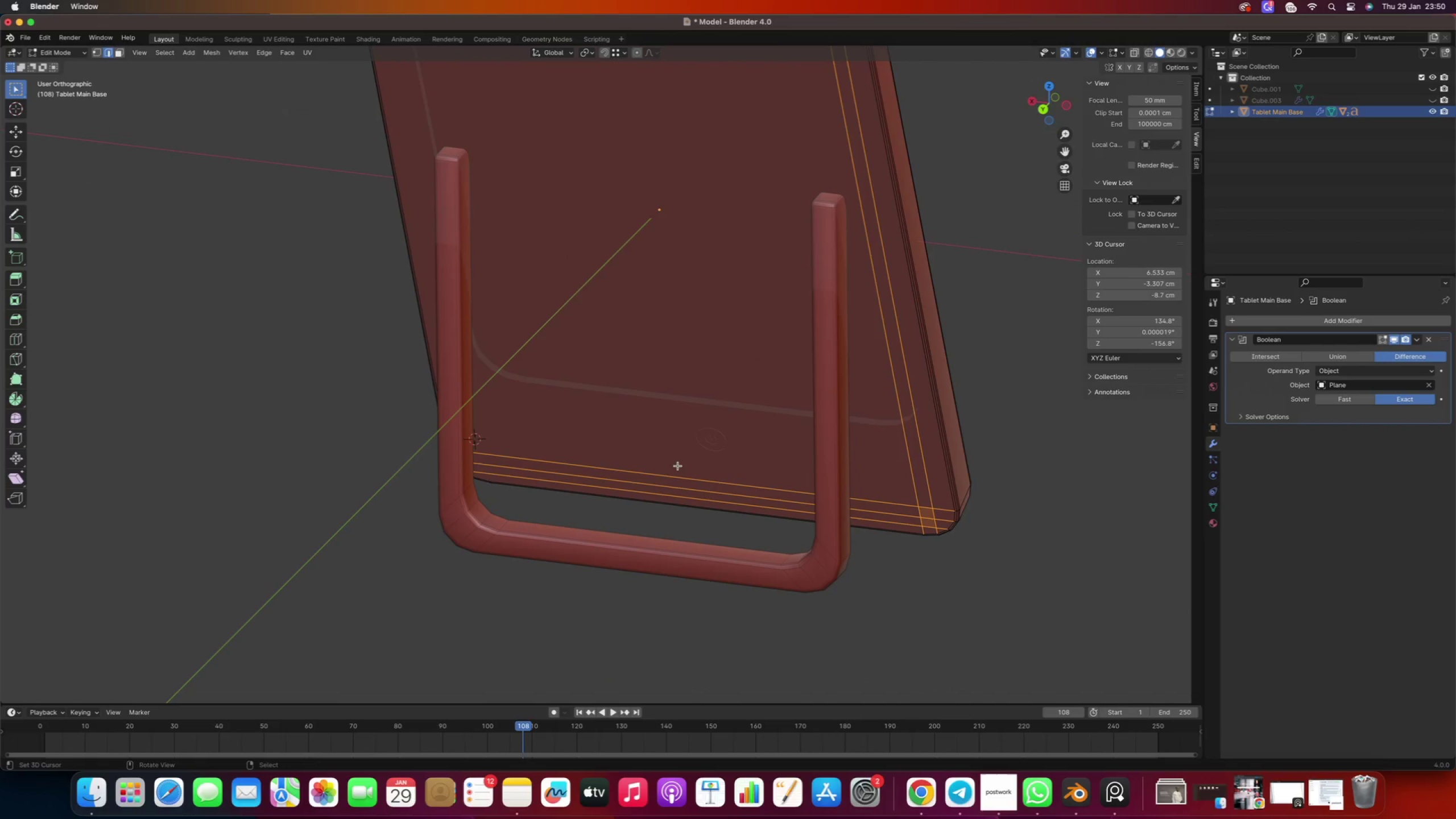 
scroll: coordinate [621, 439], scroll_direction: down, amount: 4.0
 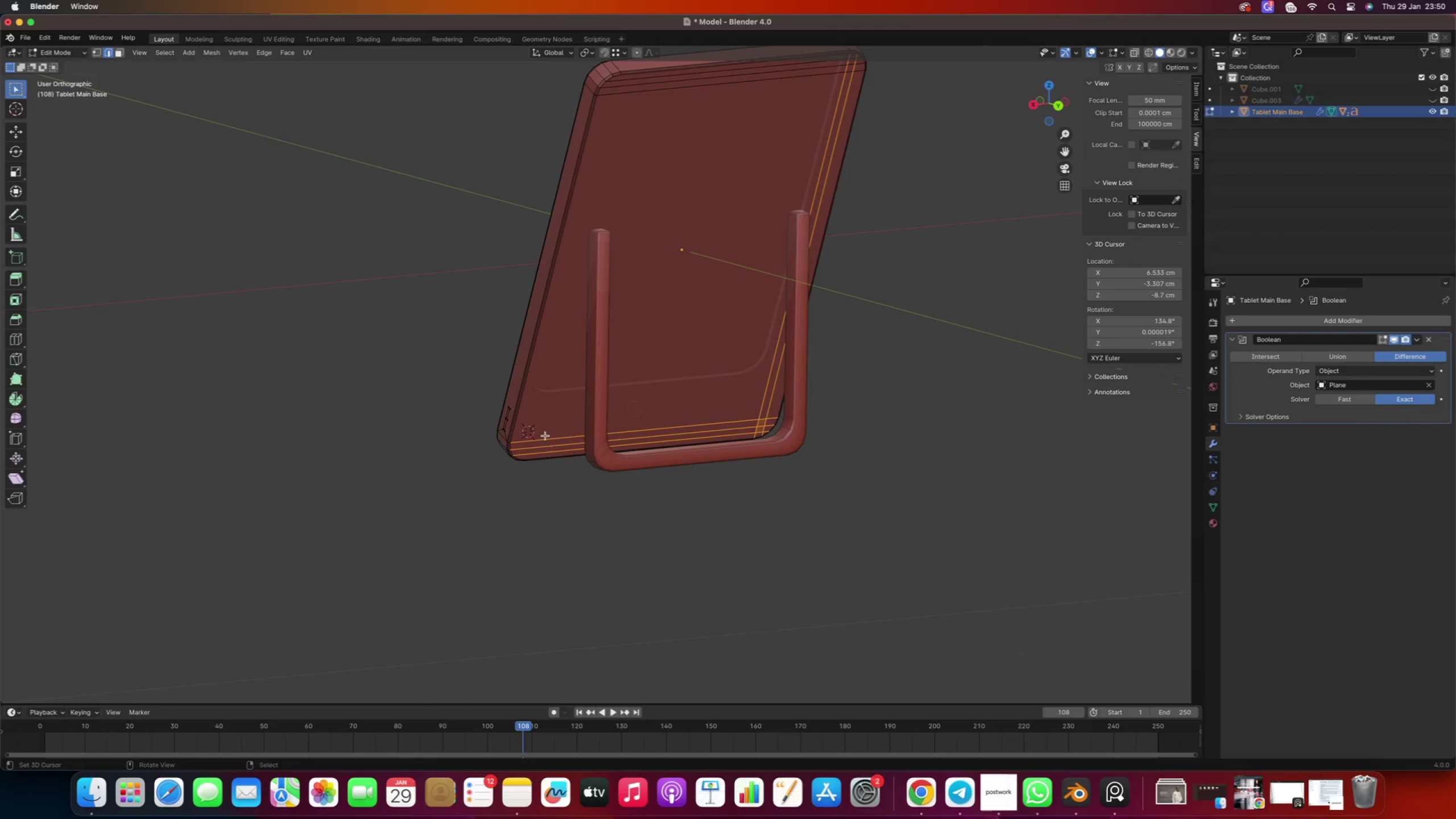 
hold_key(key=ShiftRight, duration=0.44)
 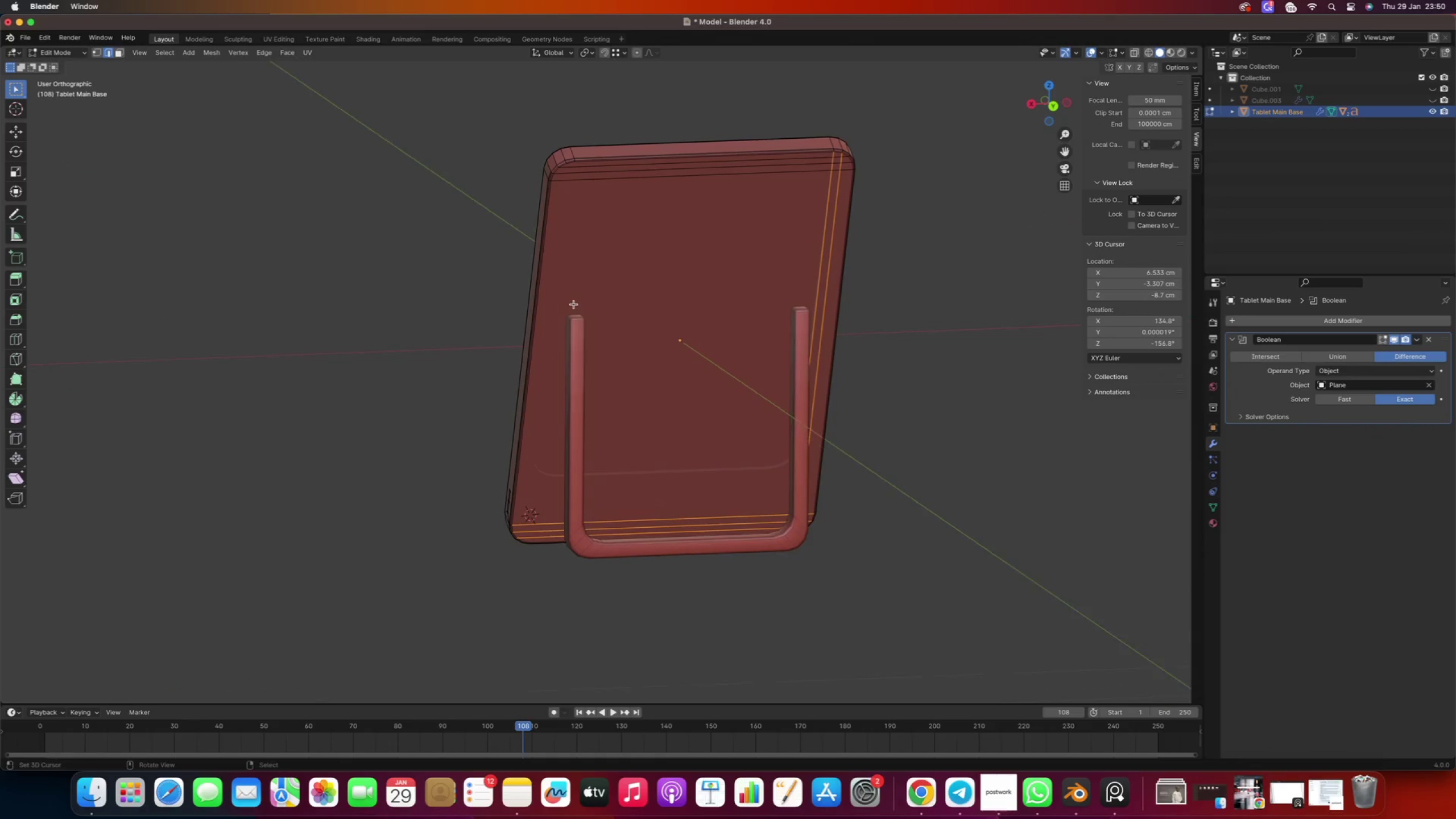 
key(K)
 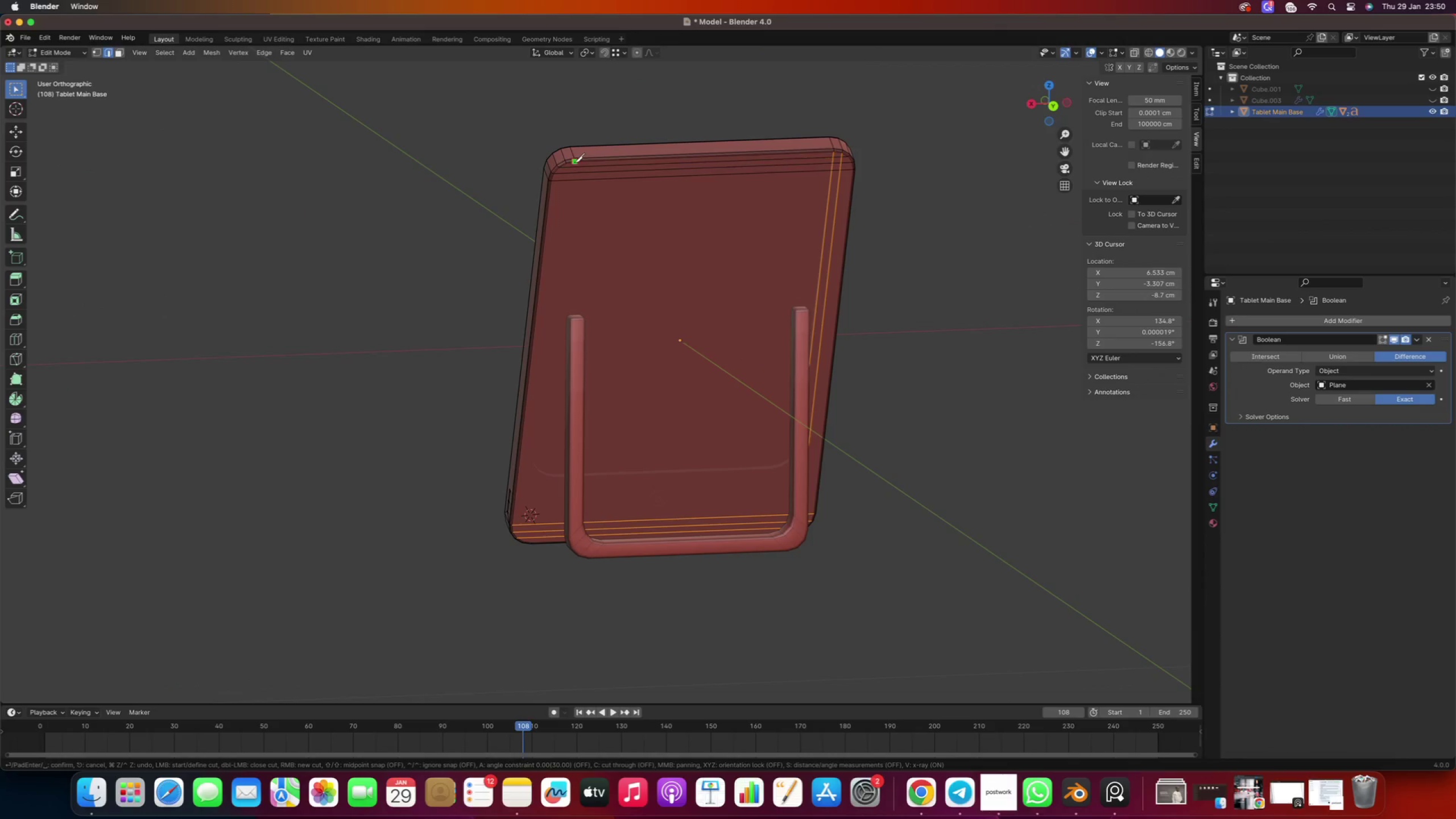 
left_click([574, 162])
 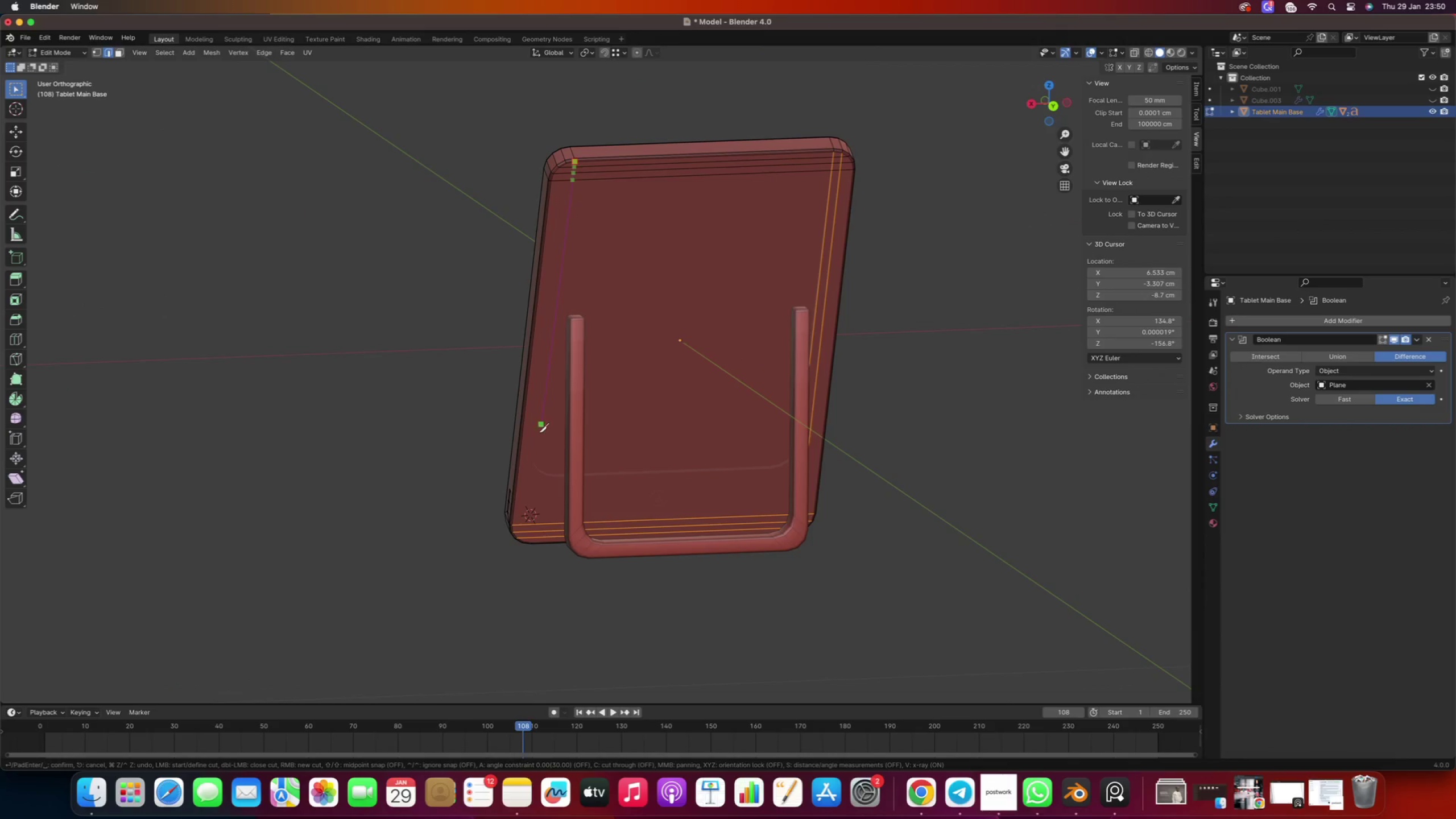 
scroll: coordinate [522, 543], scroll_direction: up, amount: 2.0
 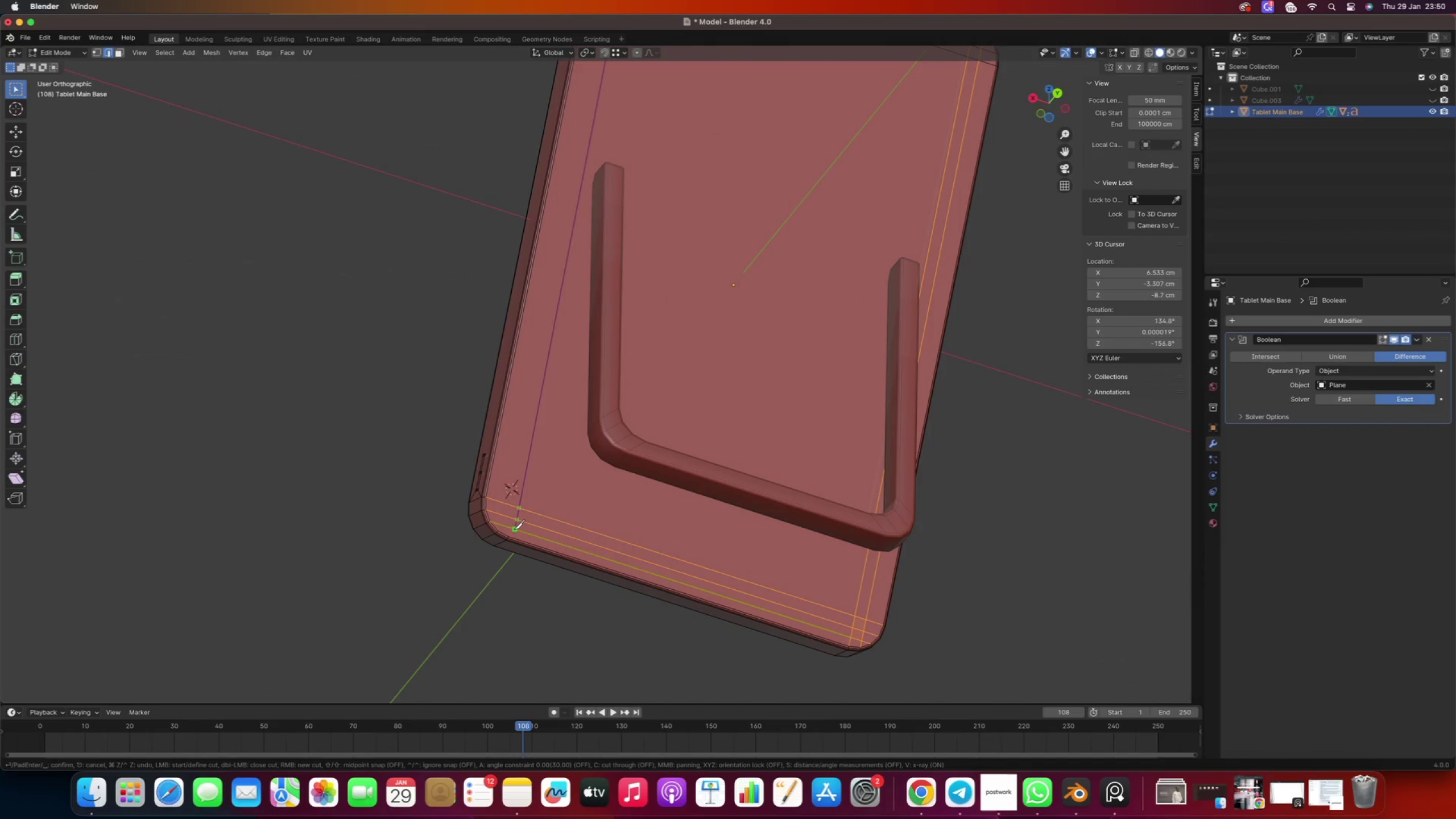 
left_click([512, 534])
 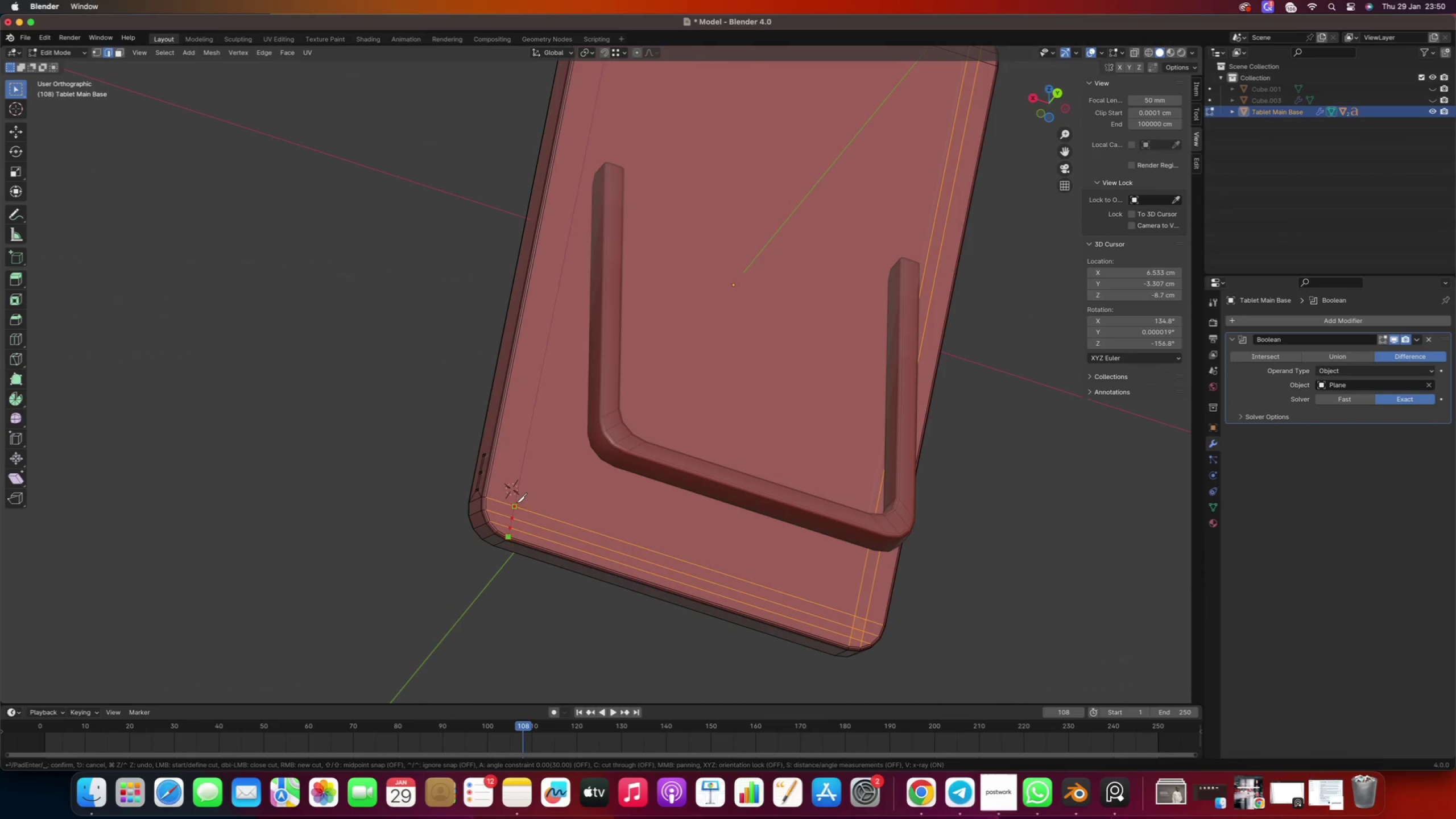 
right_click([516, 503])
 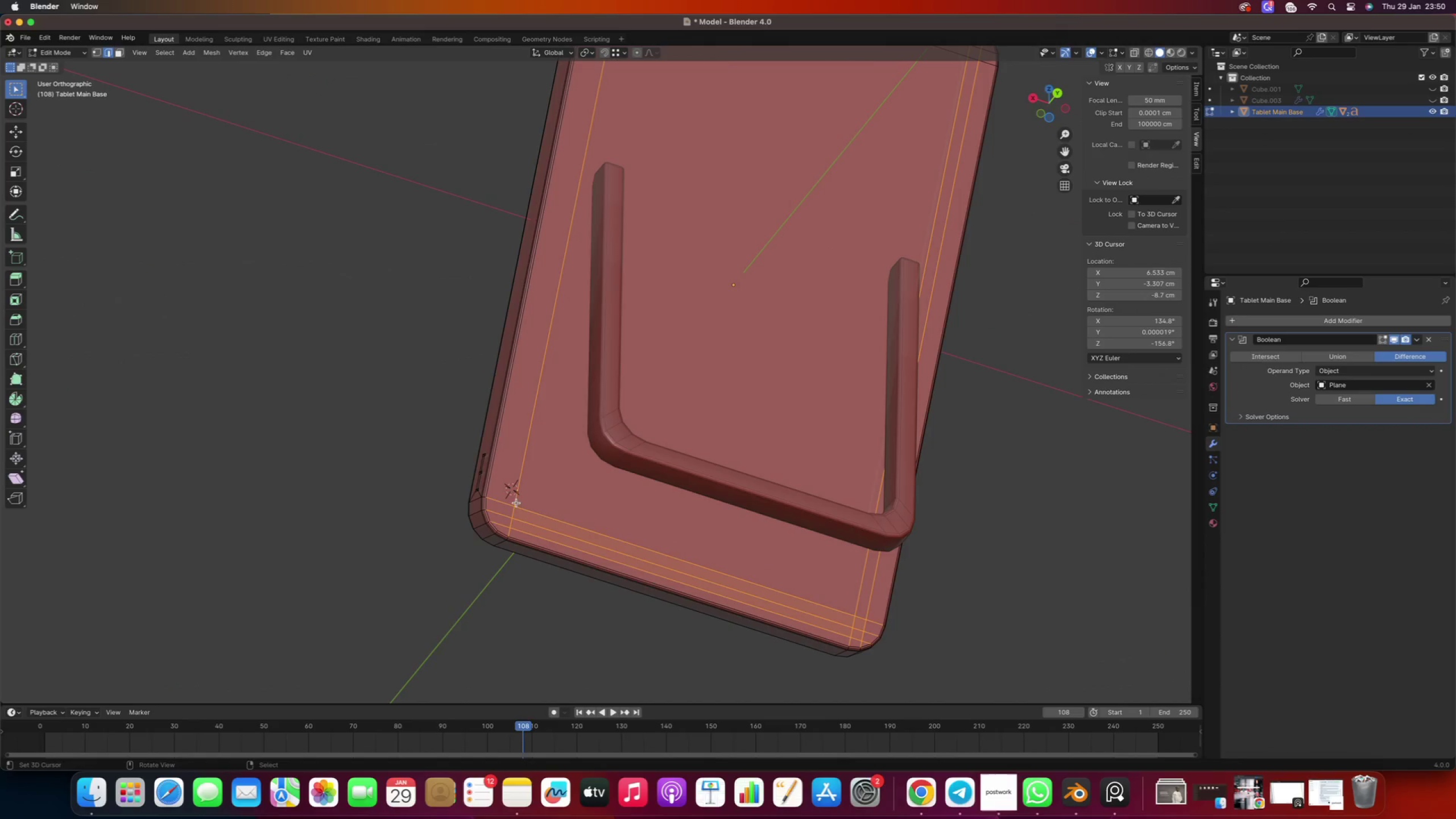 
key(Enter)
 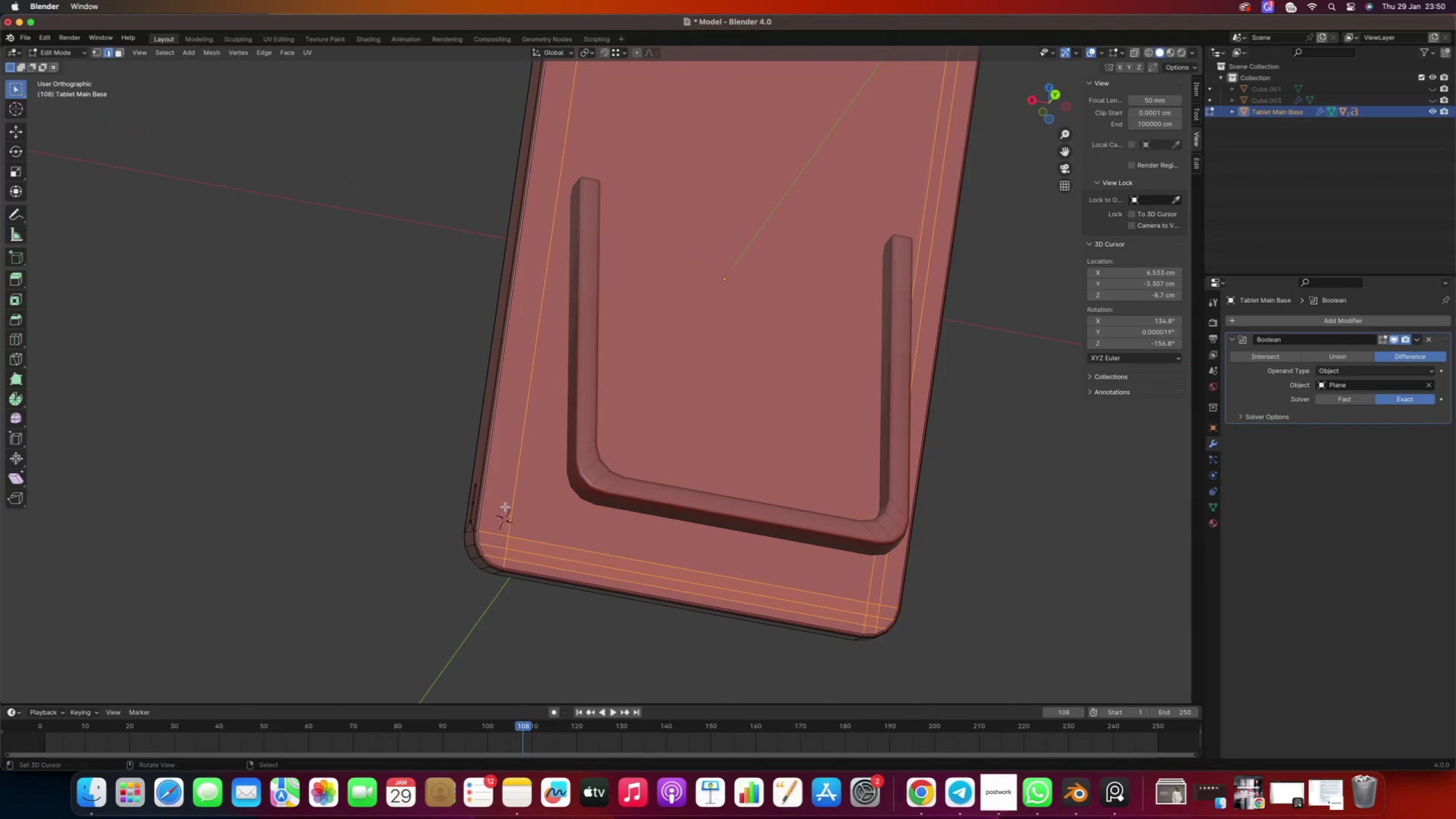 
key(Slash)
 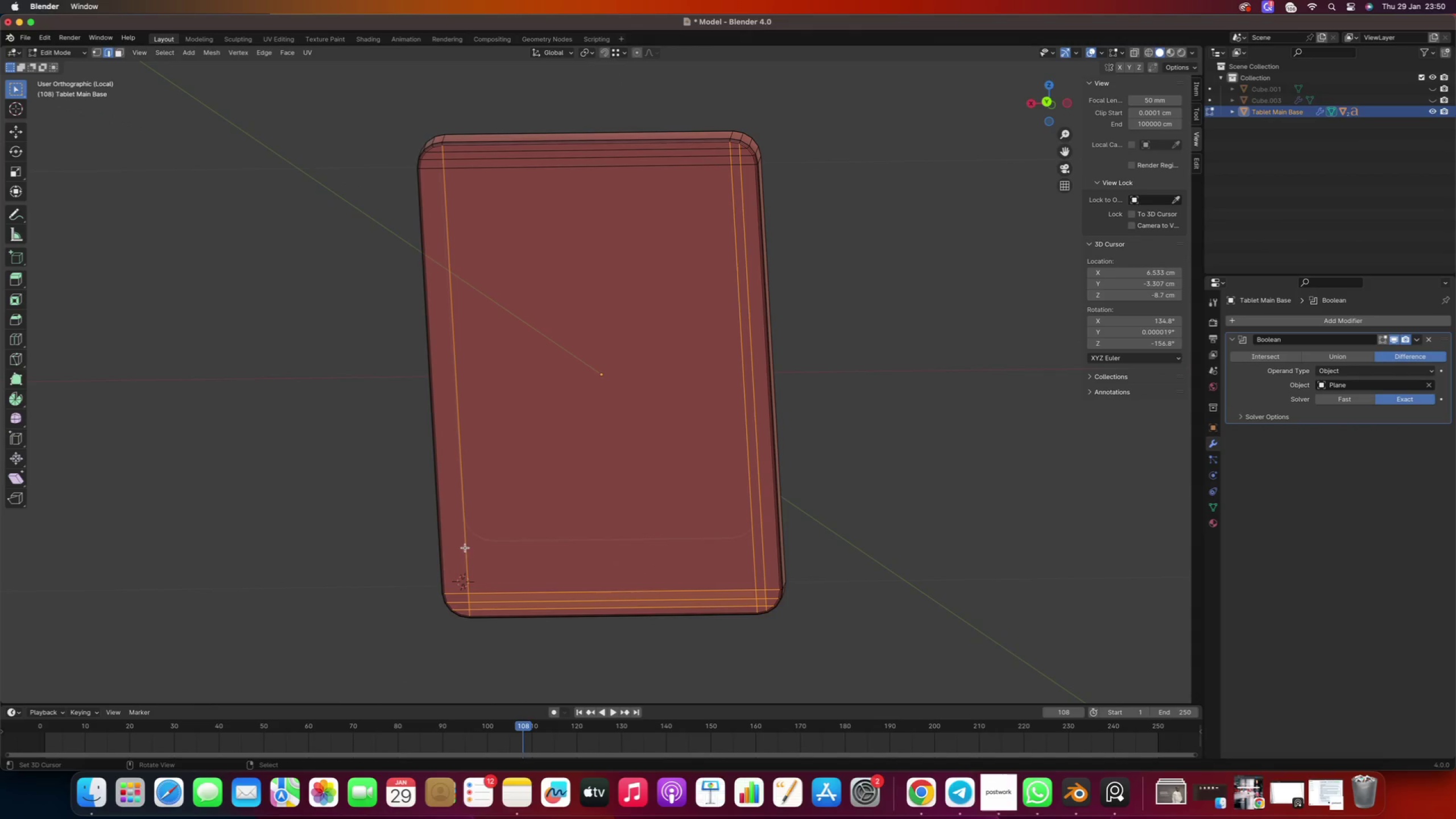 
hold_key(key=ShiftRight, duration=0.31)
 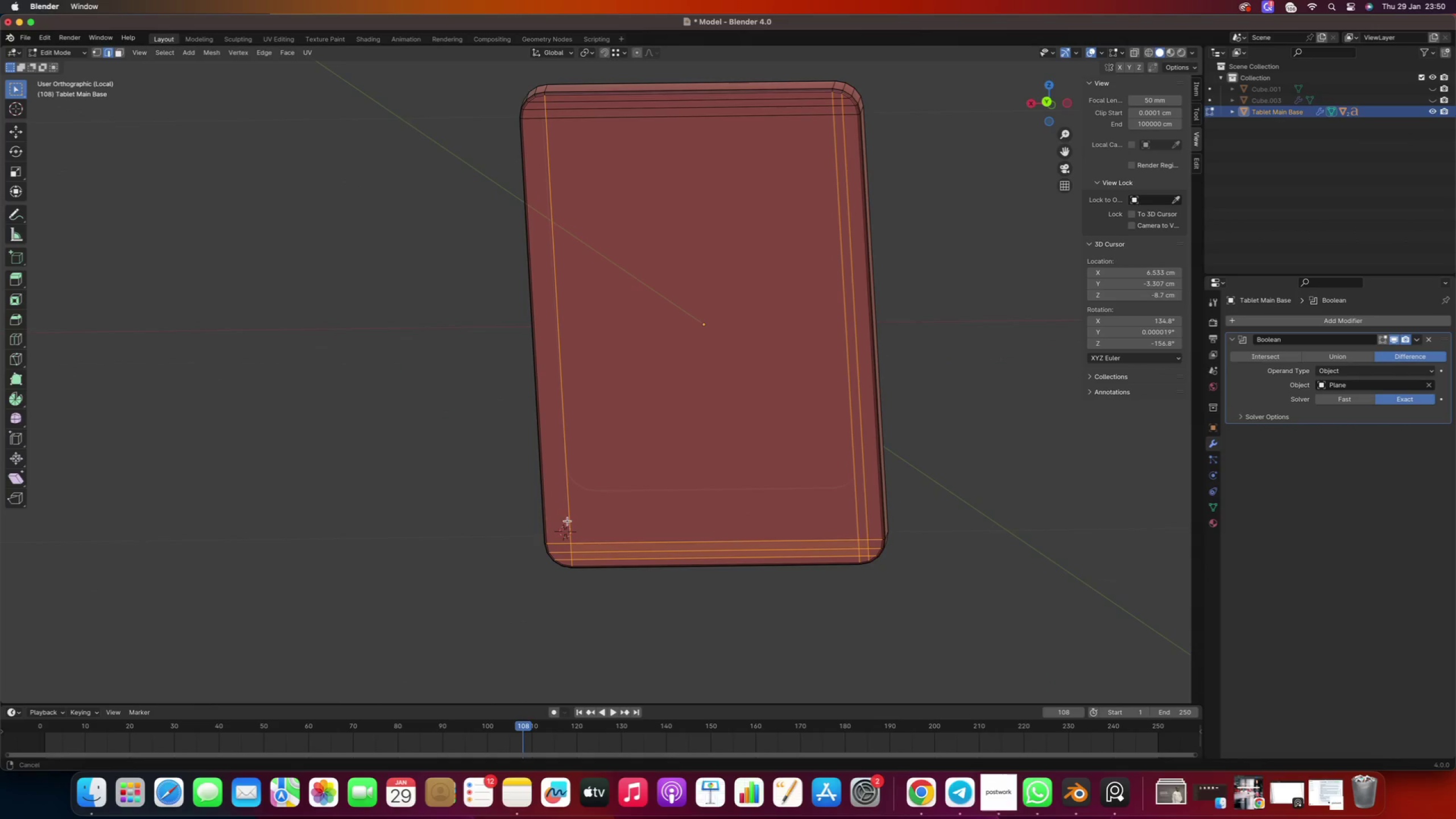 
scroll: coordinate [528, 555], scroll_direction: up, amount: 4.0
 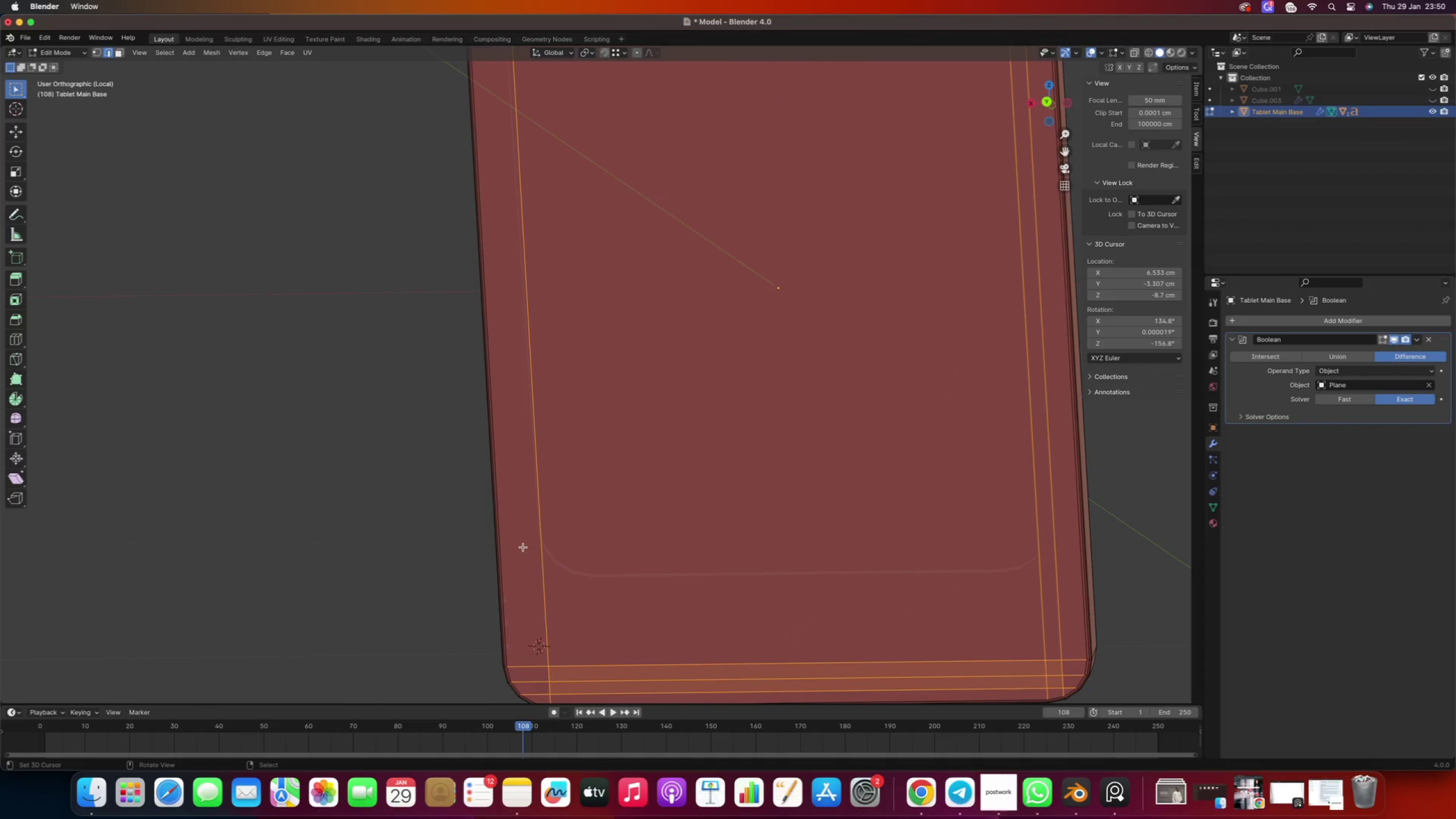 
hold_key(key=ShiftRight, duration=0.46)
 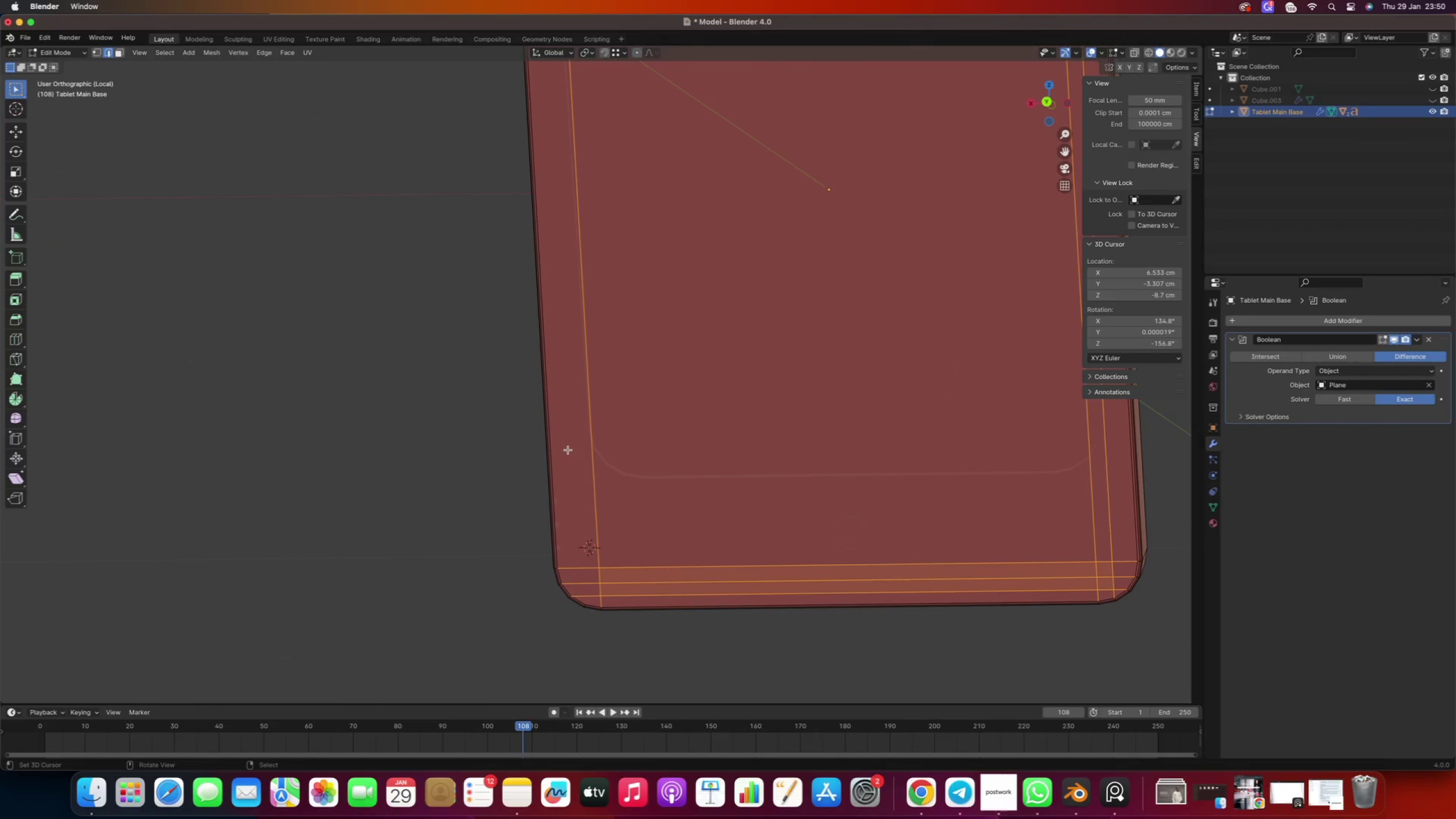 
key(K)
 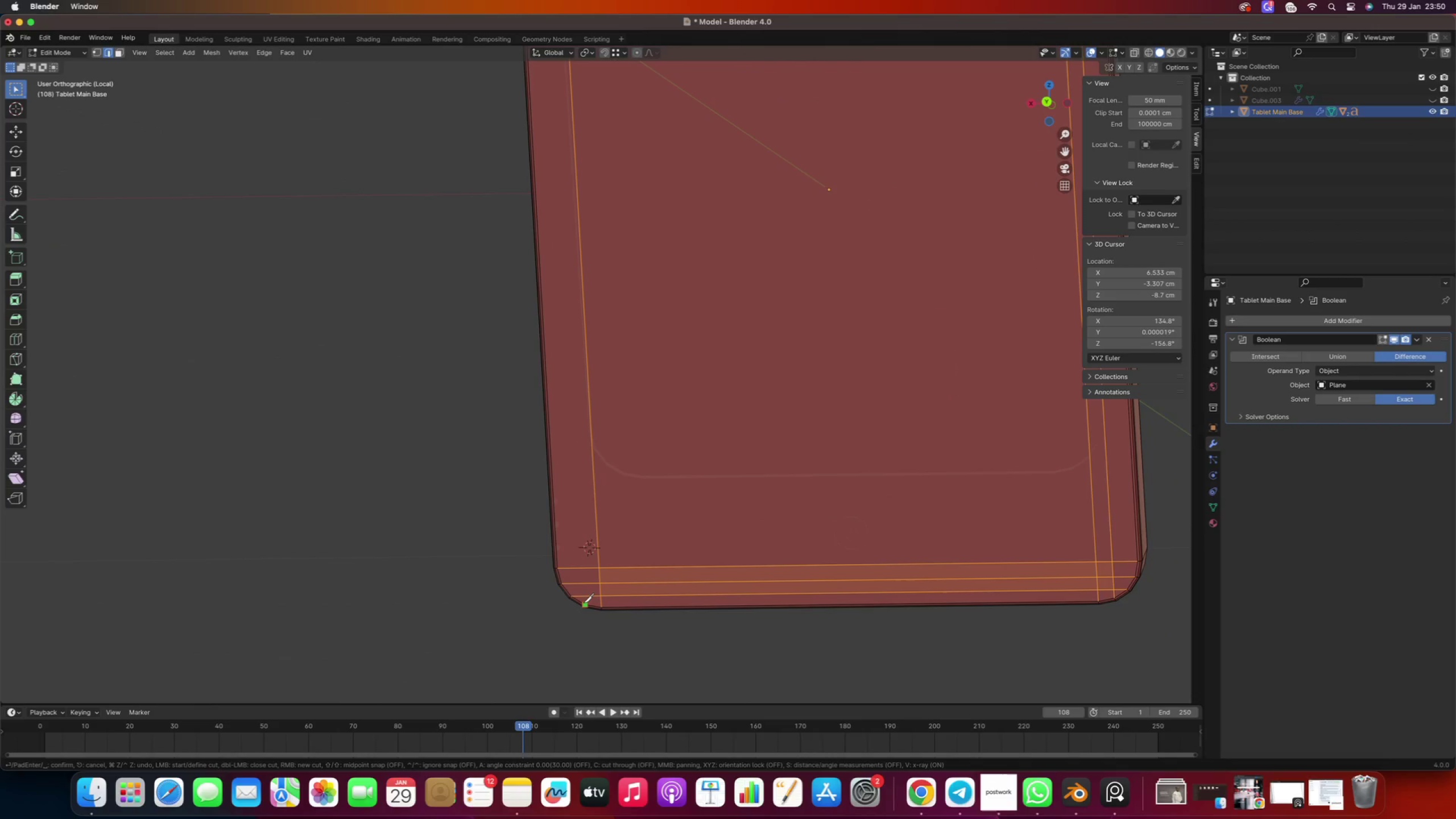 
hold_key(key=ShiftRight, duration=0.62)
 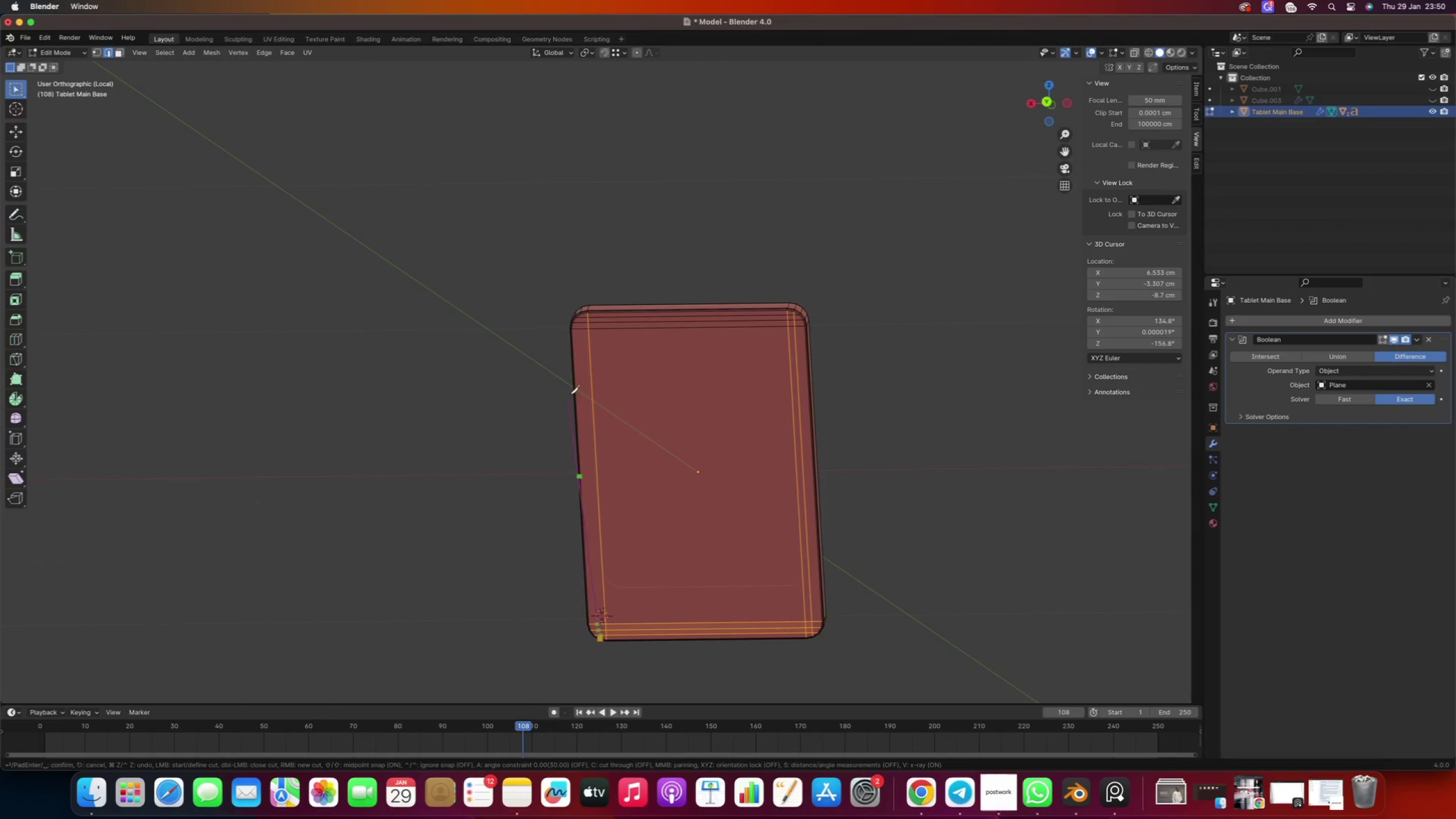 
scroll: coordinate [572, 468], scroll_direction: down, amount: 15.0
 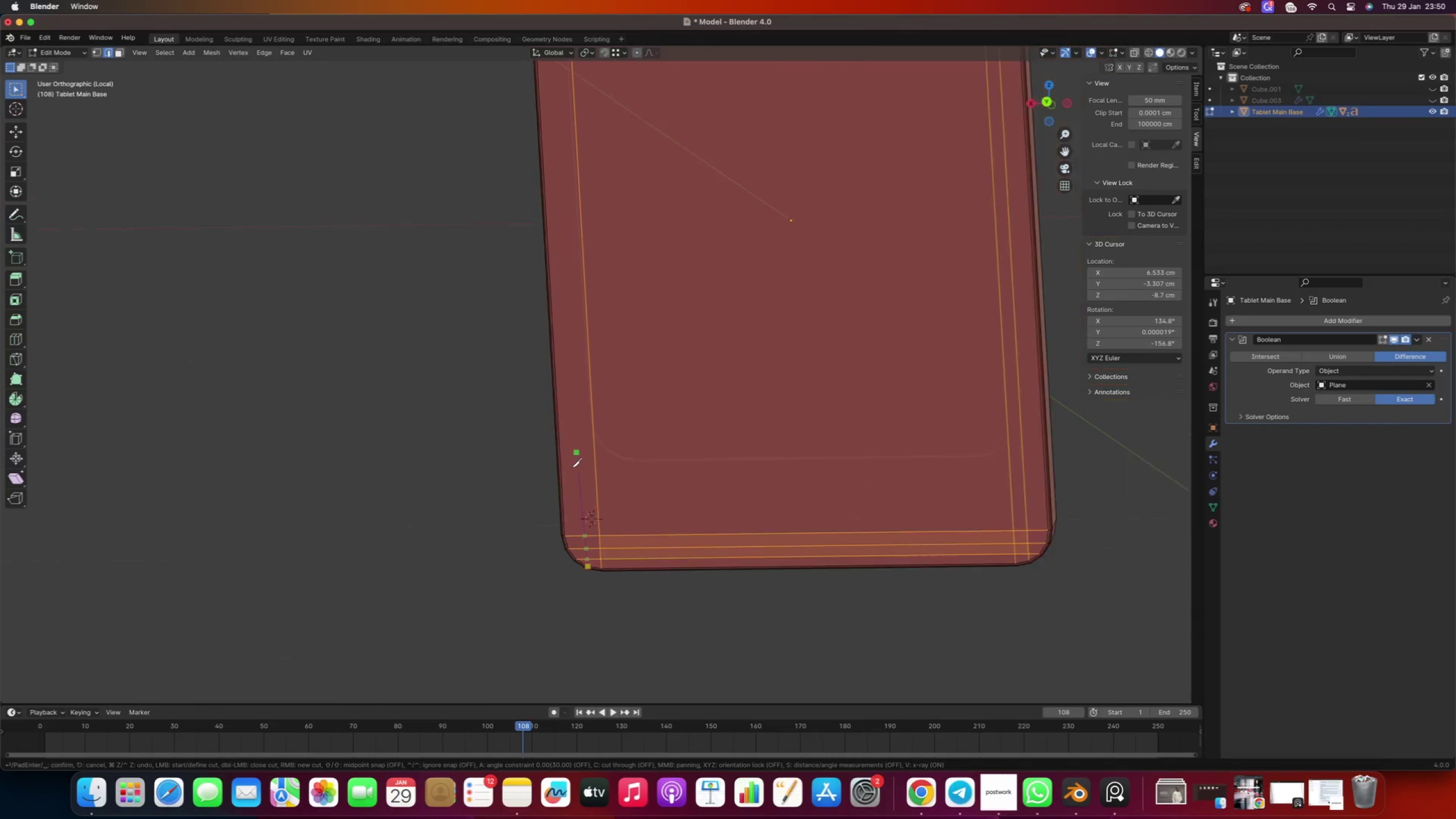 
scroll: coordinate [572, 283], scroll_direction: up, amount: 15.0
 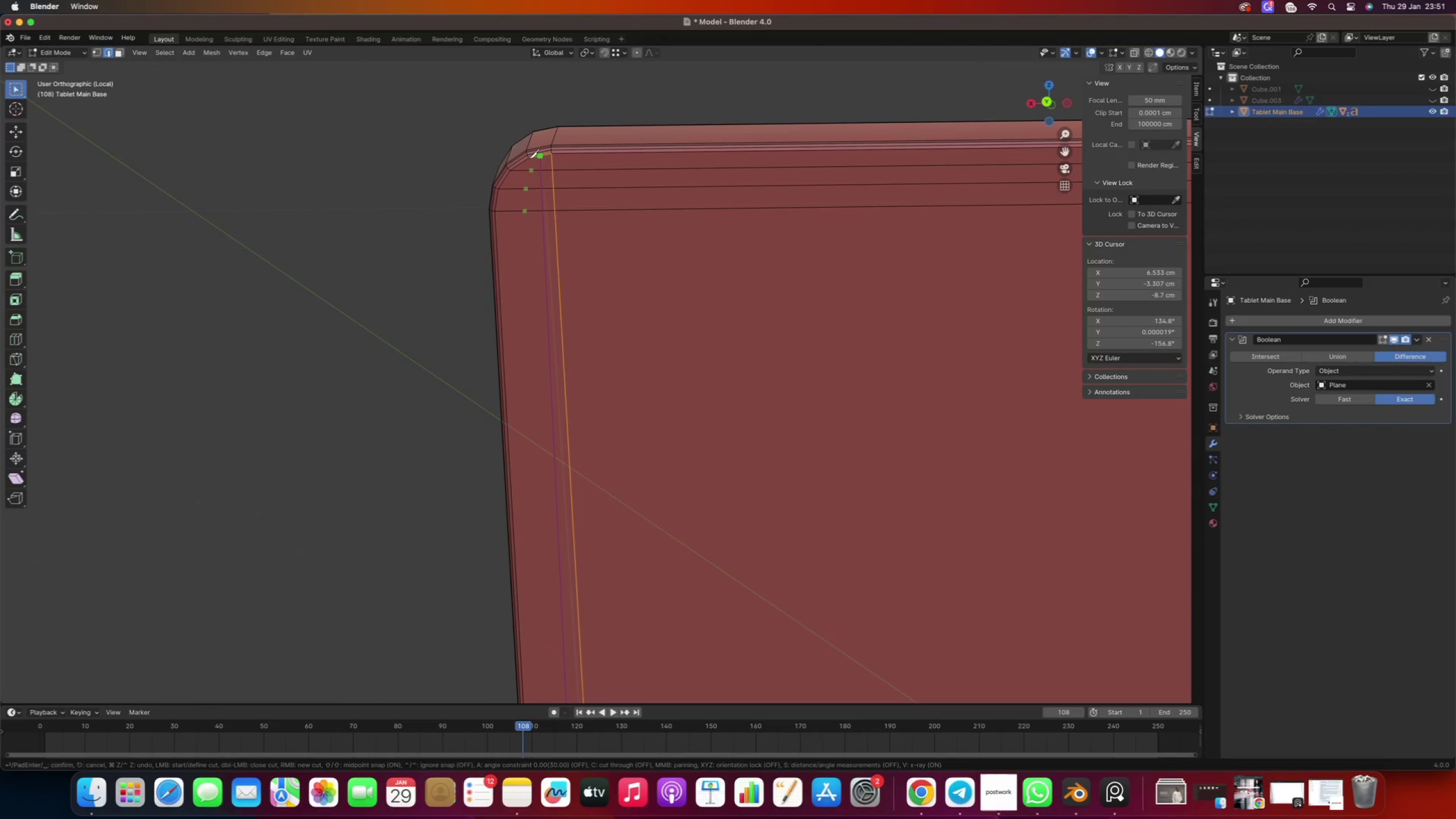 
hold_key(key=ShiftRight, duration=0.7)
 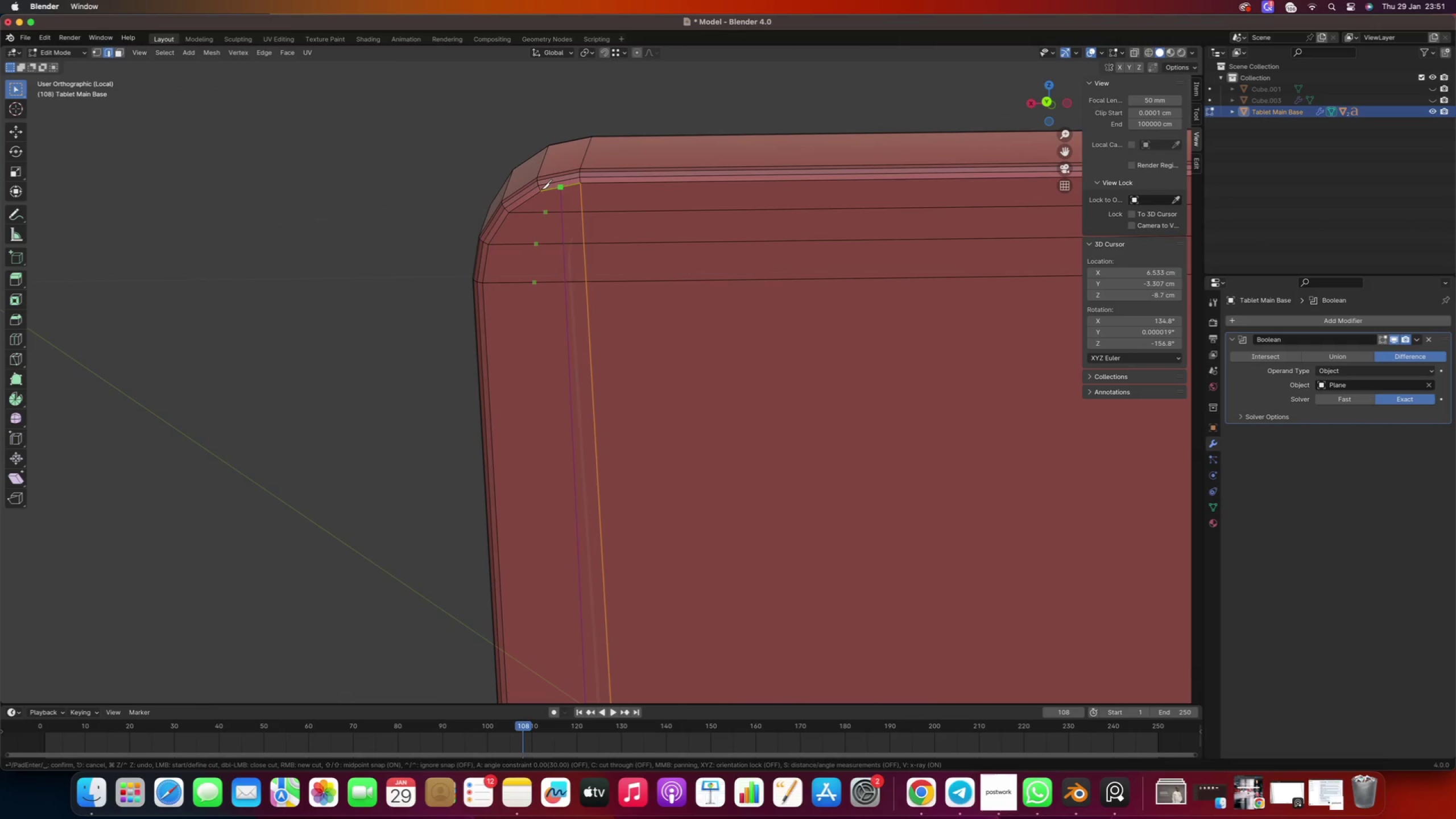 
scroll: coordinate [530, 162], scroll_direction: up, amount: 5.0
 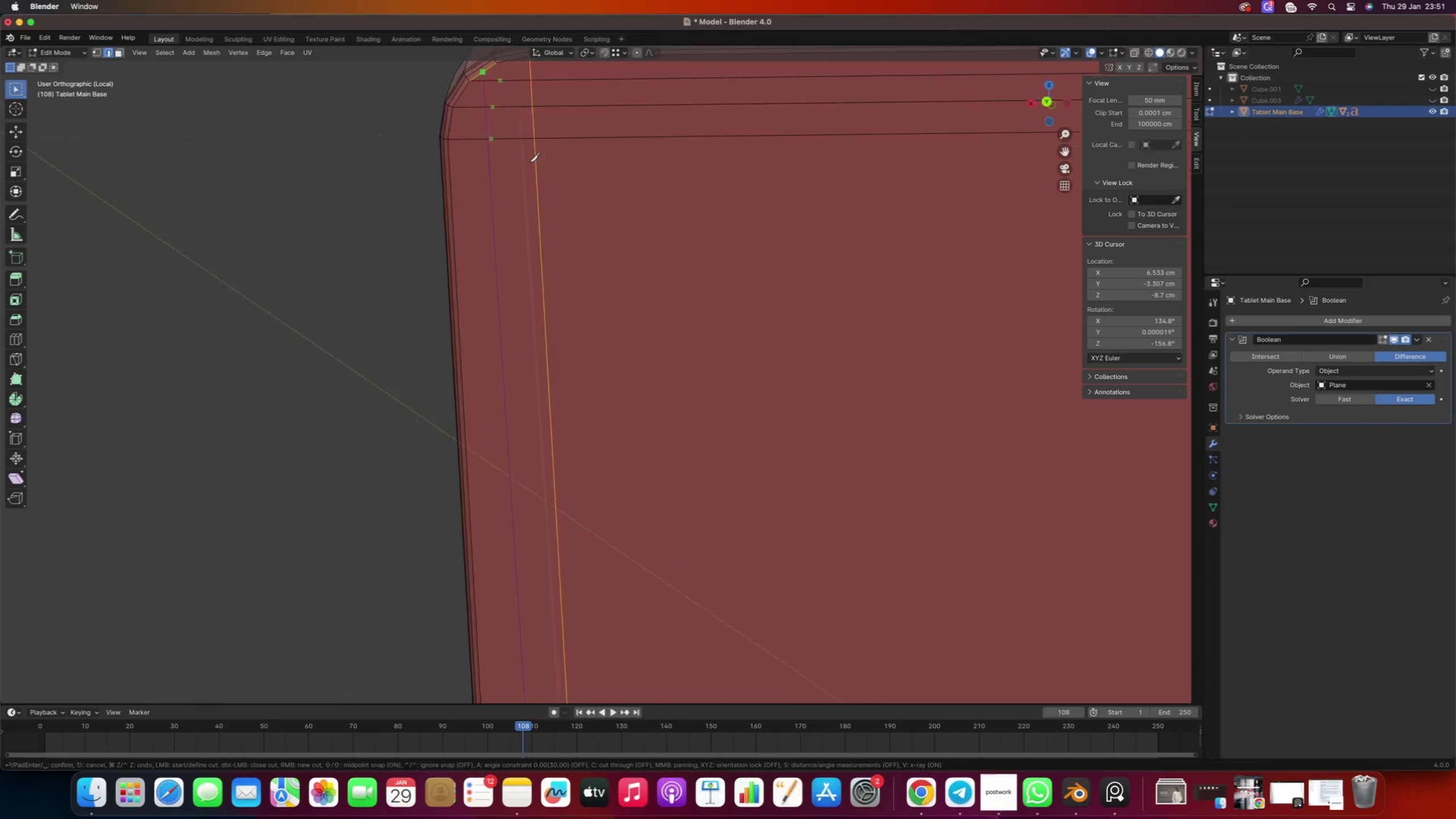 
hold_key(key=ShiftRight, duration=0.55)
 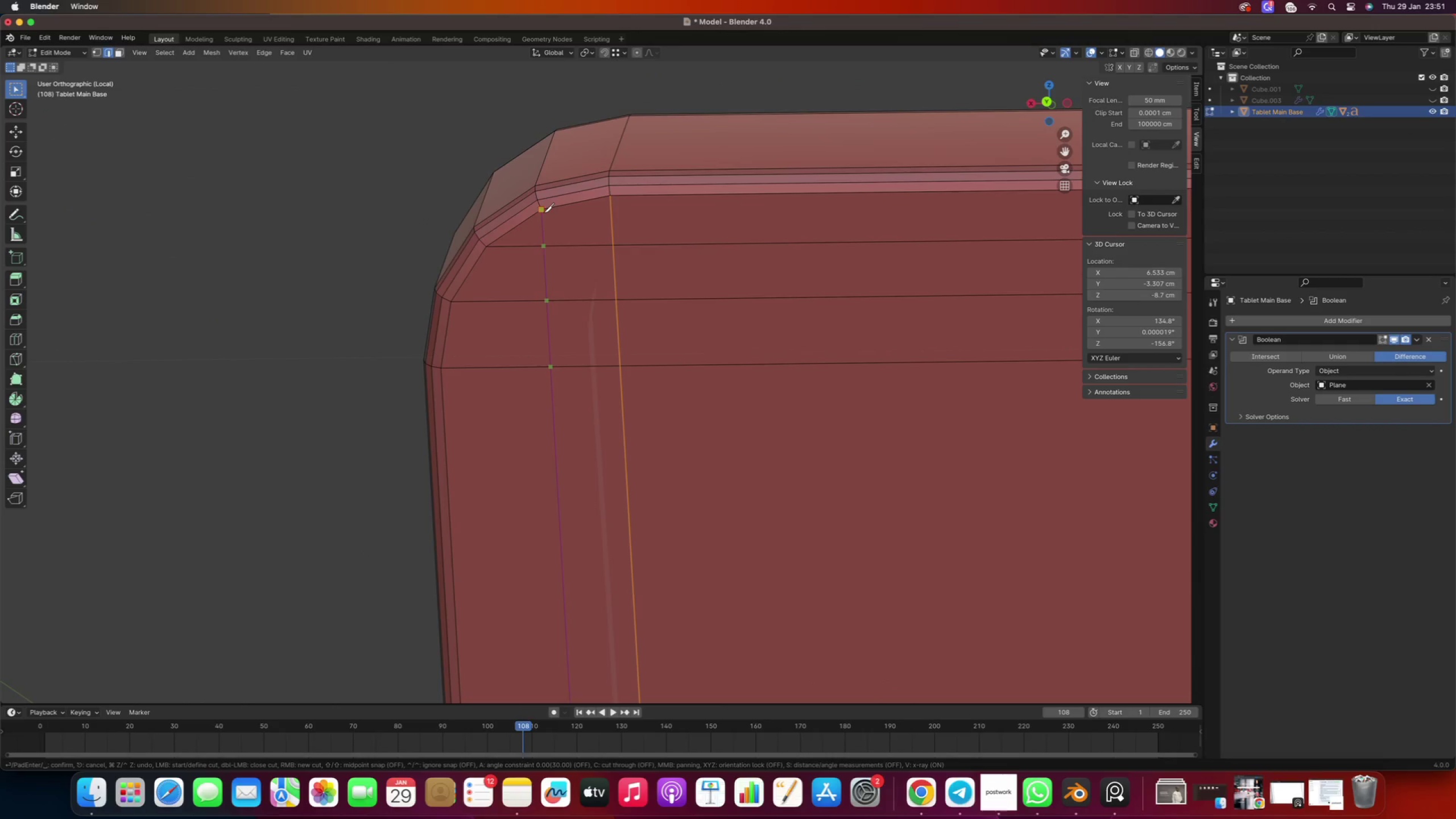 
scroll: coordinate [531, 202], scroll_direction: up, amount: 4.0
 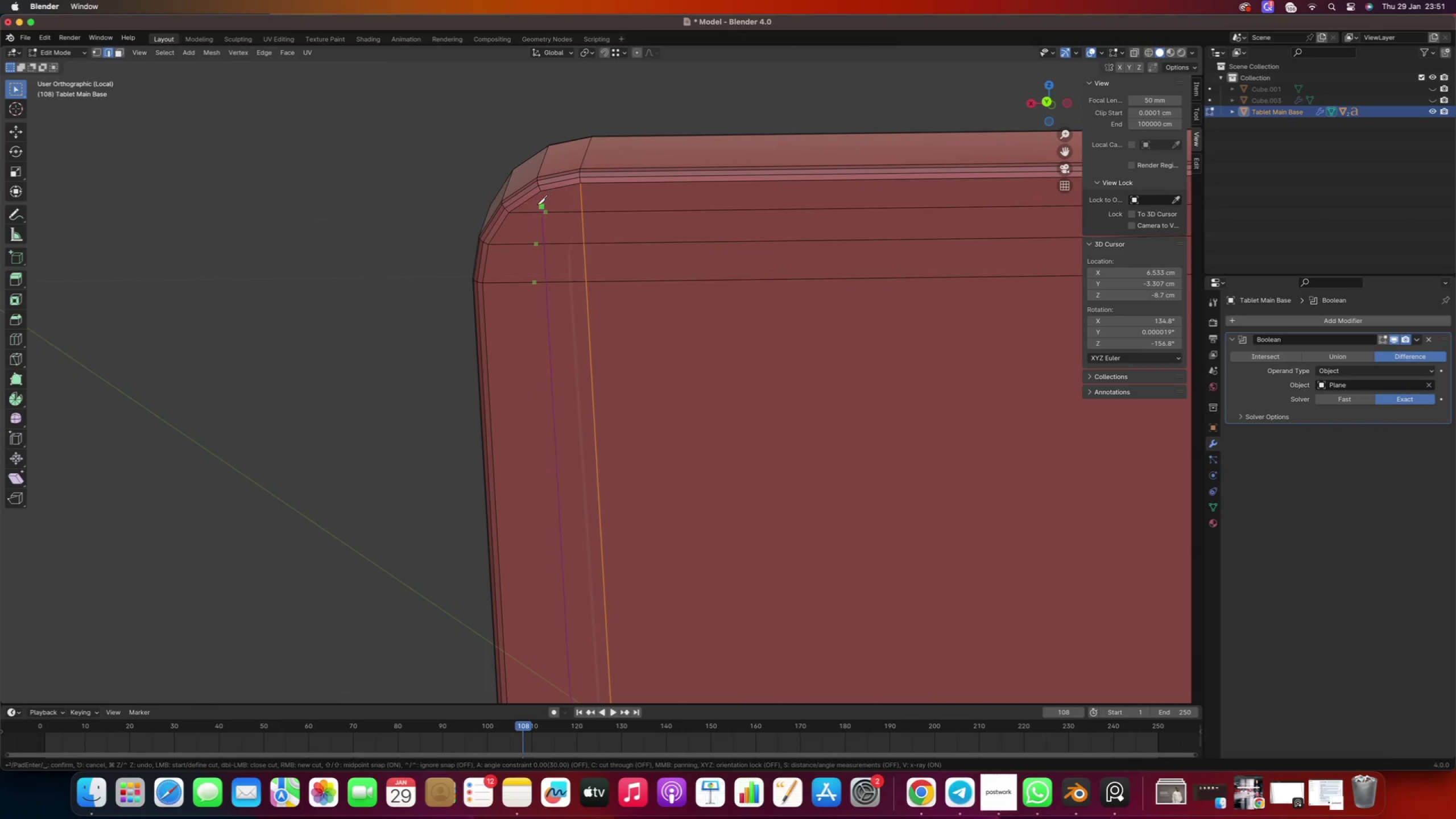 
left_click([543, 212])
 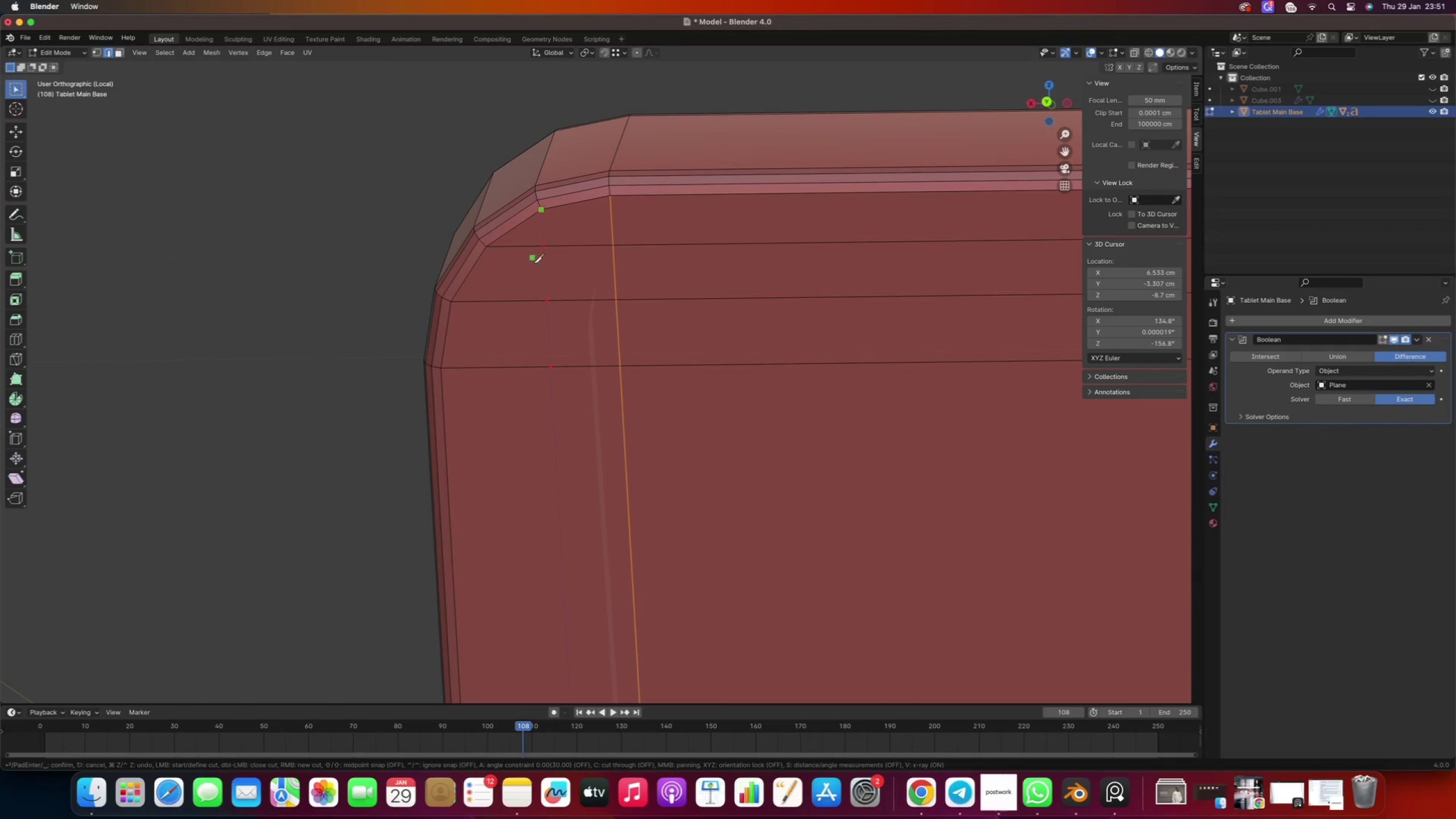 
key(Enter)
 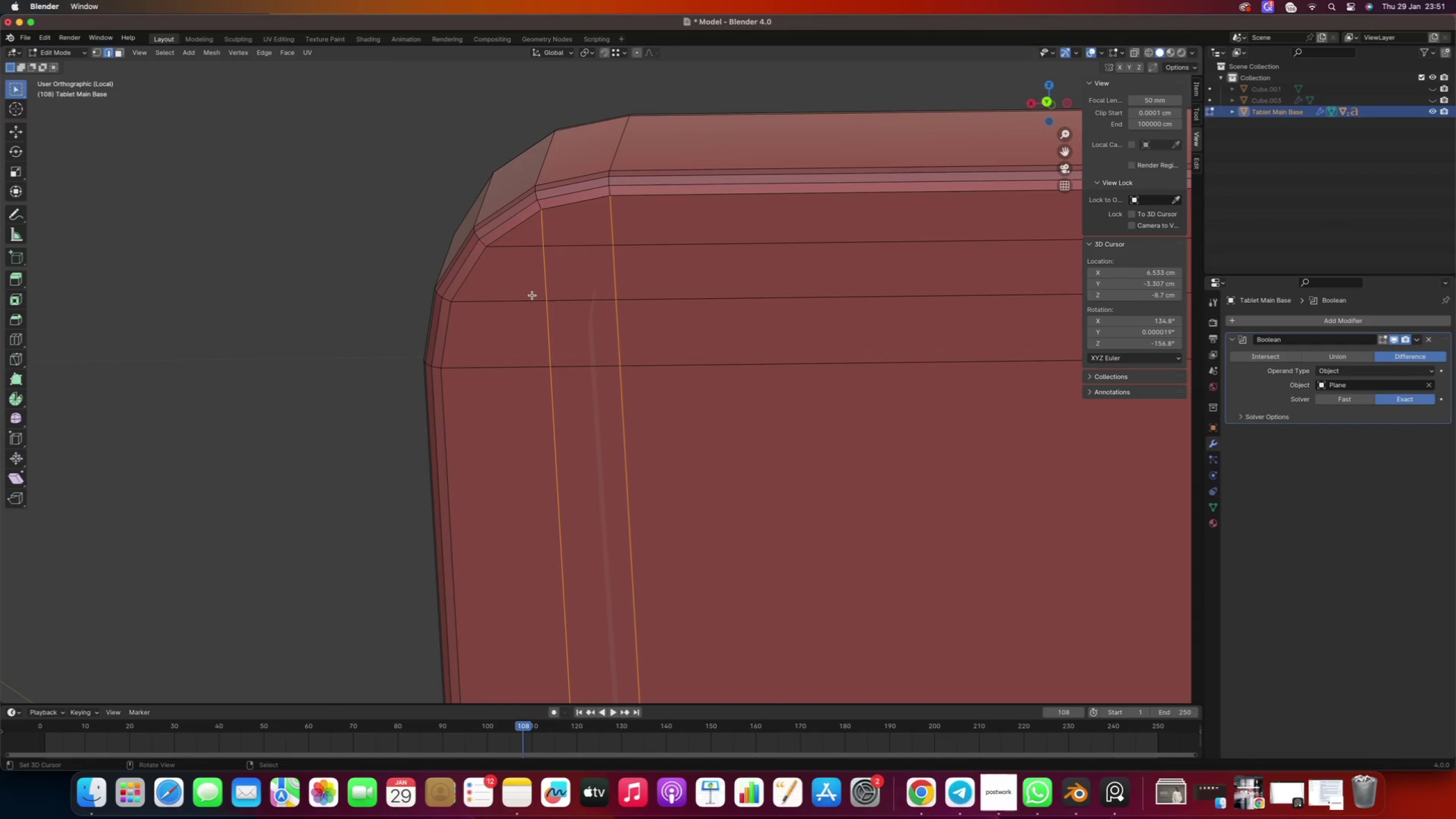 
scroll: coordinate [549, 379], scroll_direction: down, amount: 69.0
 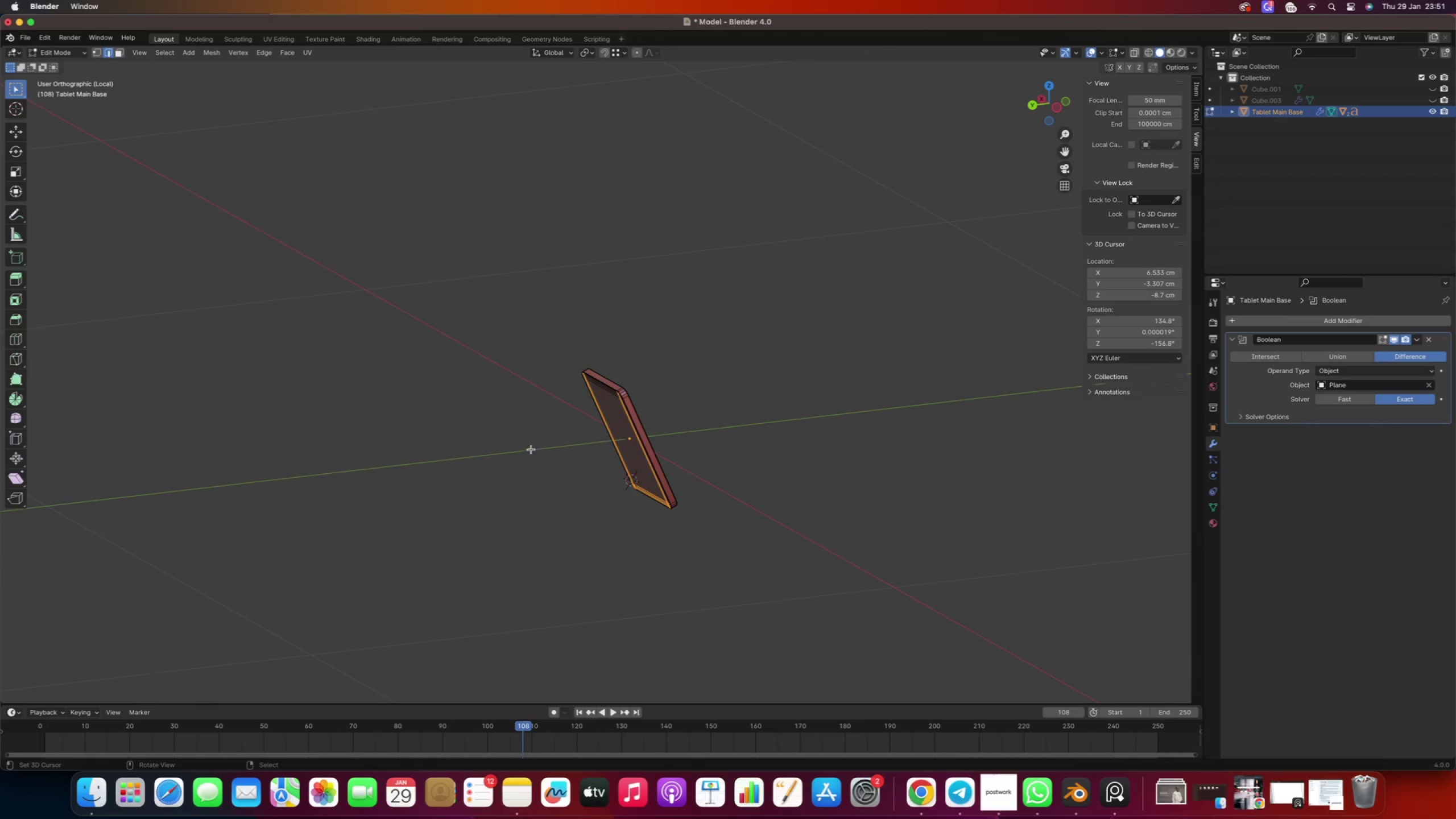 
scroll: coordinate [533, 526], scroll_direction: up, amount: 24.0
 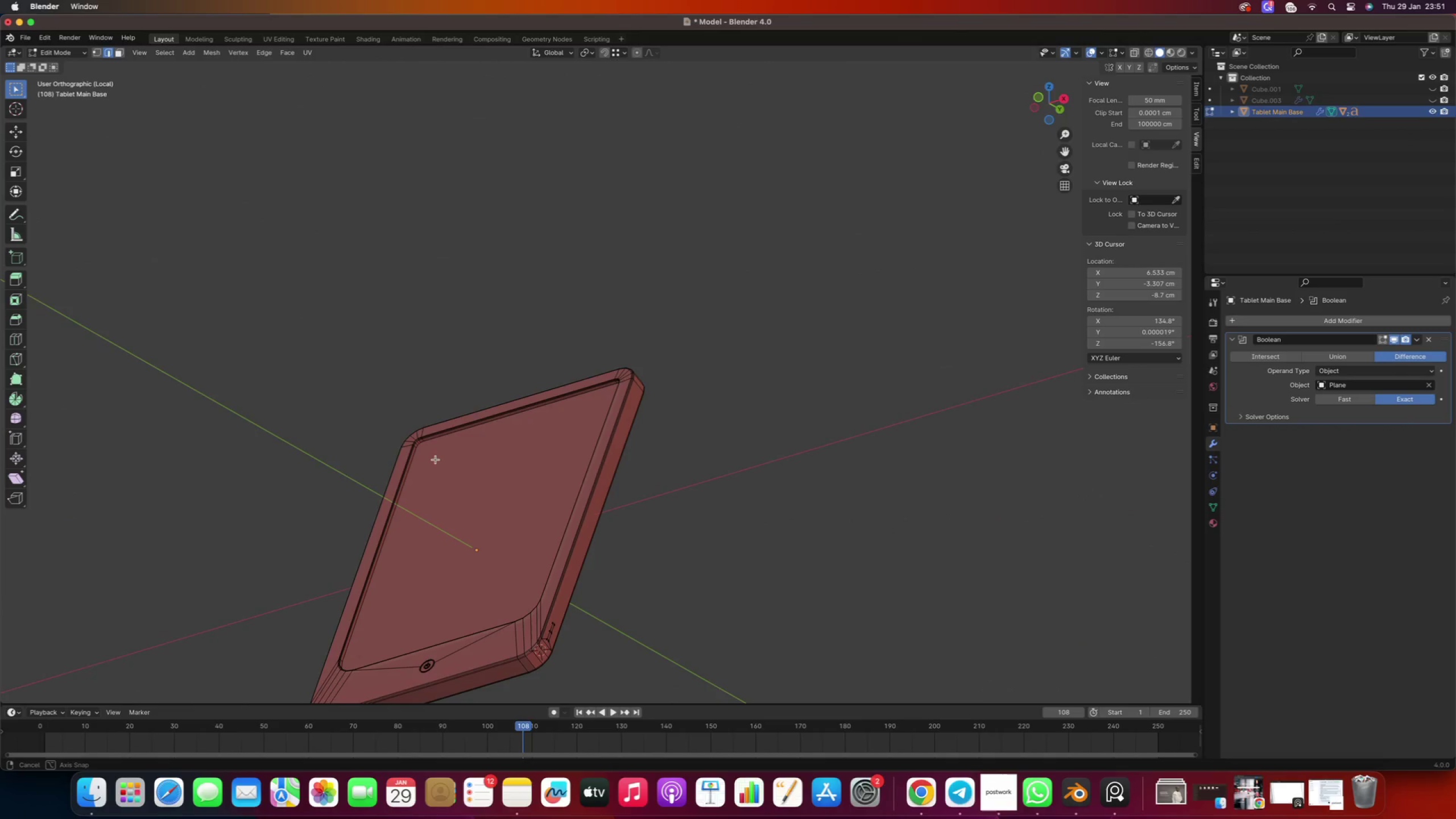 
wait(7.11)
 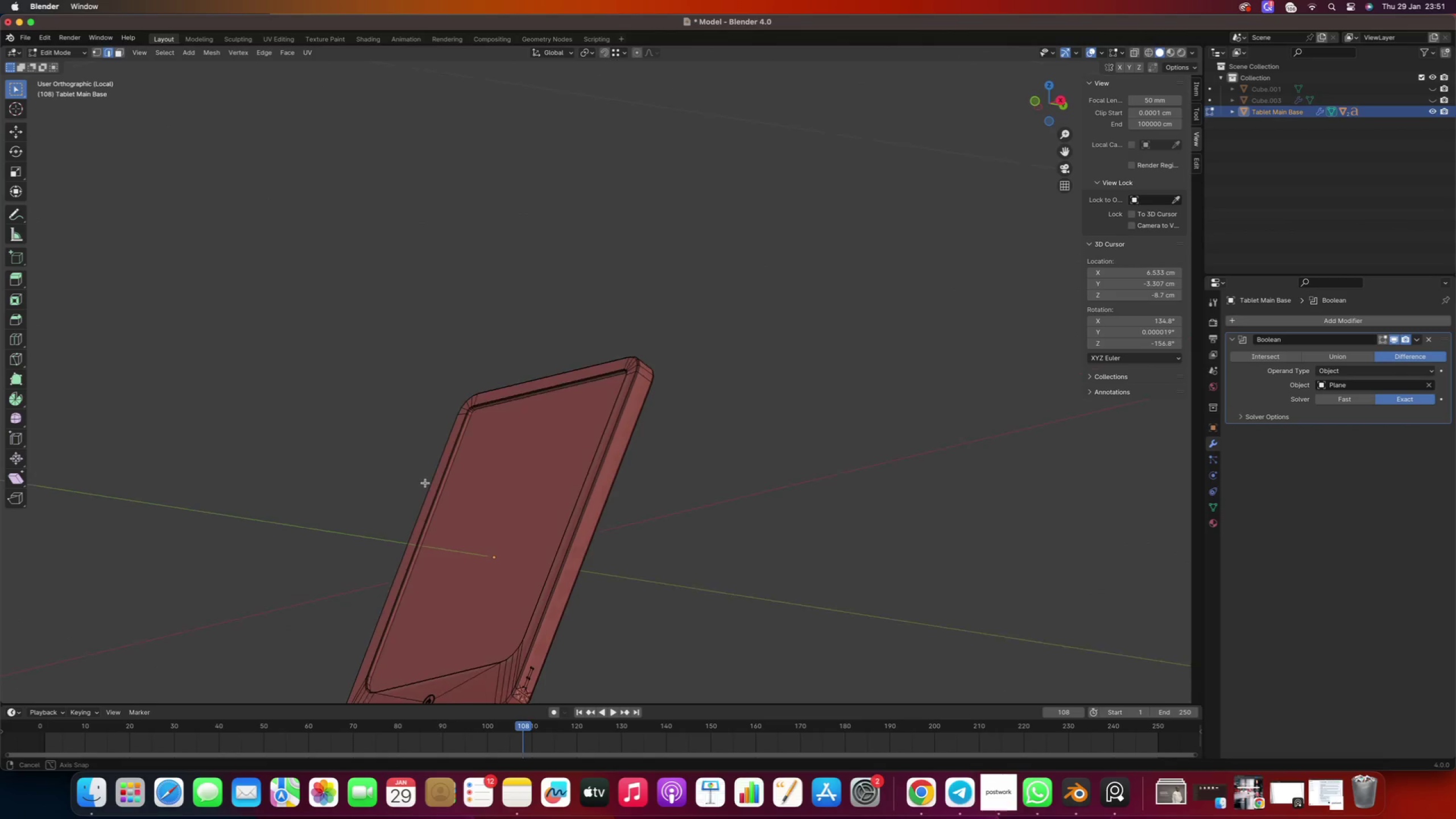 
hold_key(key=ShiftRight, duration=0.3)
scroll: coordinate [573, 457], scroll_direction: down, amount: 10.0
 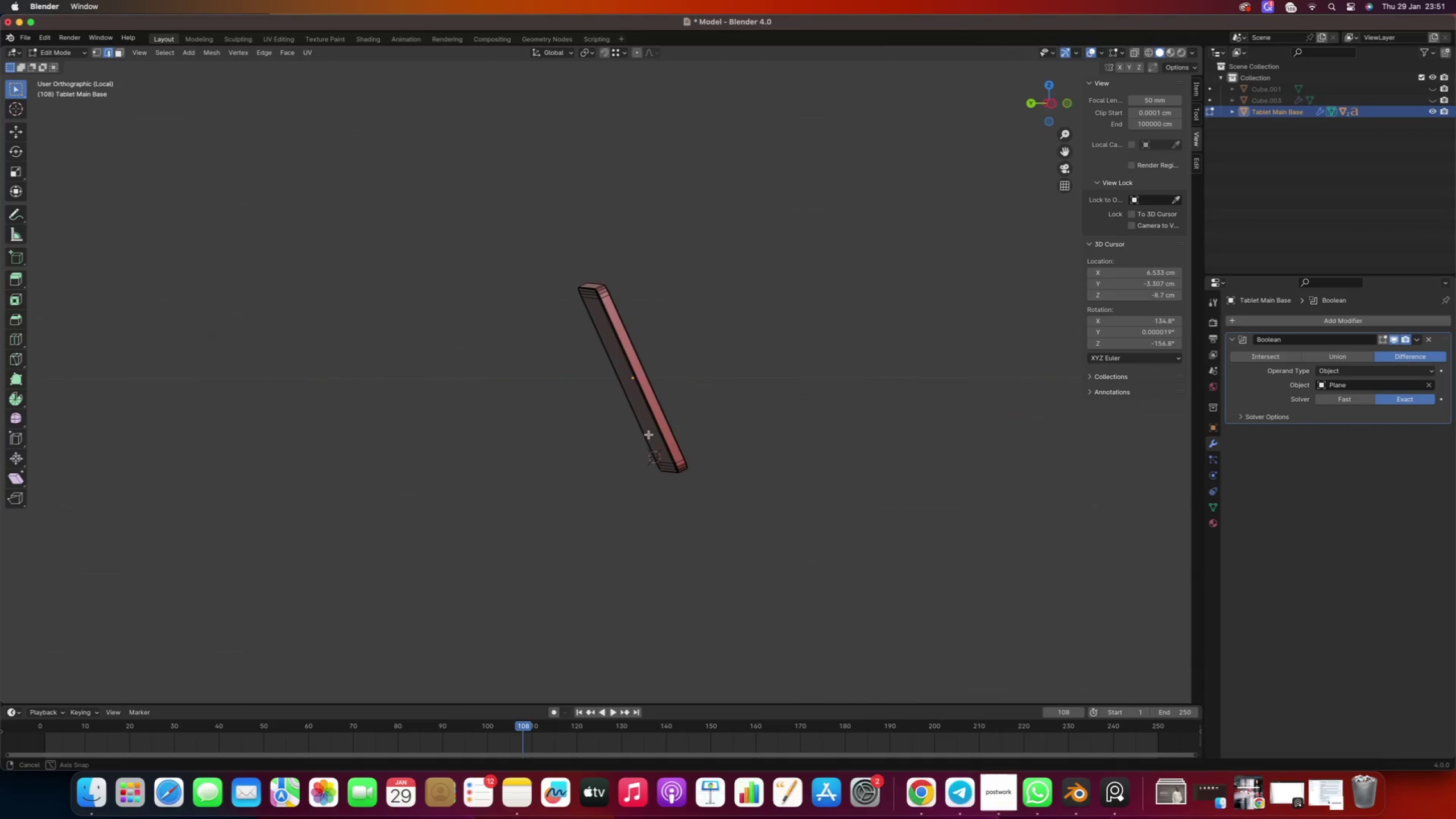 
key(Slash)
 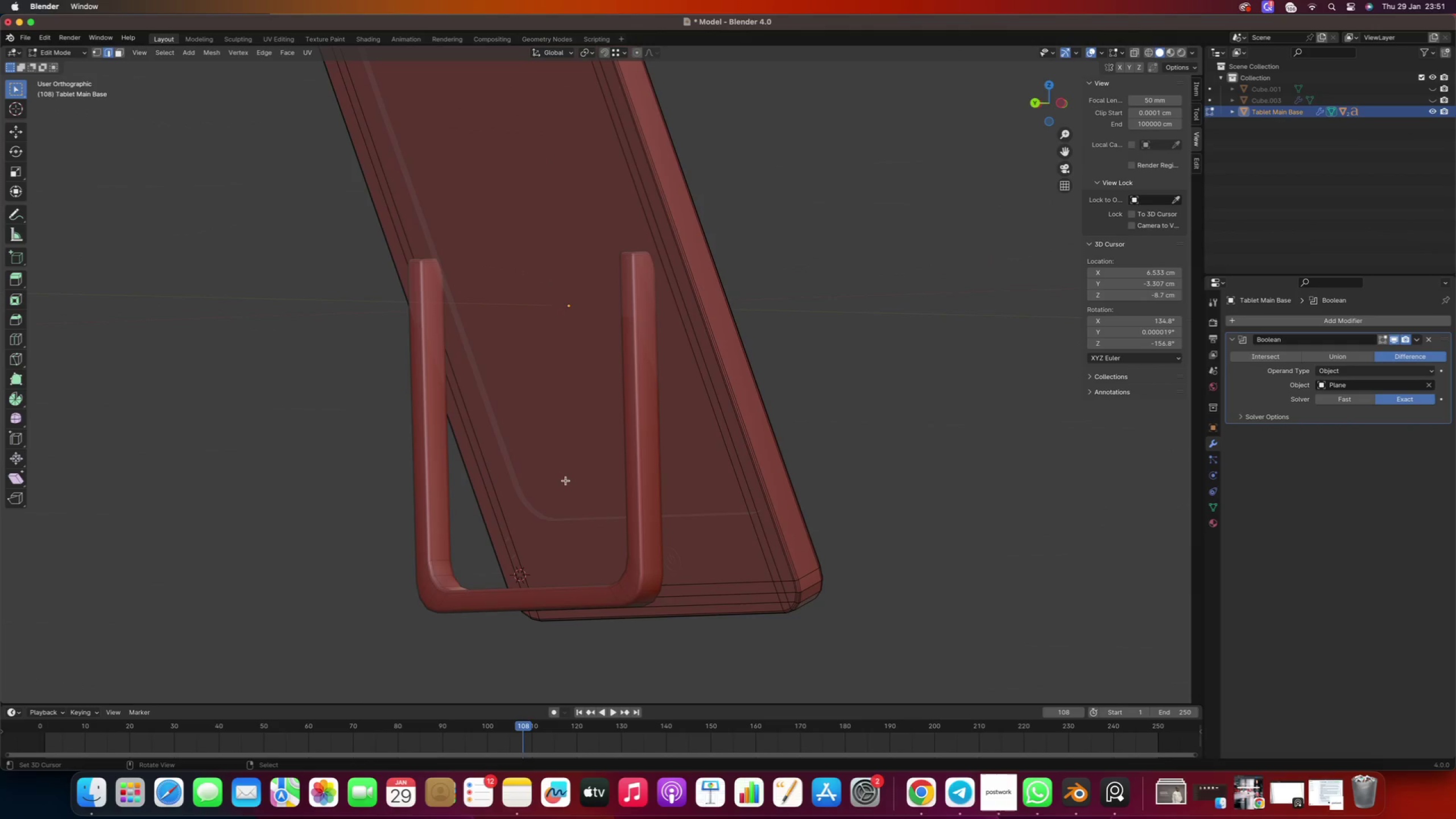 
right_click([781, 322])
 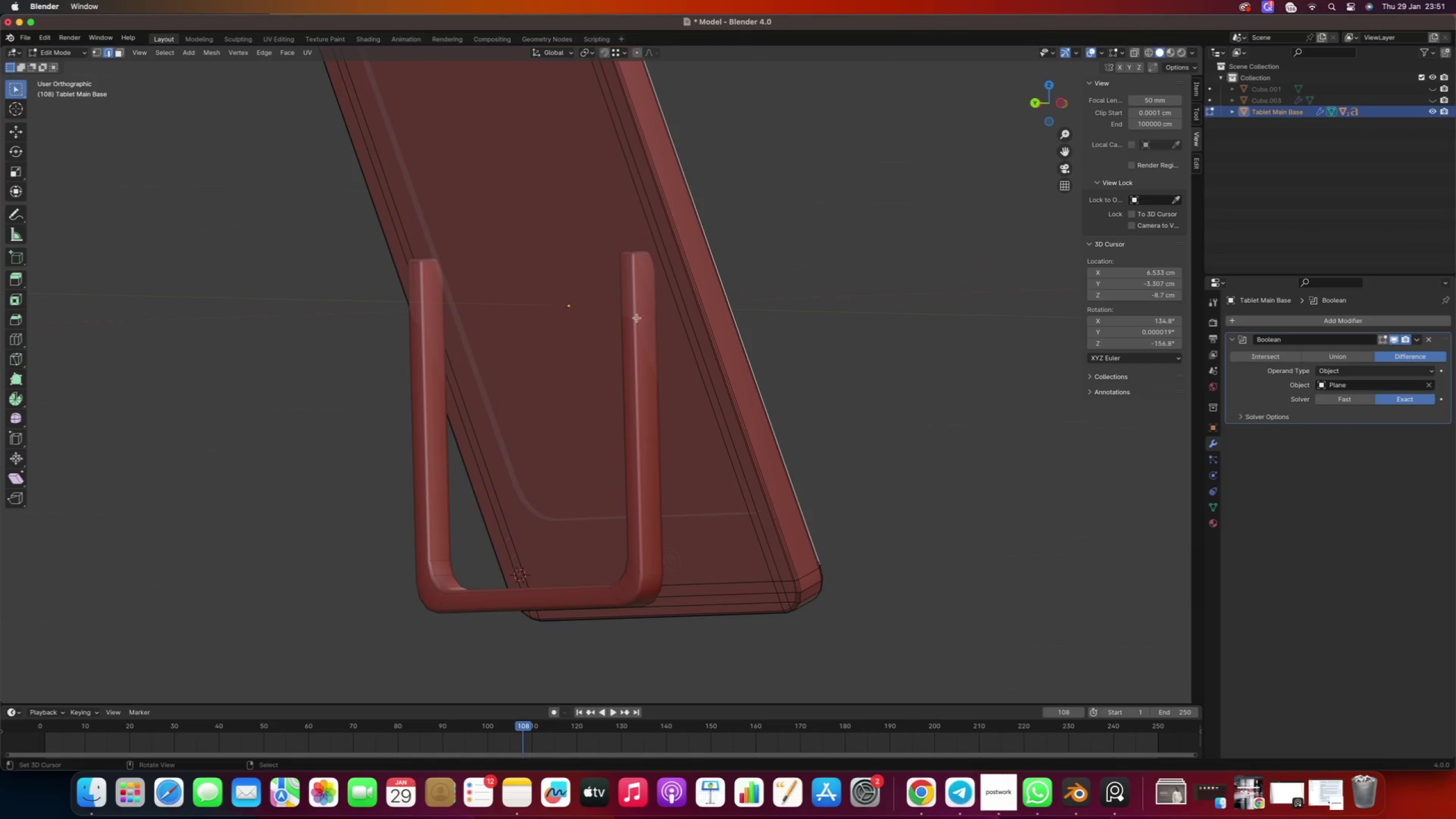 
right_click([631, 313])
 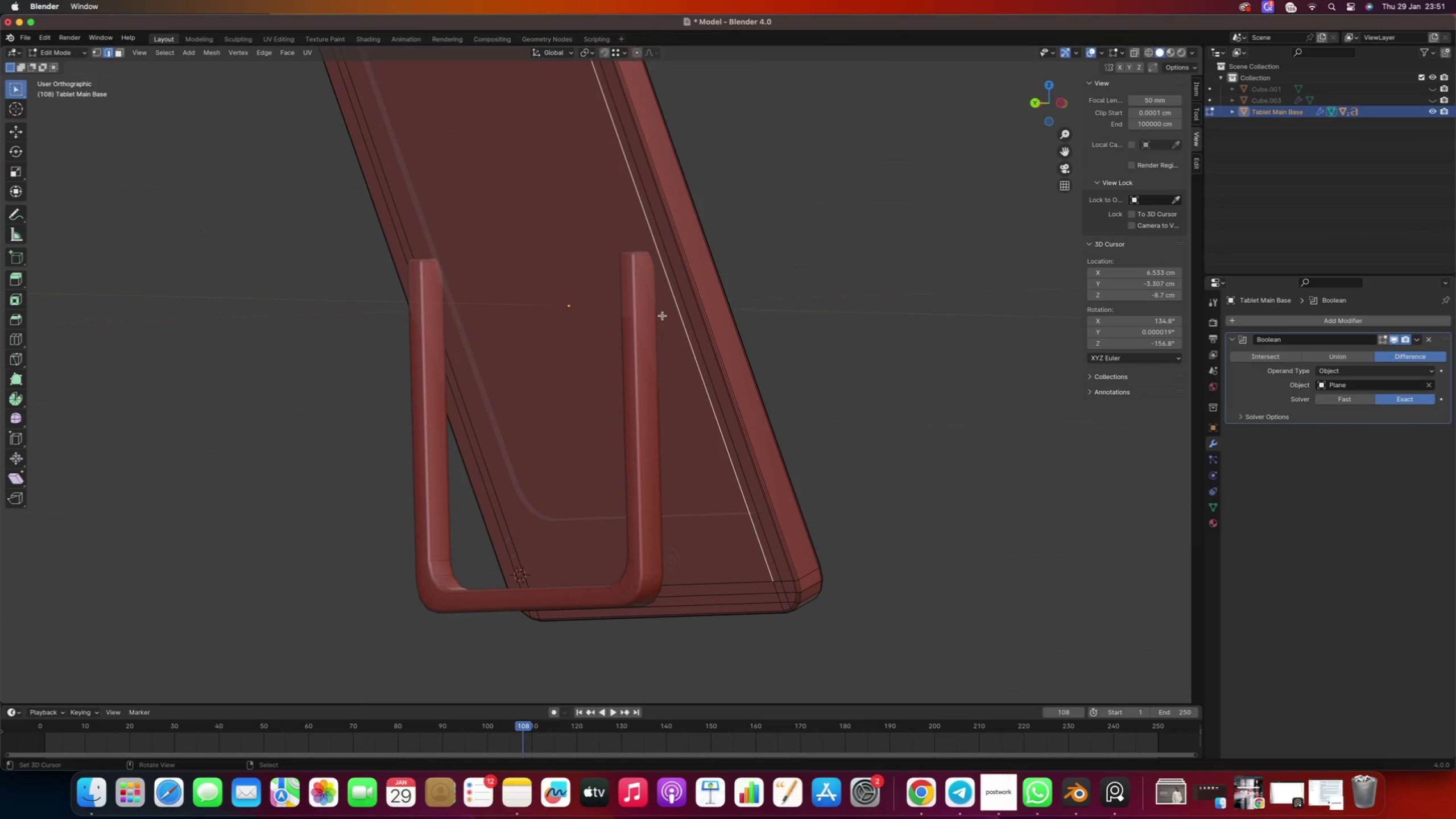 
key(Tab)
 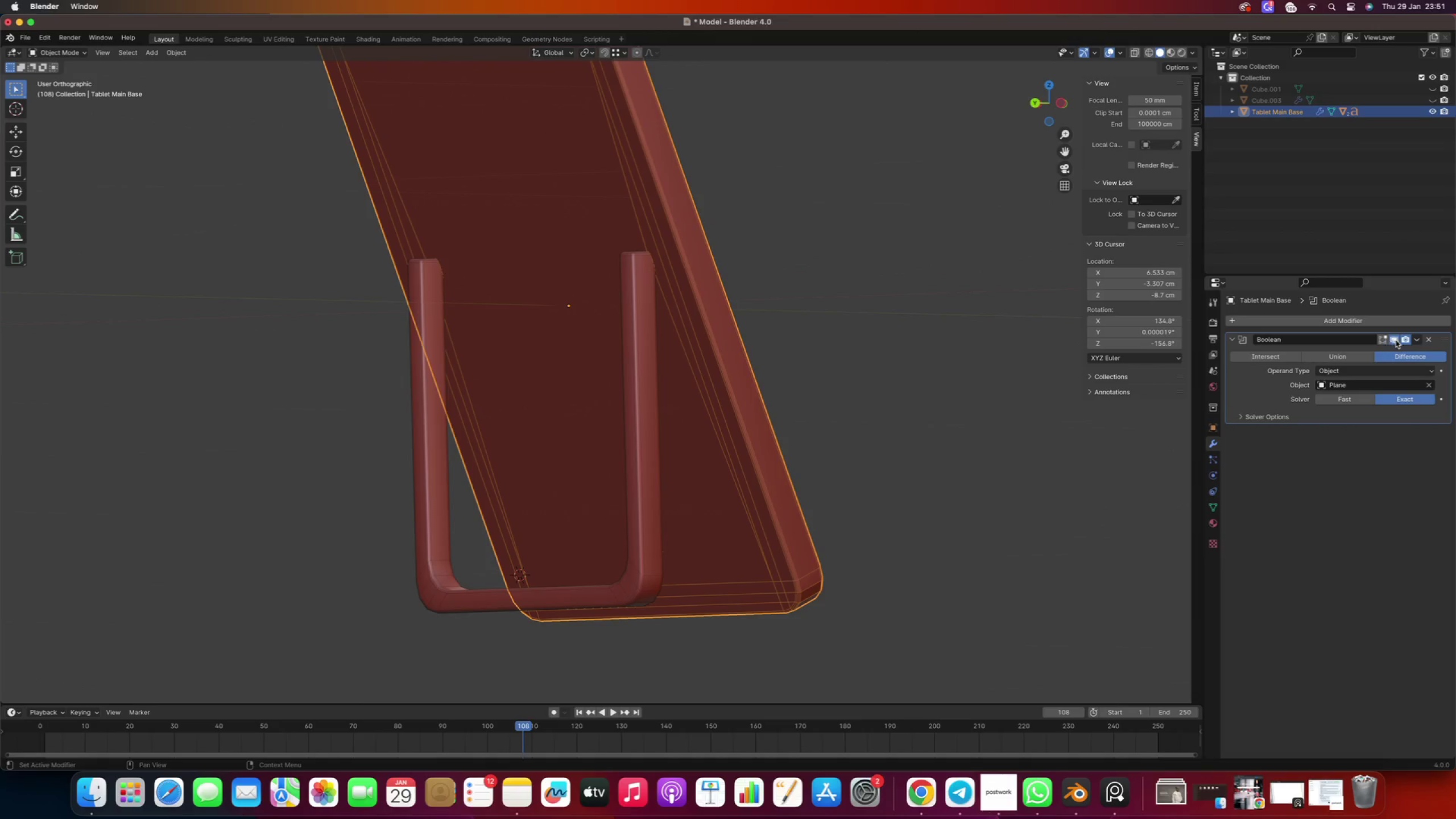 
left_click([1405, 340])
 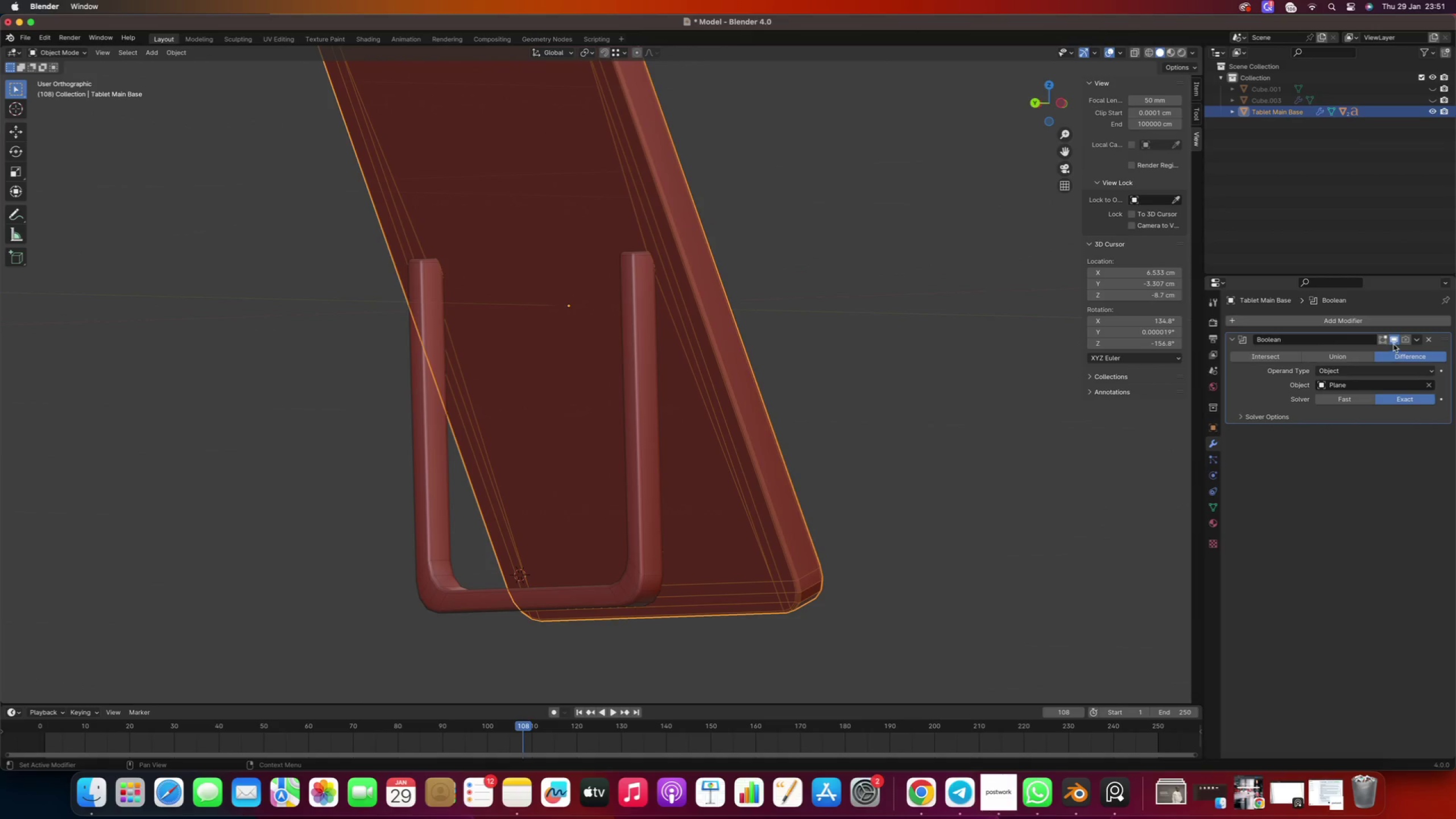 
left_click([1400, 342])
 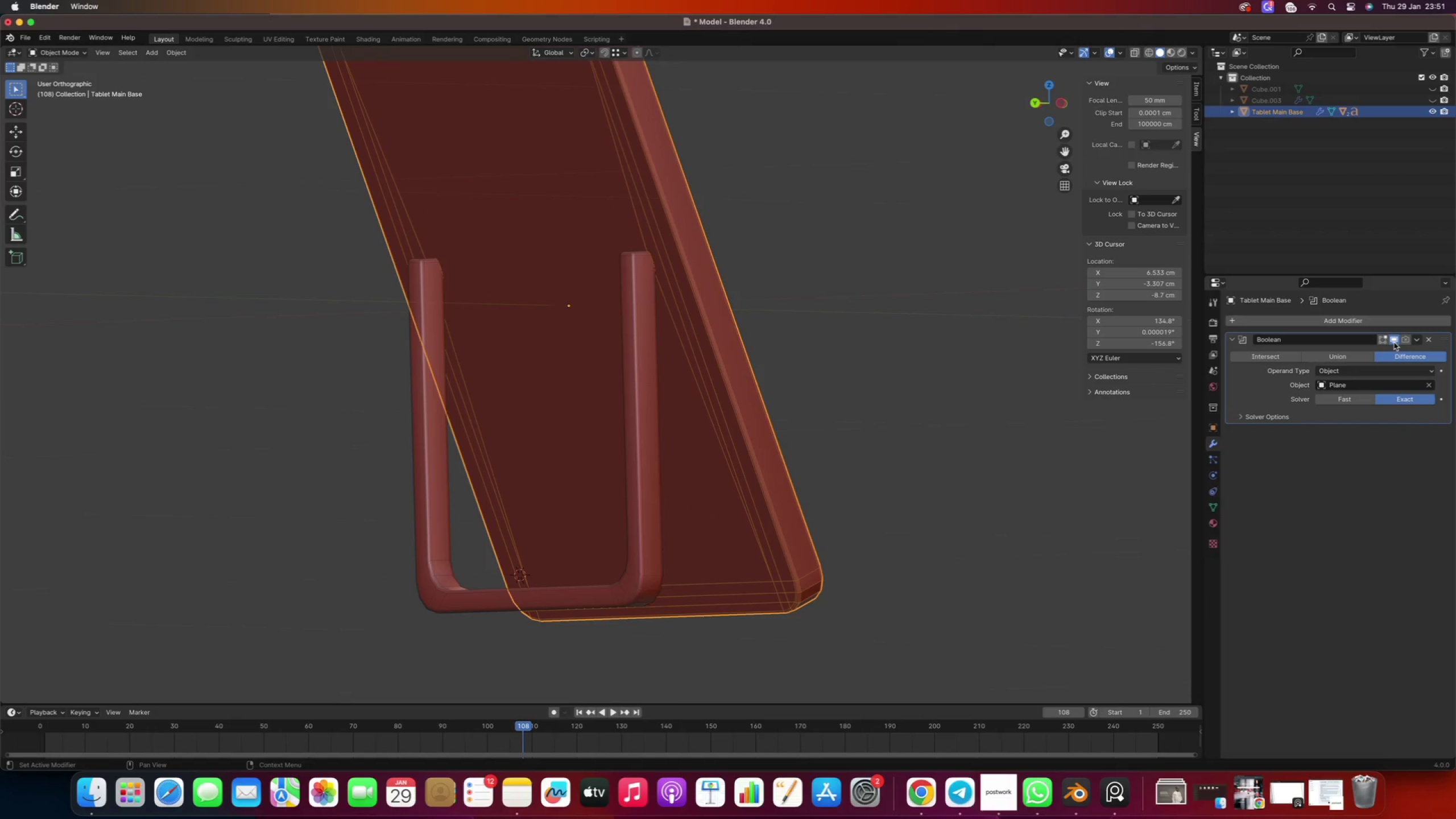 
double_click([1394, 342])
 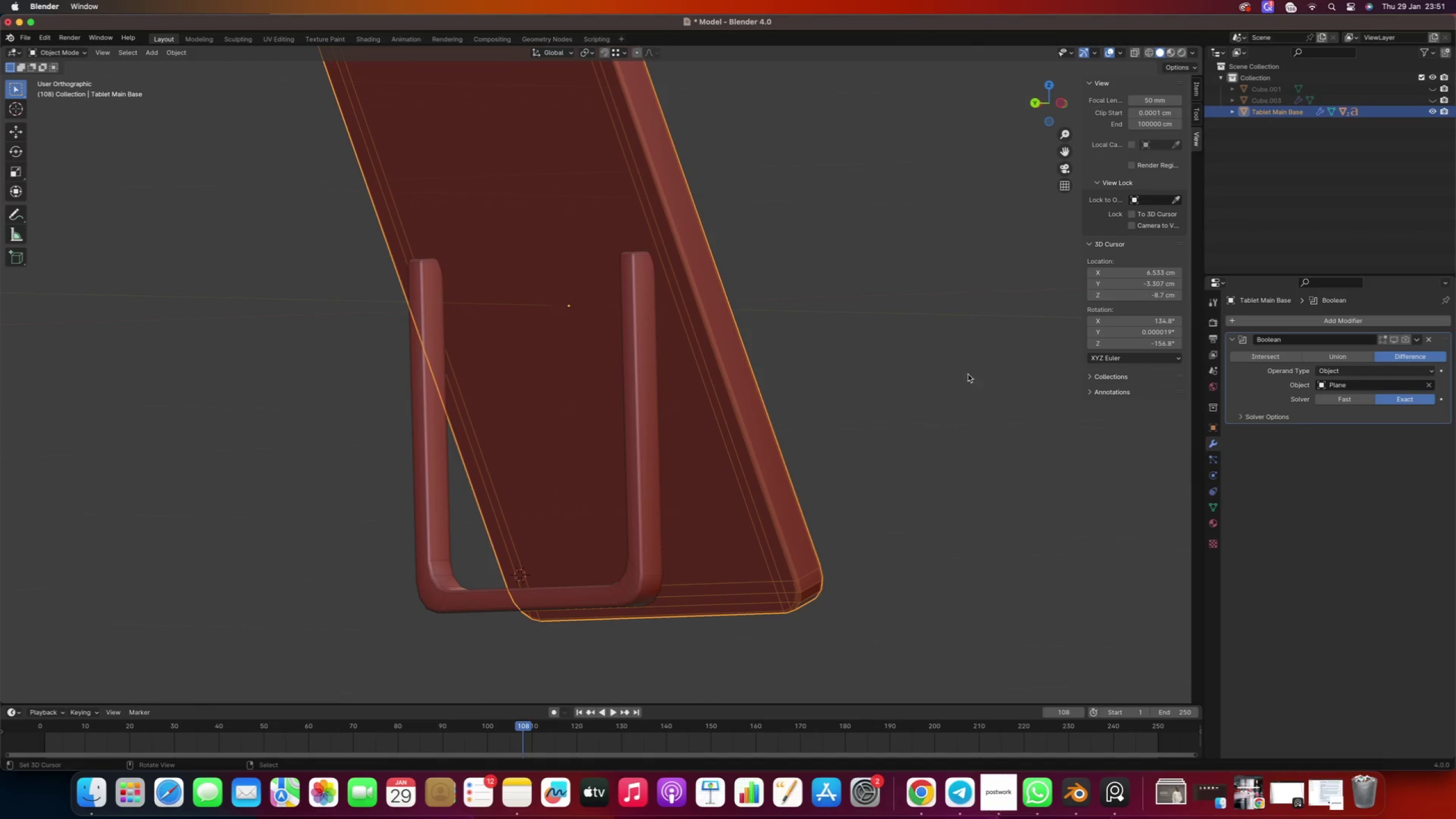 
scroll: coordinate [930, 362], scroll_direction: down, amount: 2.0
 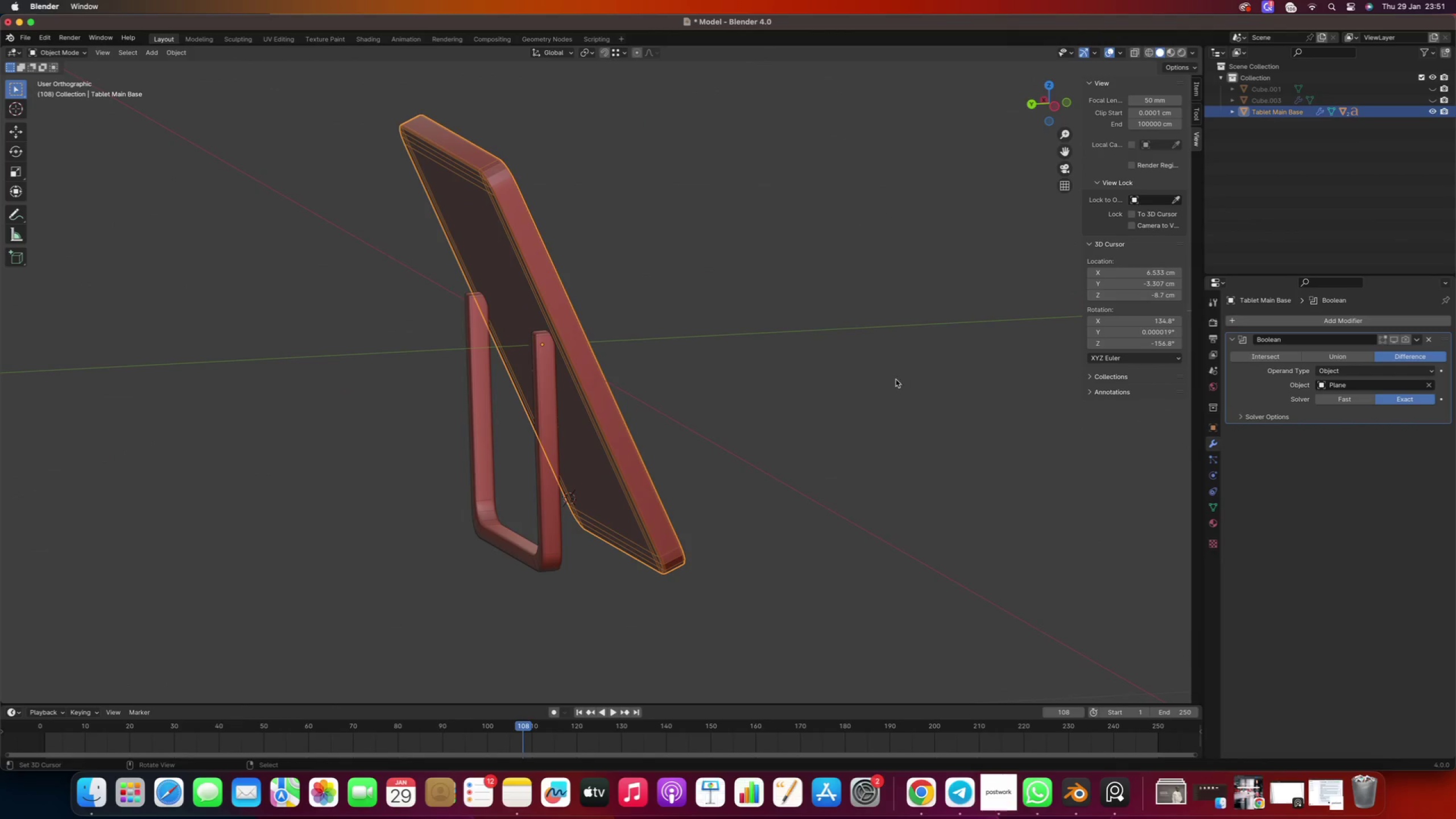 
right_click([549, 403])
 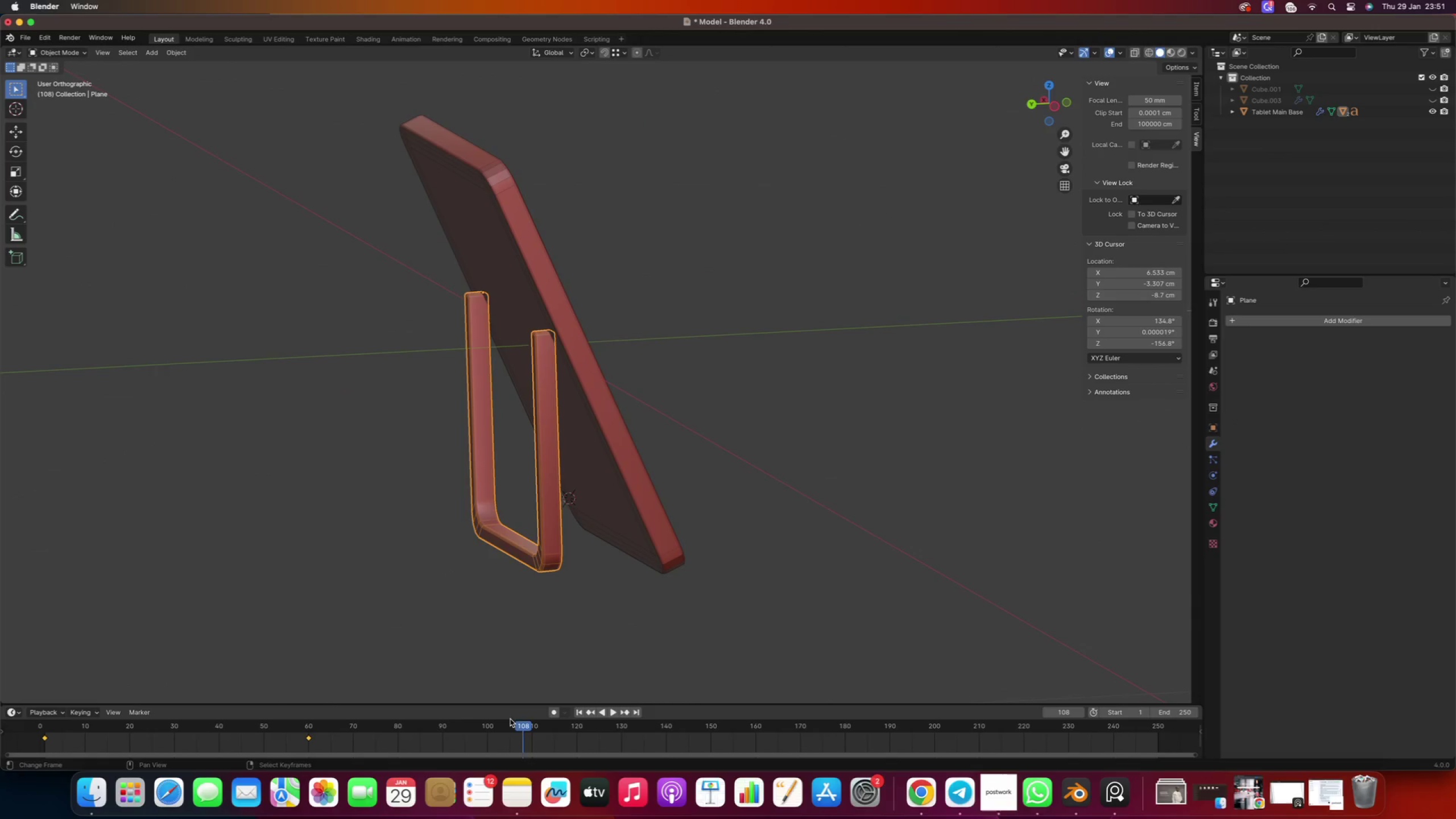 
left_click_drag(start_coordinate=[523, 726], to_coordinate=[181, 720])
 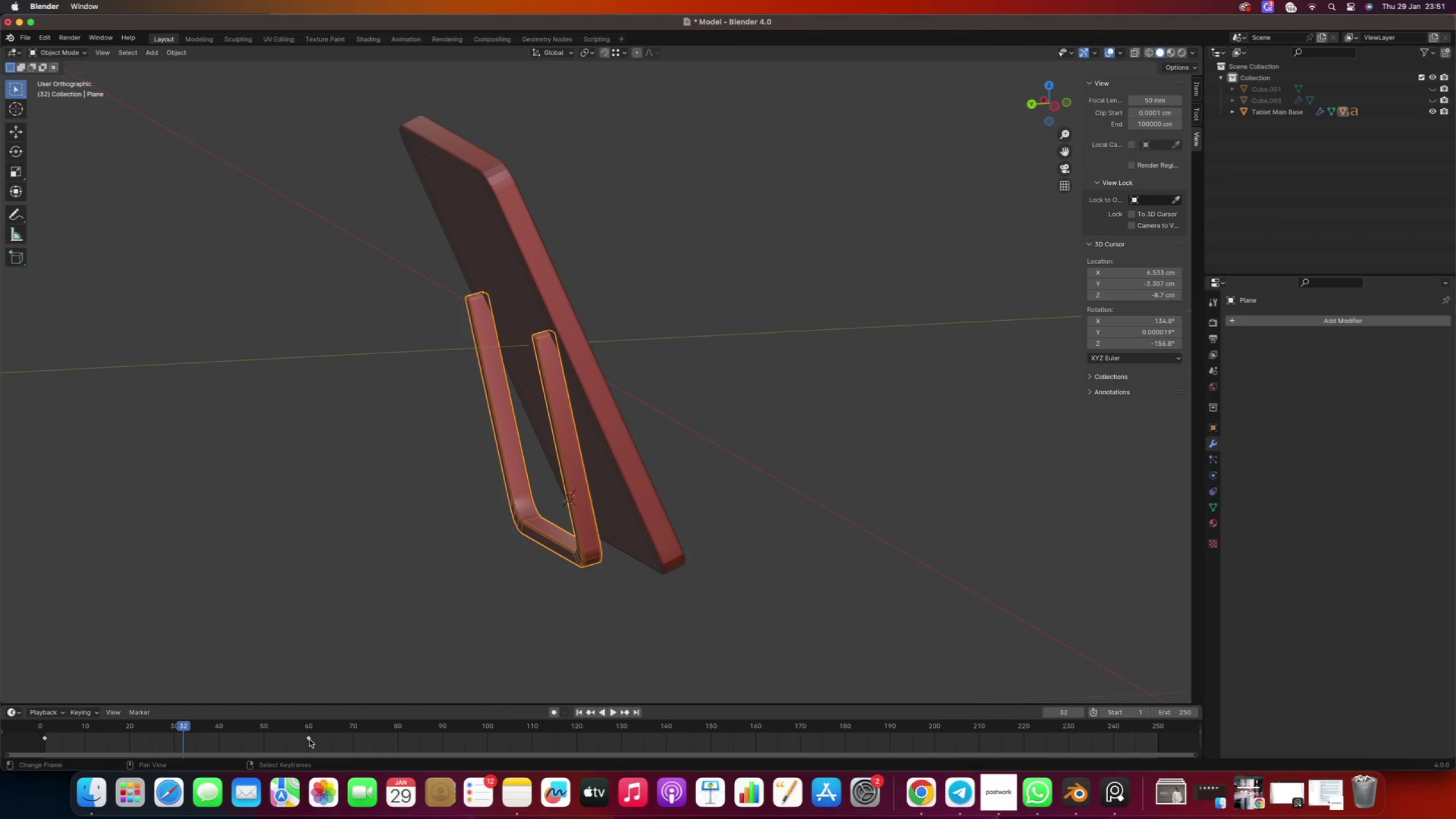 
key(Delete)
 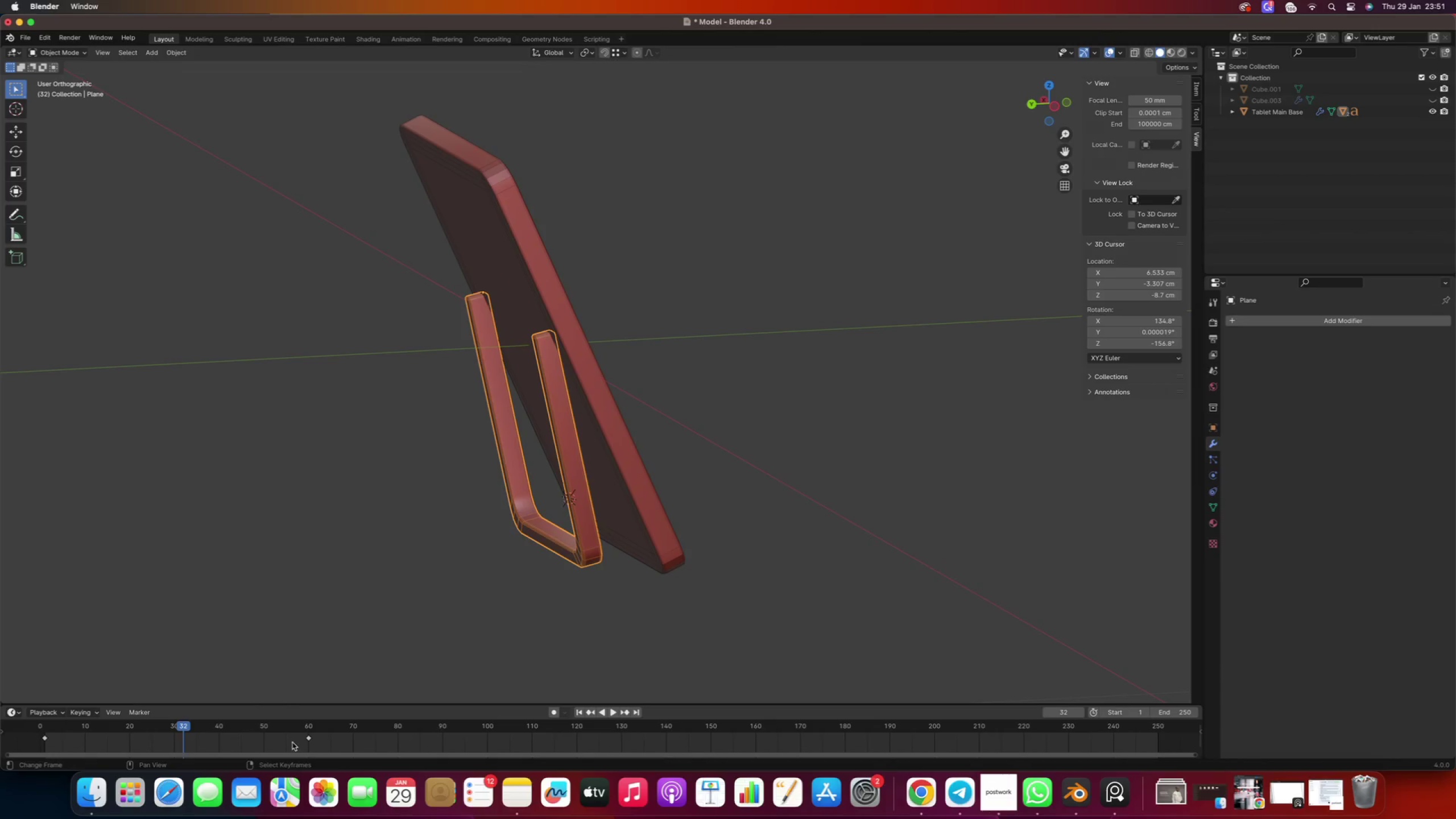 
right_click([307, 742])
 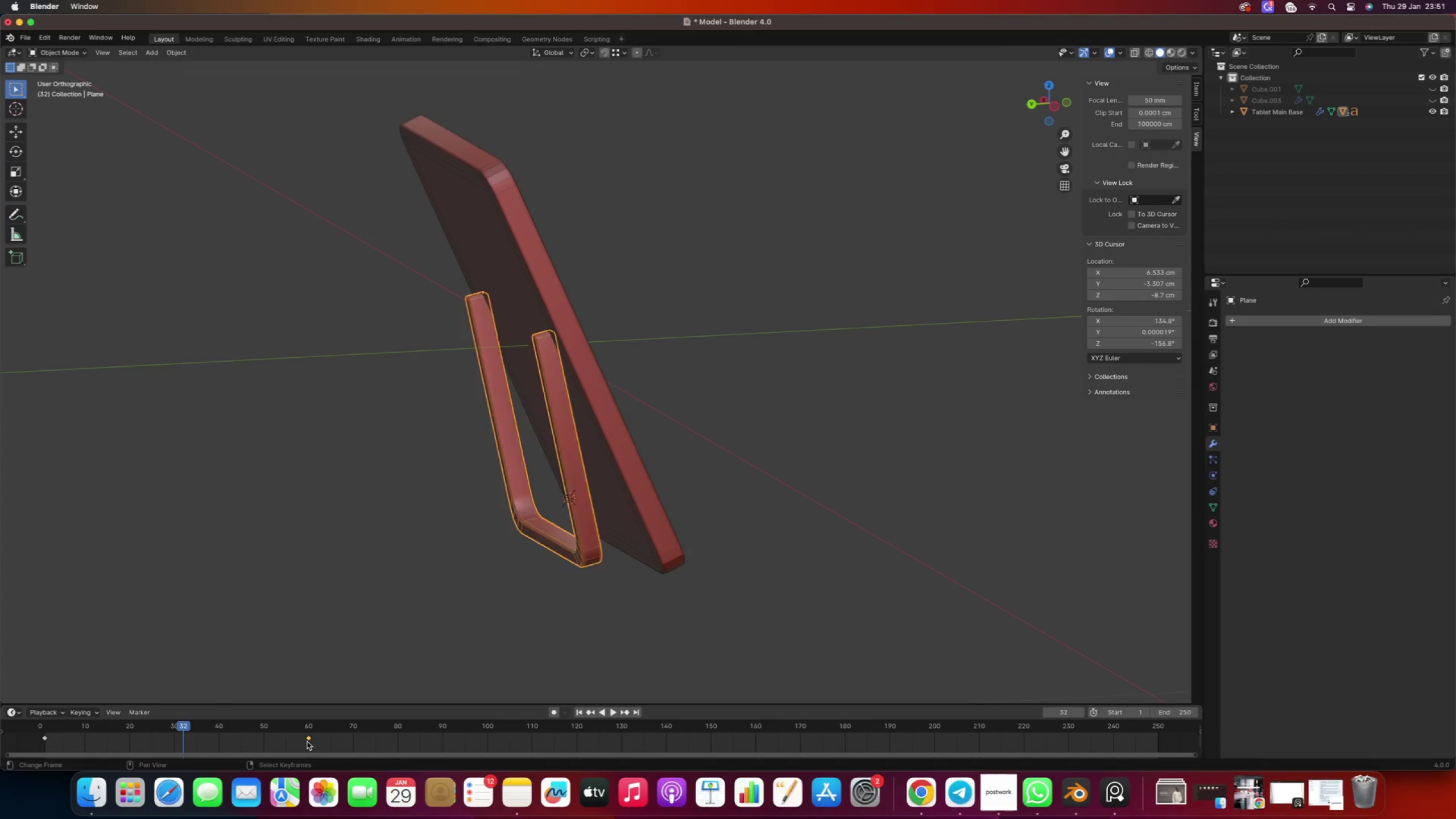 
key(Delete)
 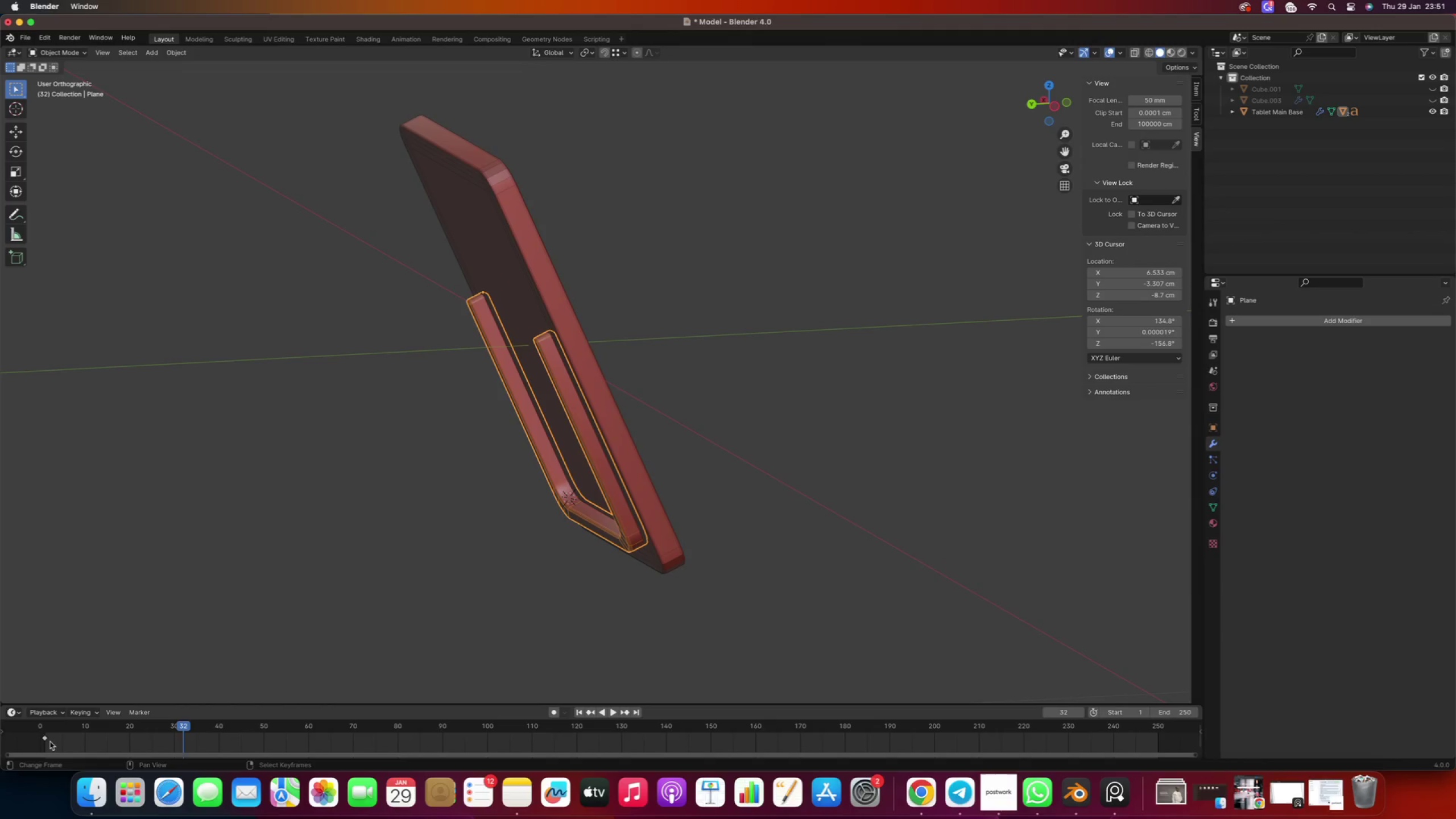 
key(Delete)
 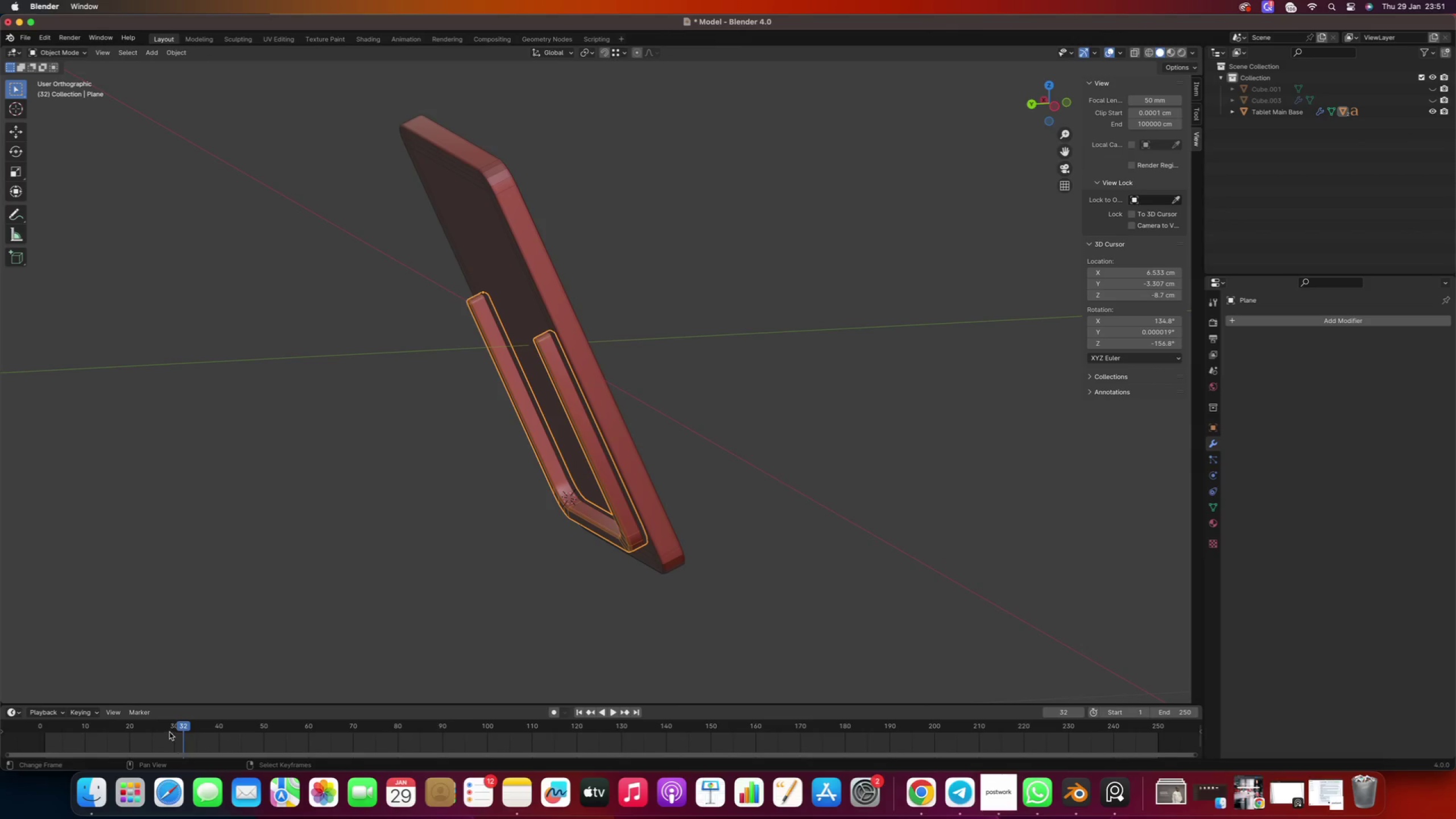 
left_click_drag(start_coordinate=[183, 727], to_coordinate=[1180, 738])
 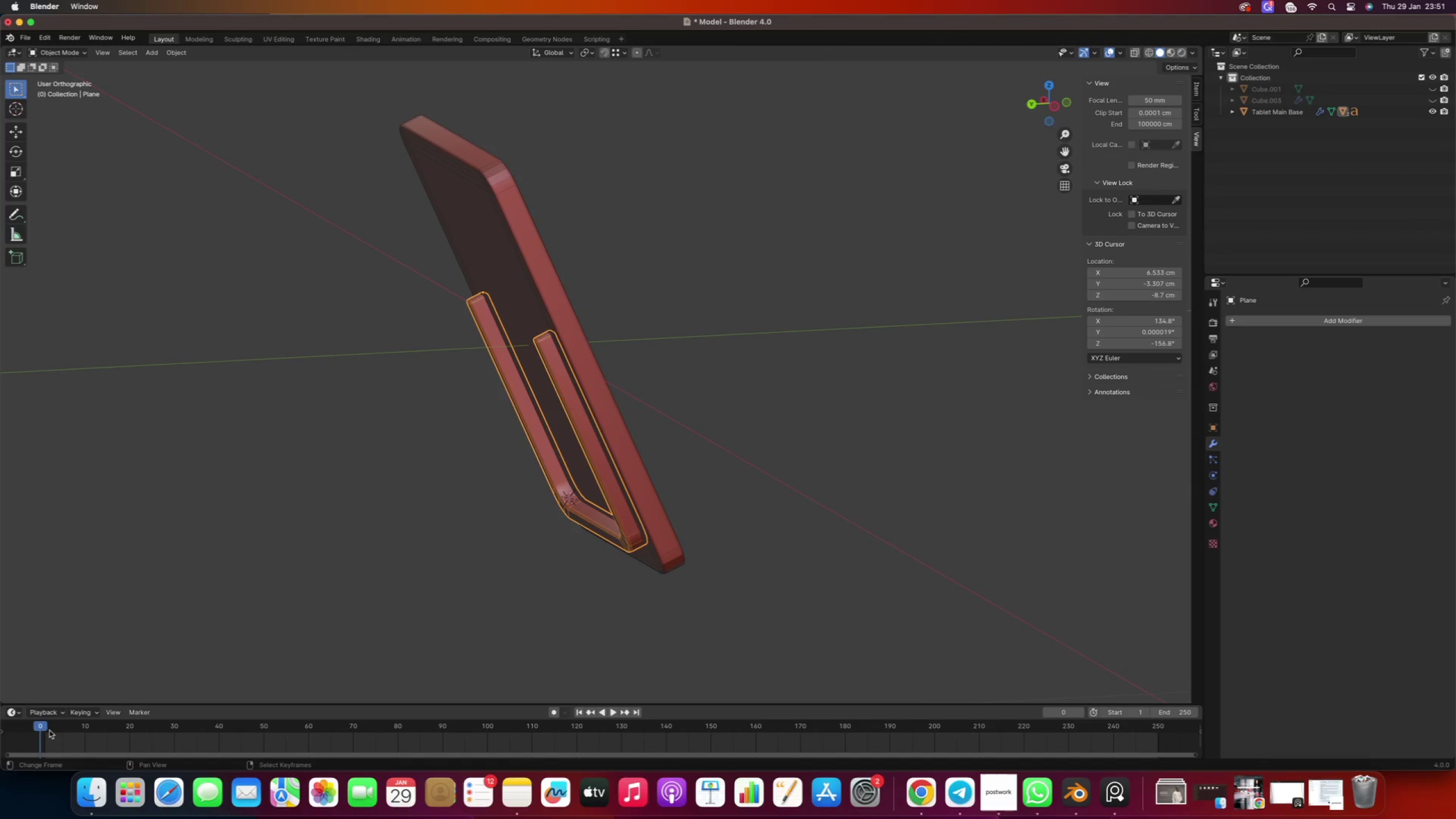 
left_click_drag(start_coordinate=[42, 728], to_coordinate=[487, 730])
 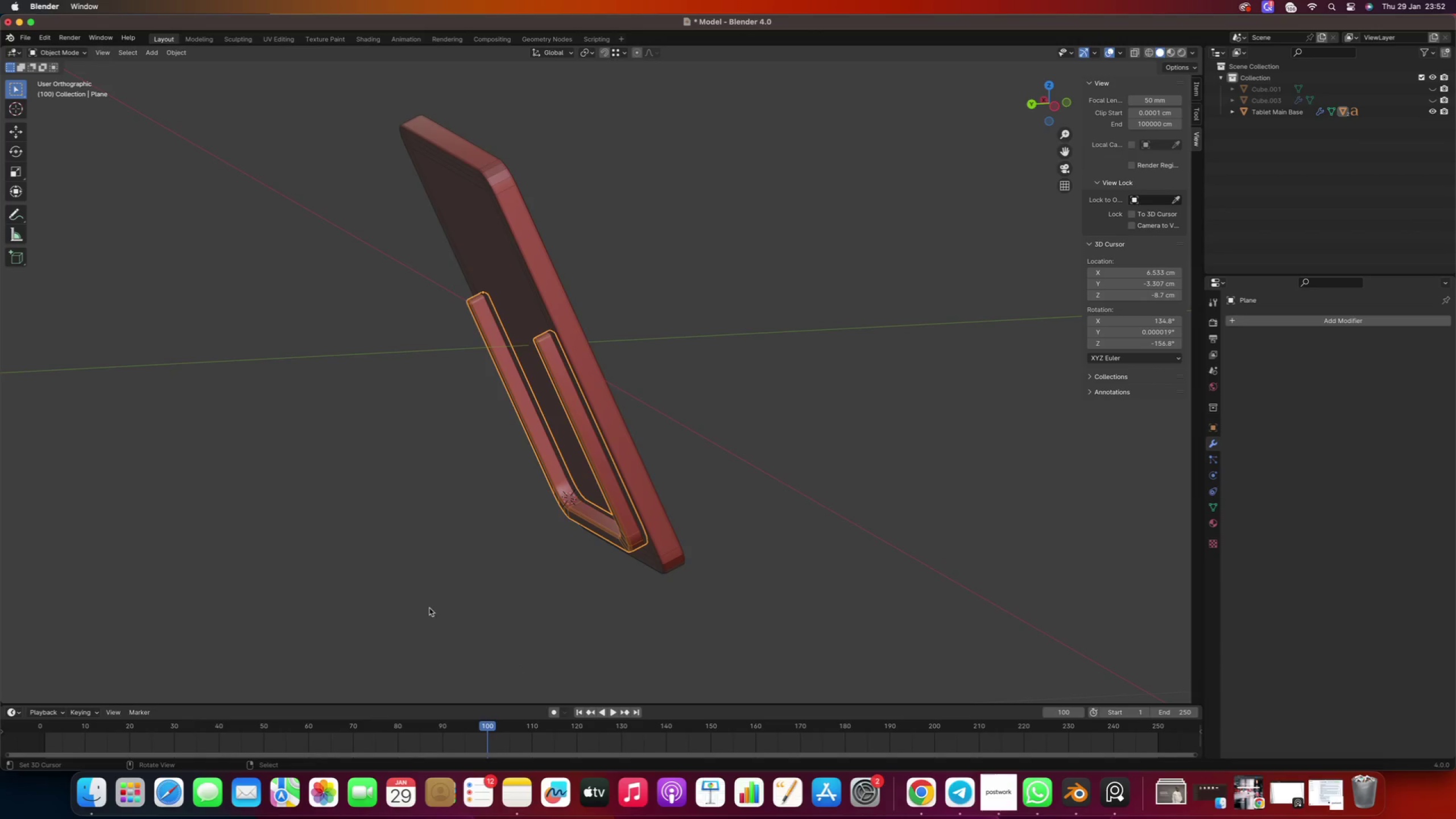 
key(Numpad1)
 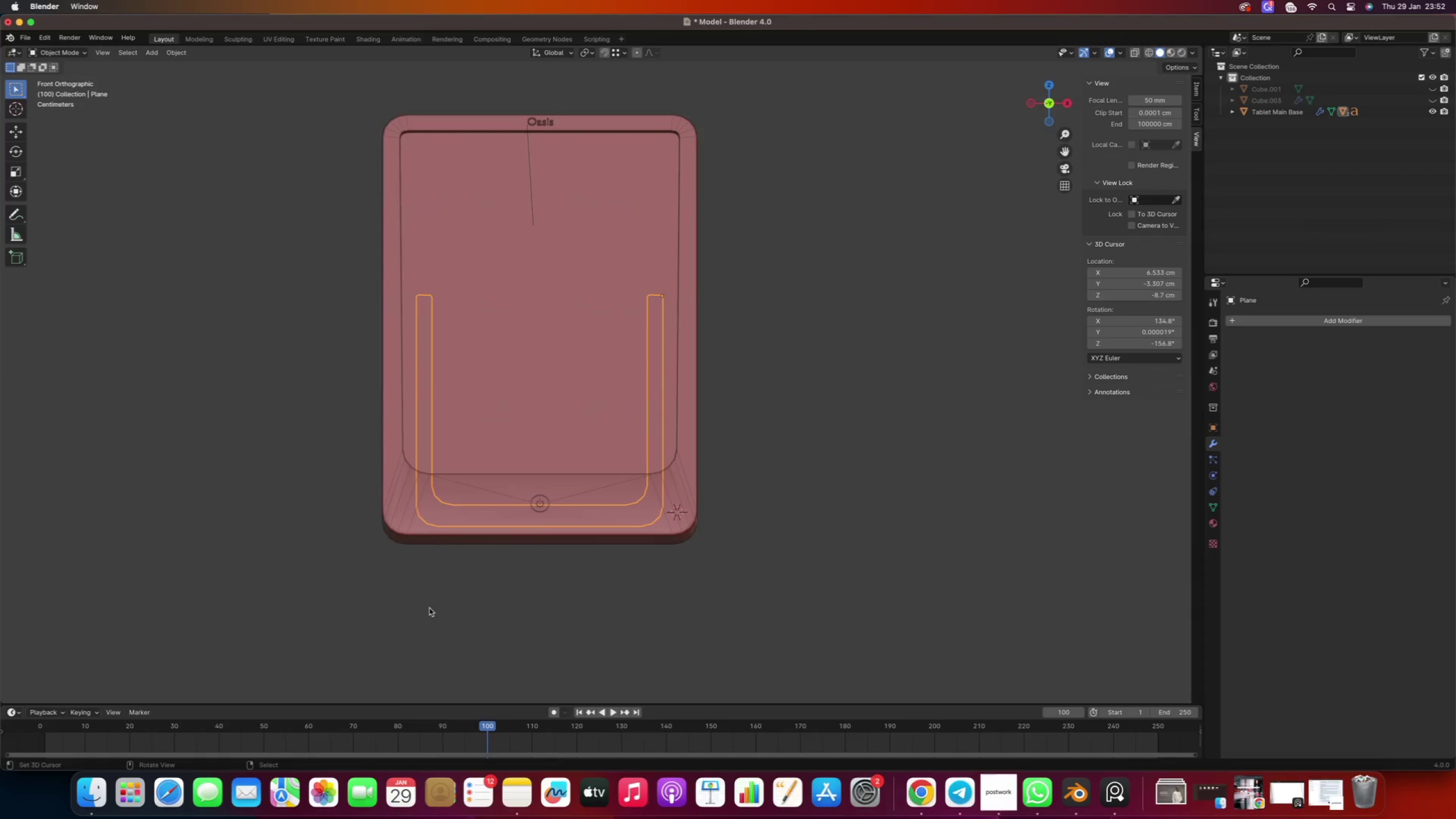 
key(Numpad3)
 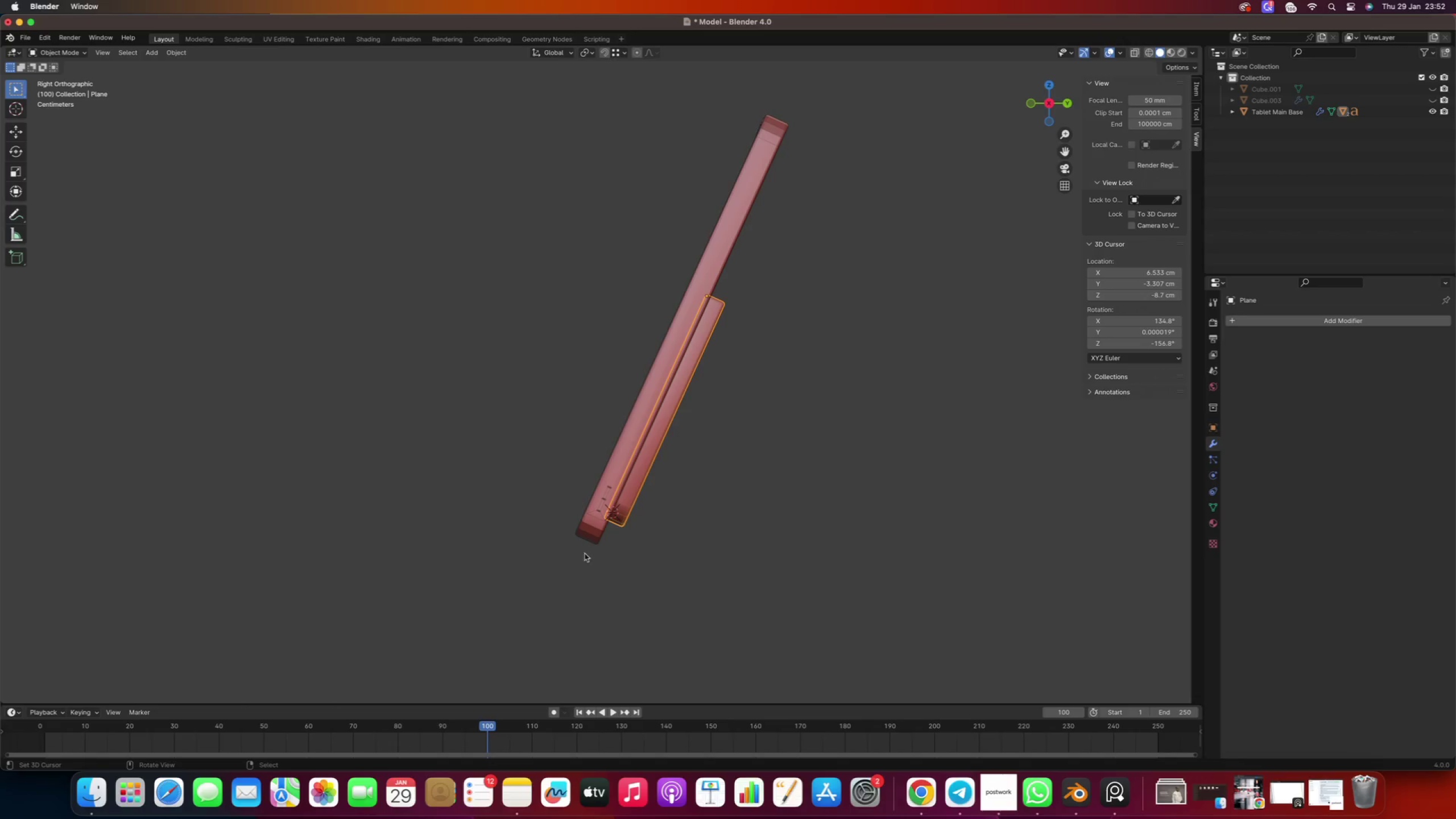 
type(er)
 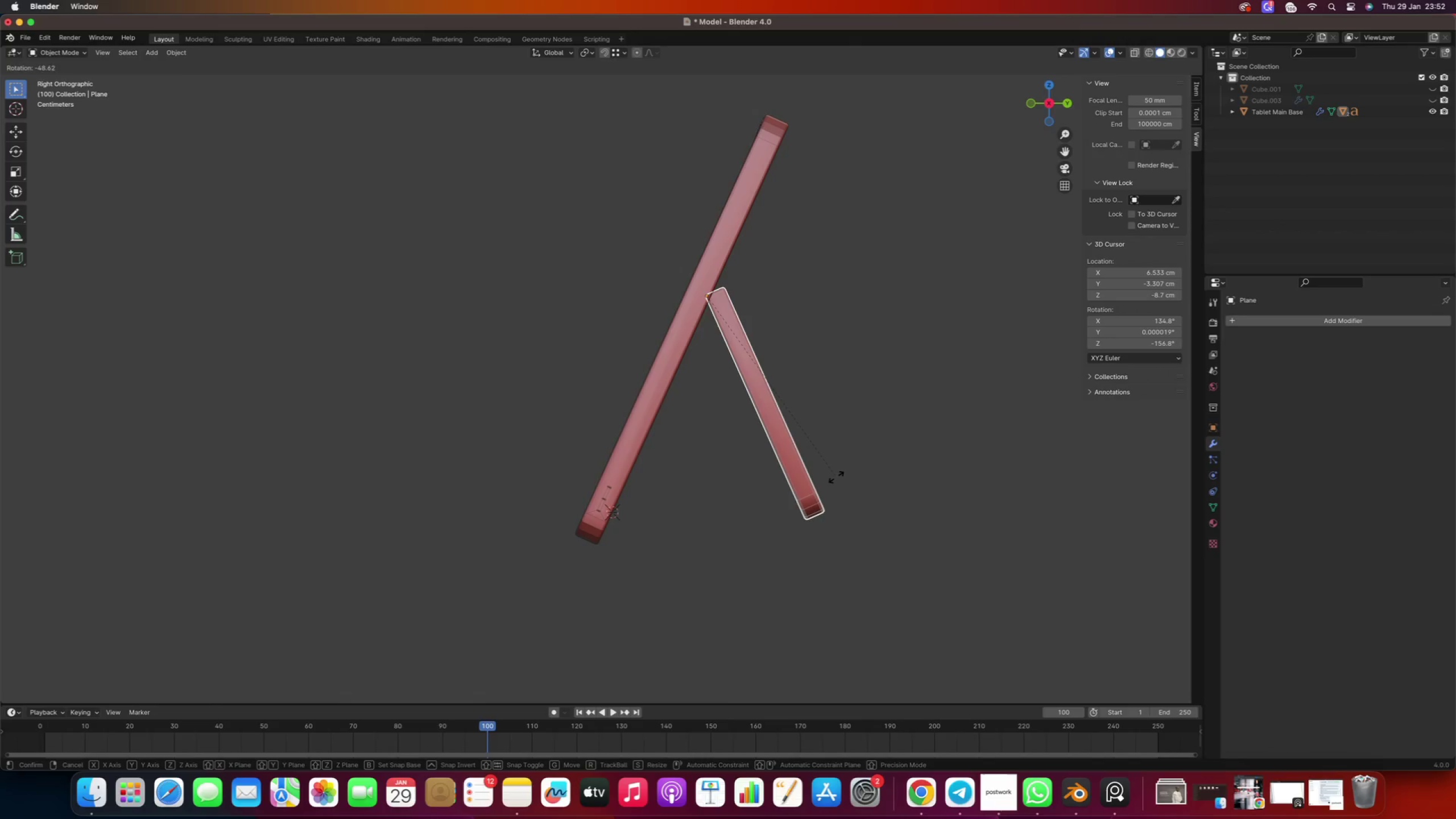 
right_click([804, 503])
 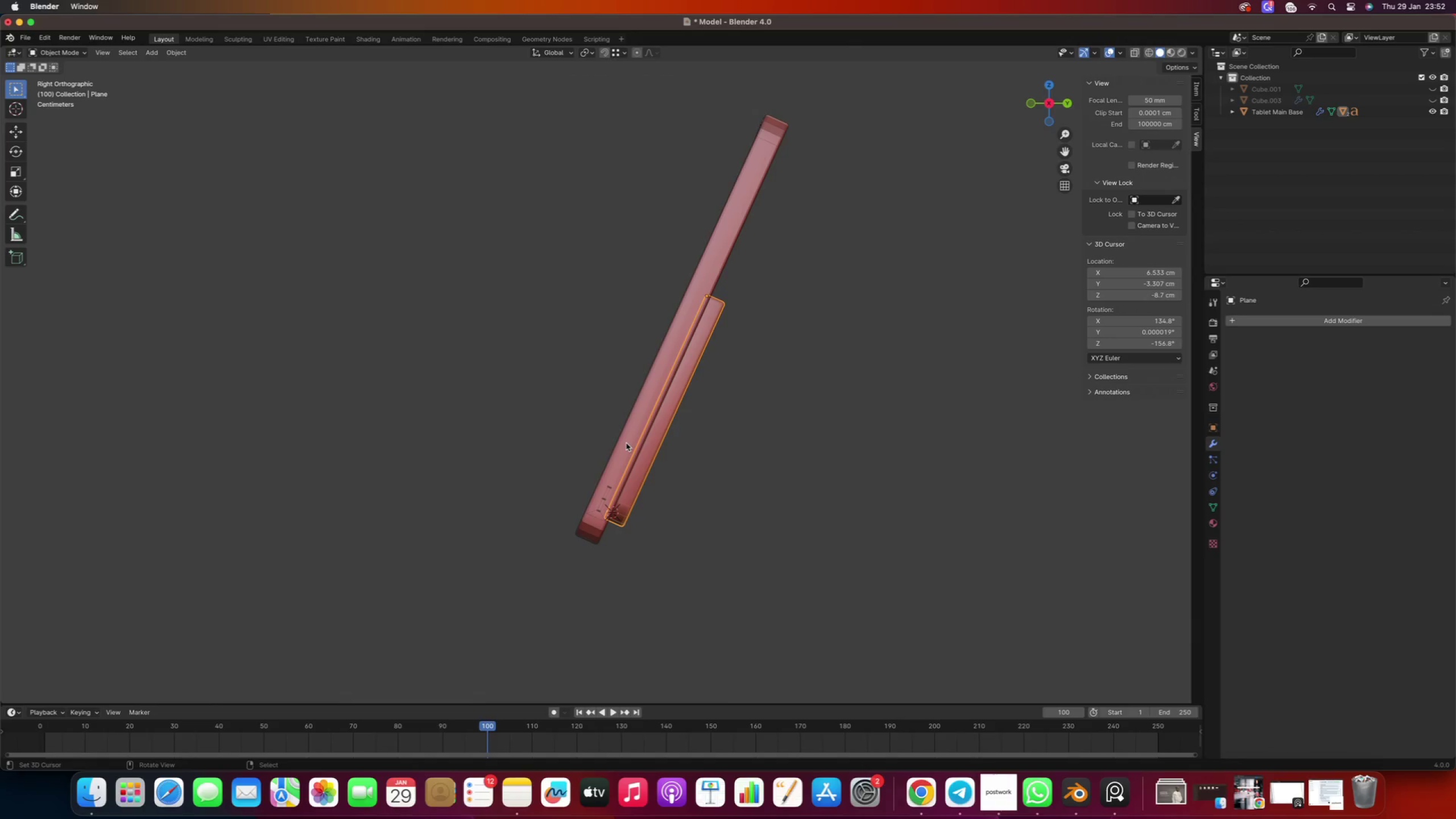 
right_click([626, 443])
 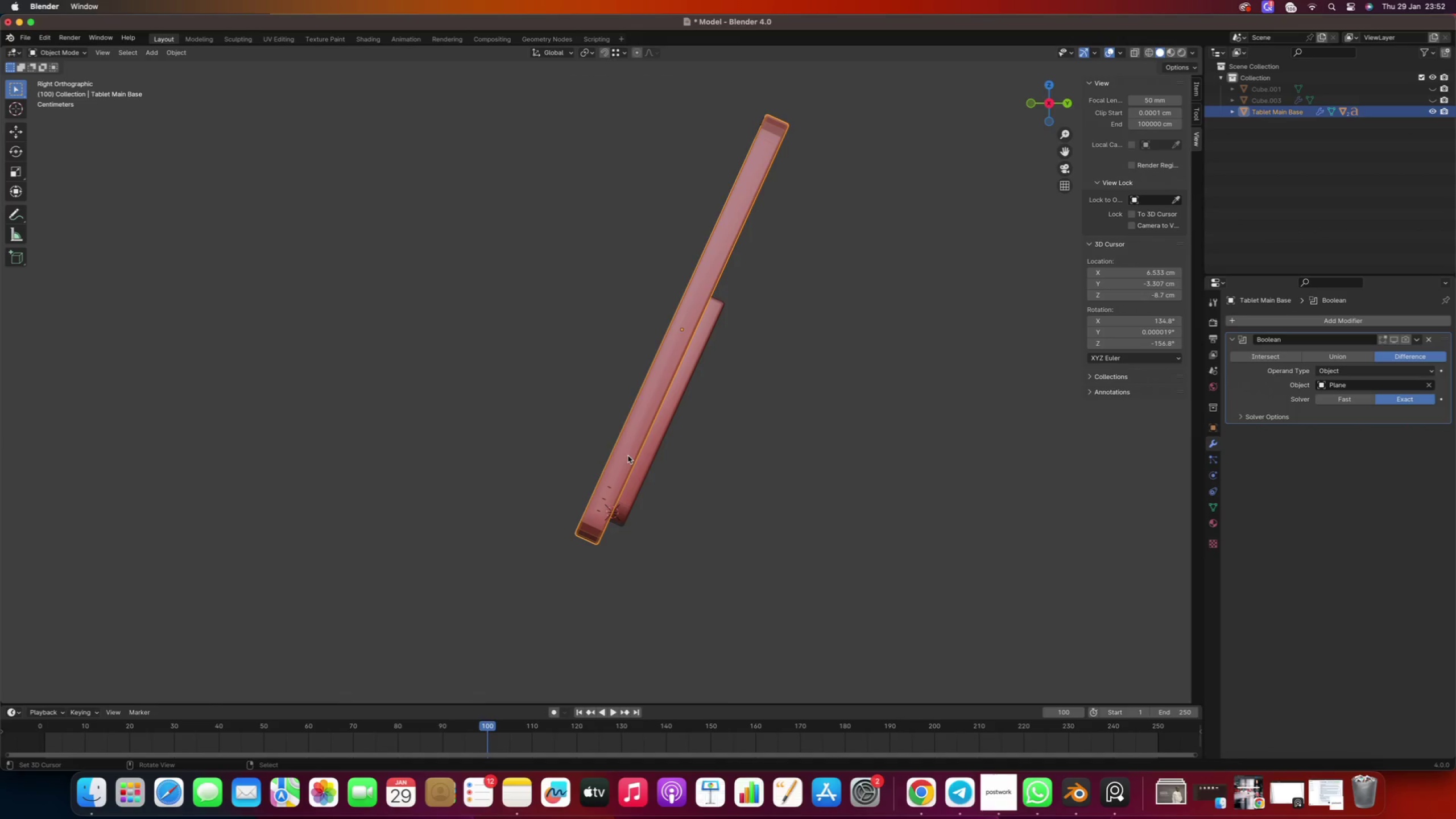 
key(R)
 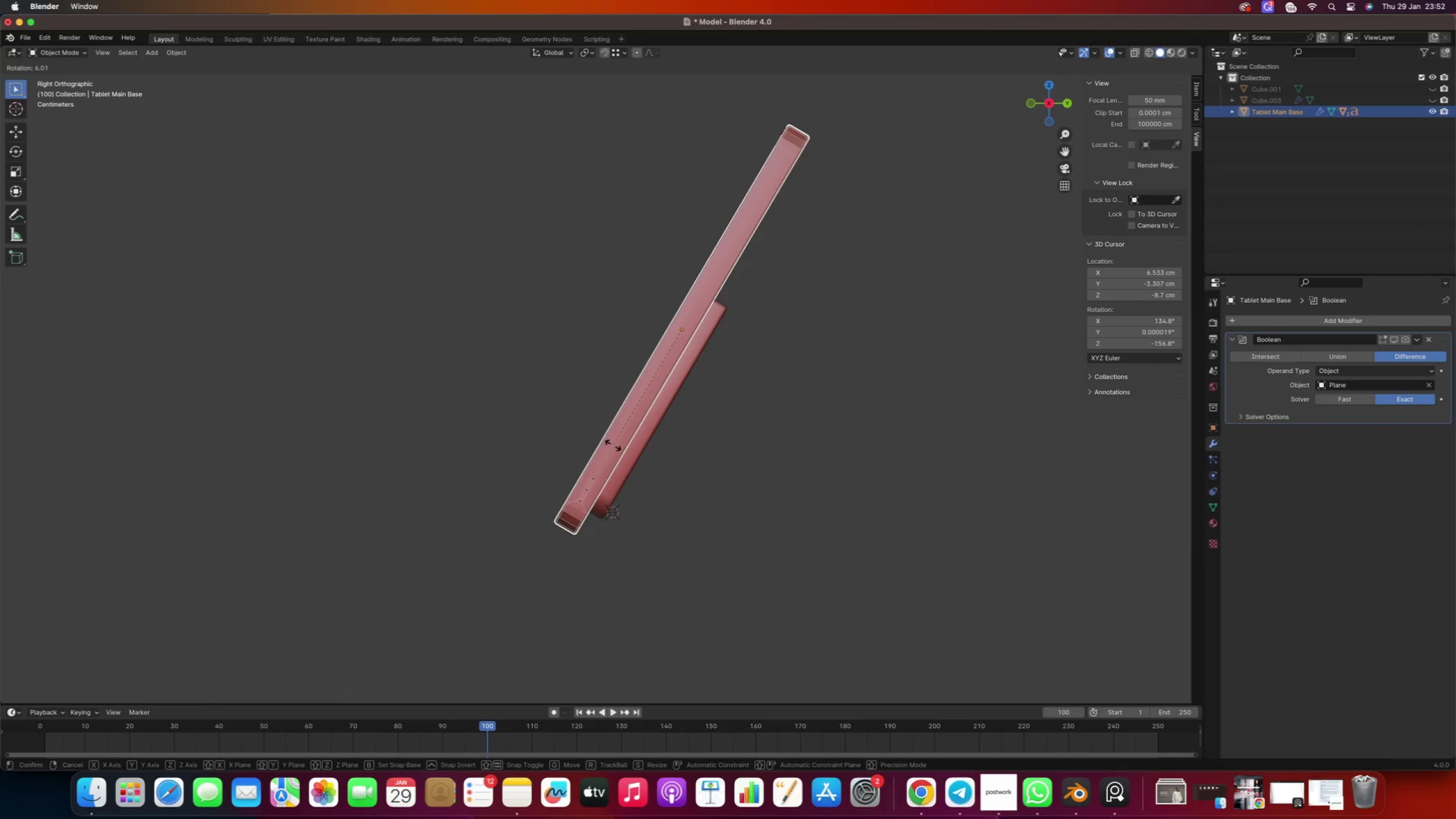 
left_click([617, 447])
 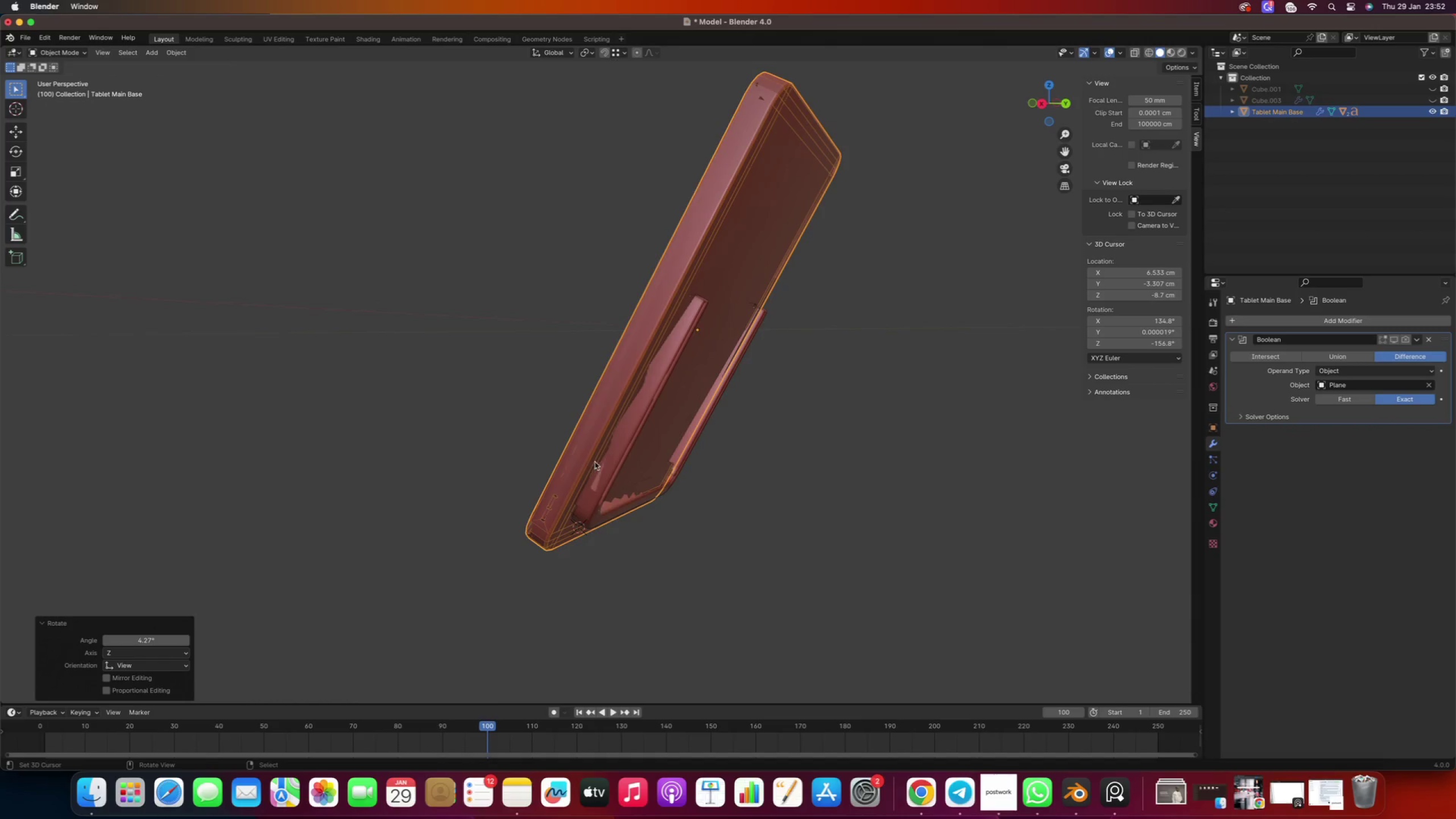 
right_click([618, 456])
 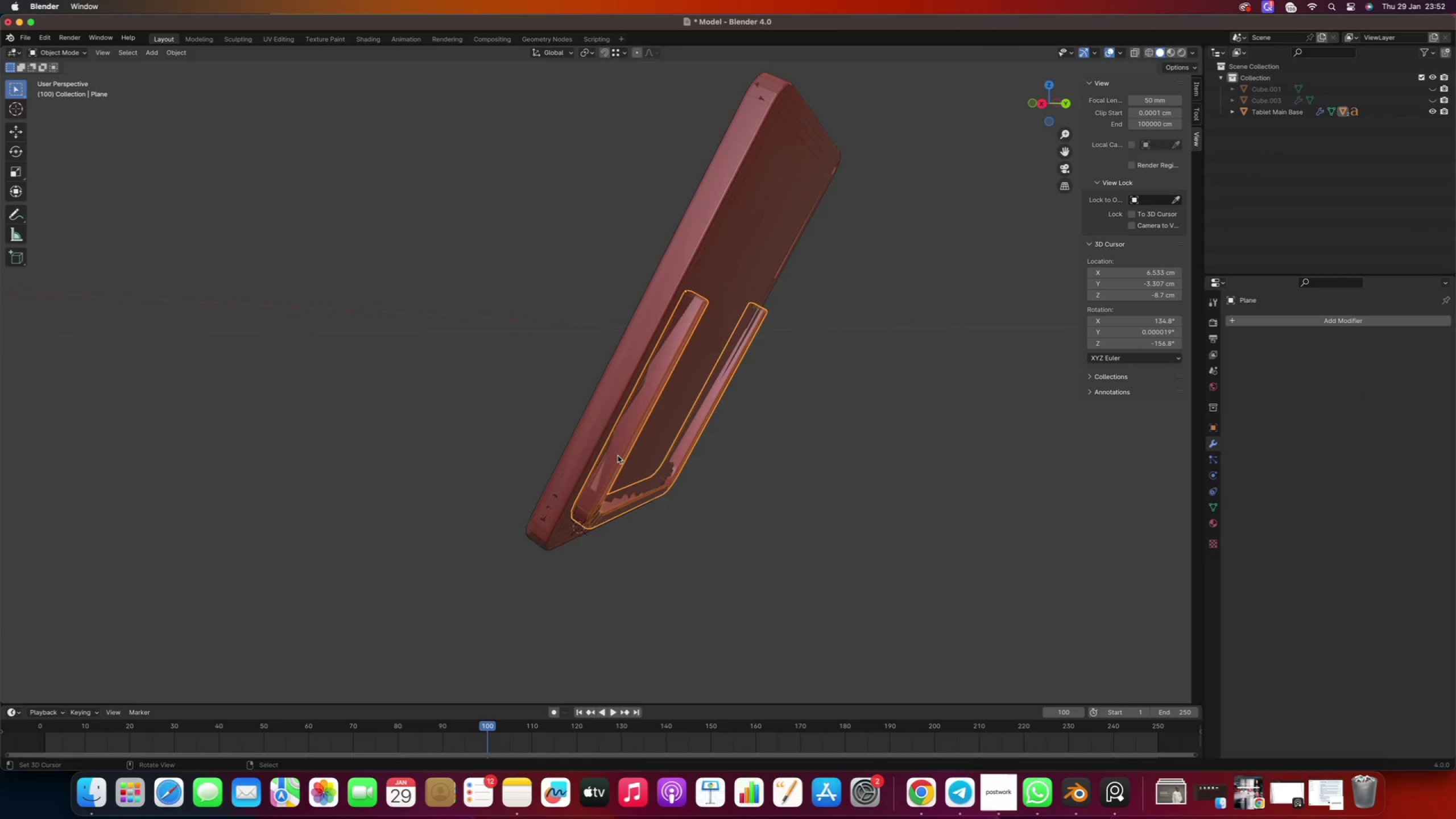 
key(Numpad5)
 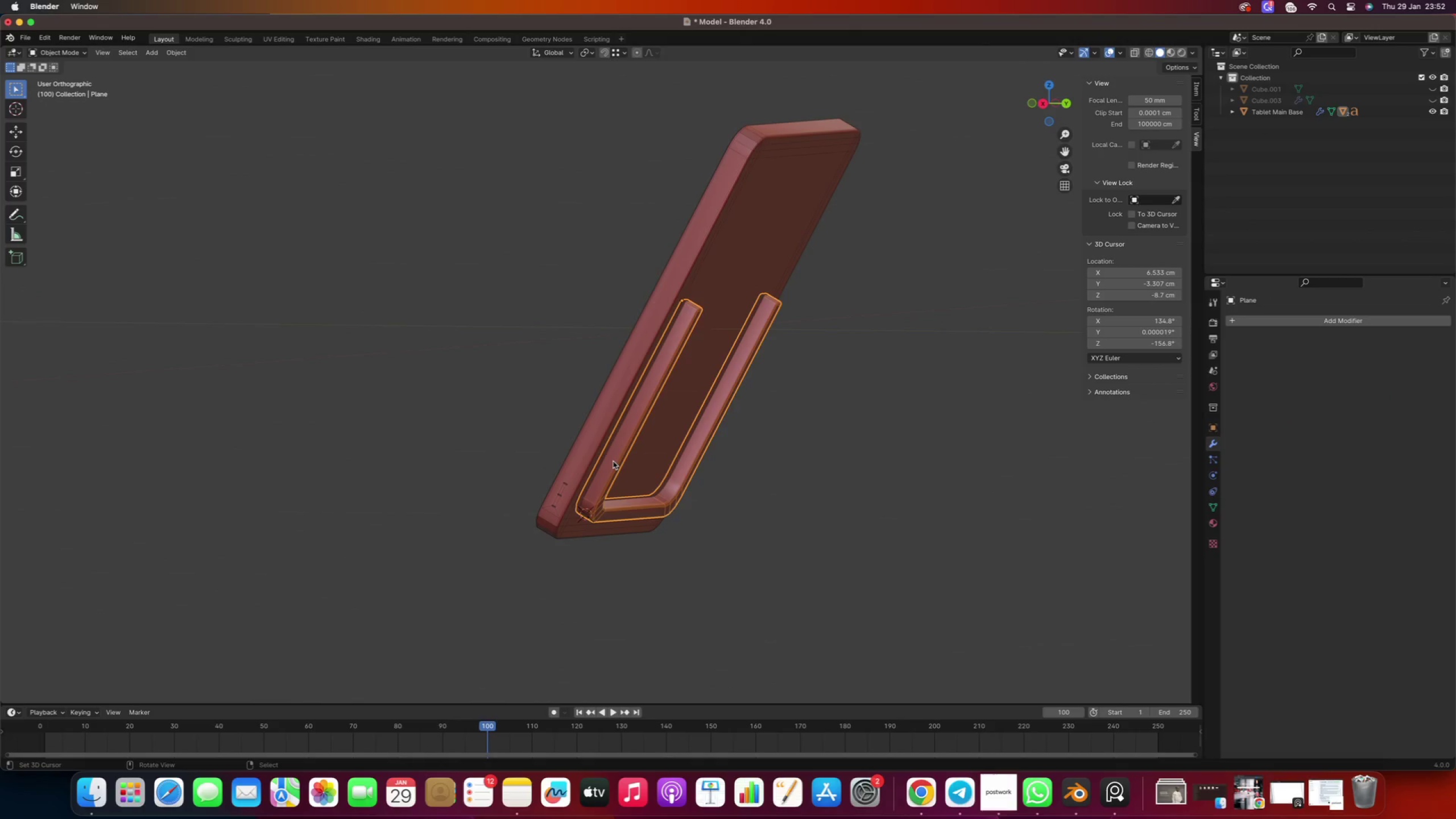 
key(Tab)
 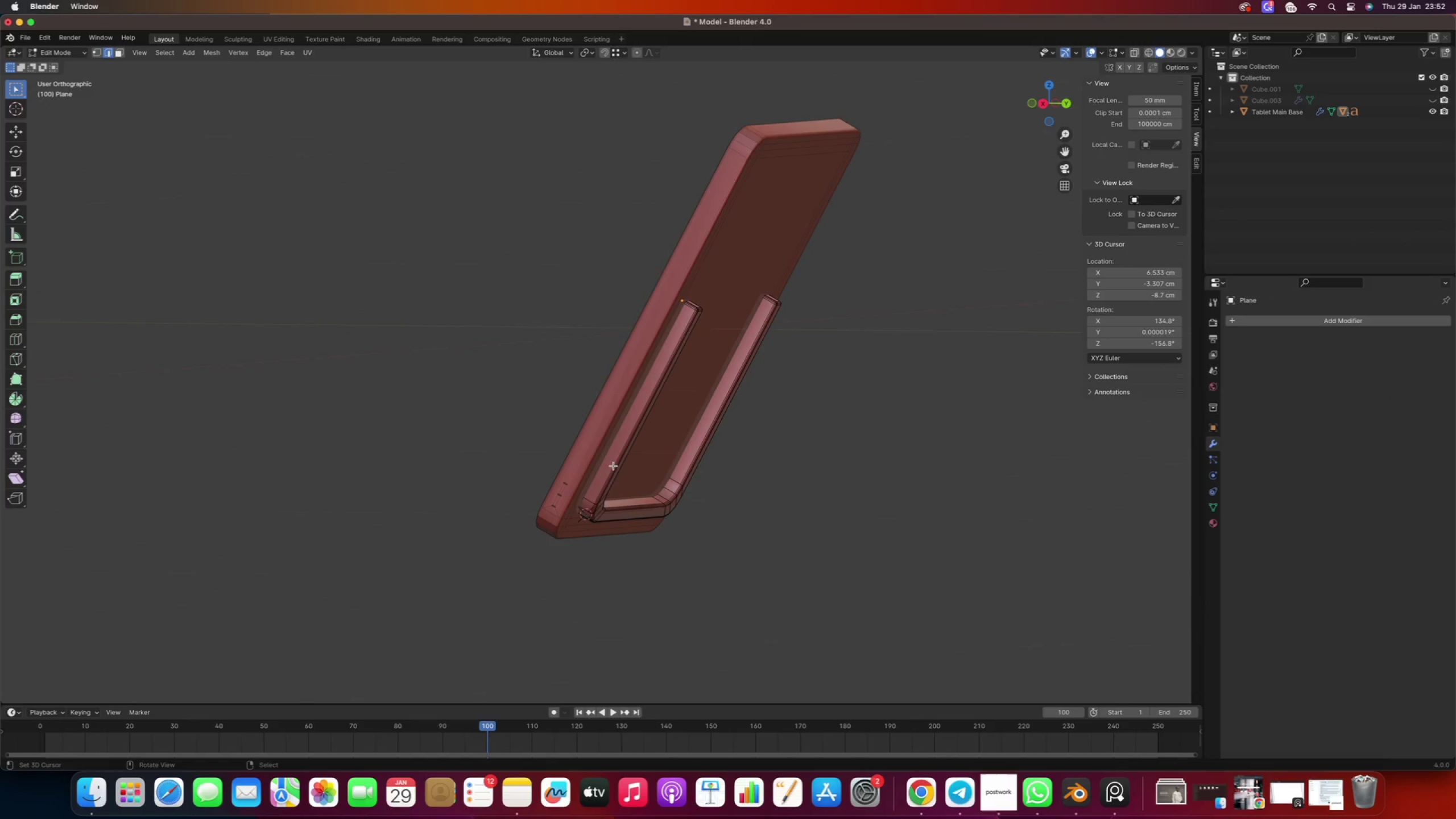 
key(Numpad1)
 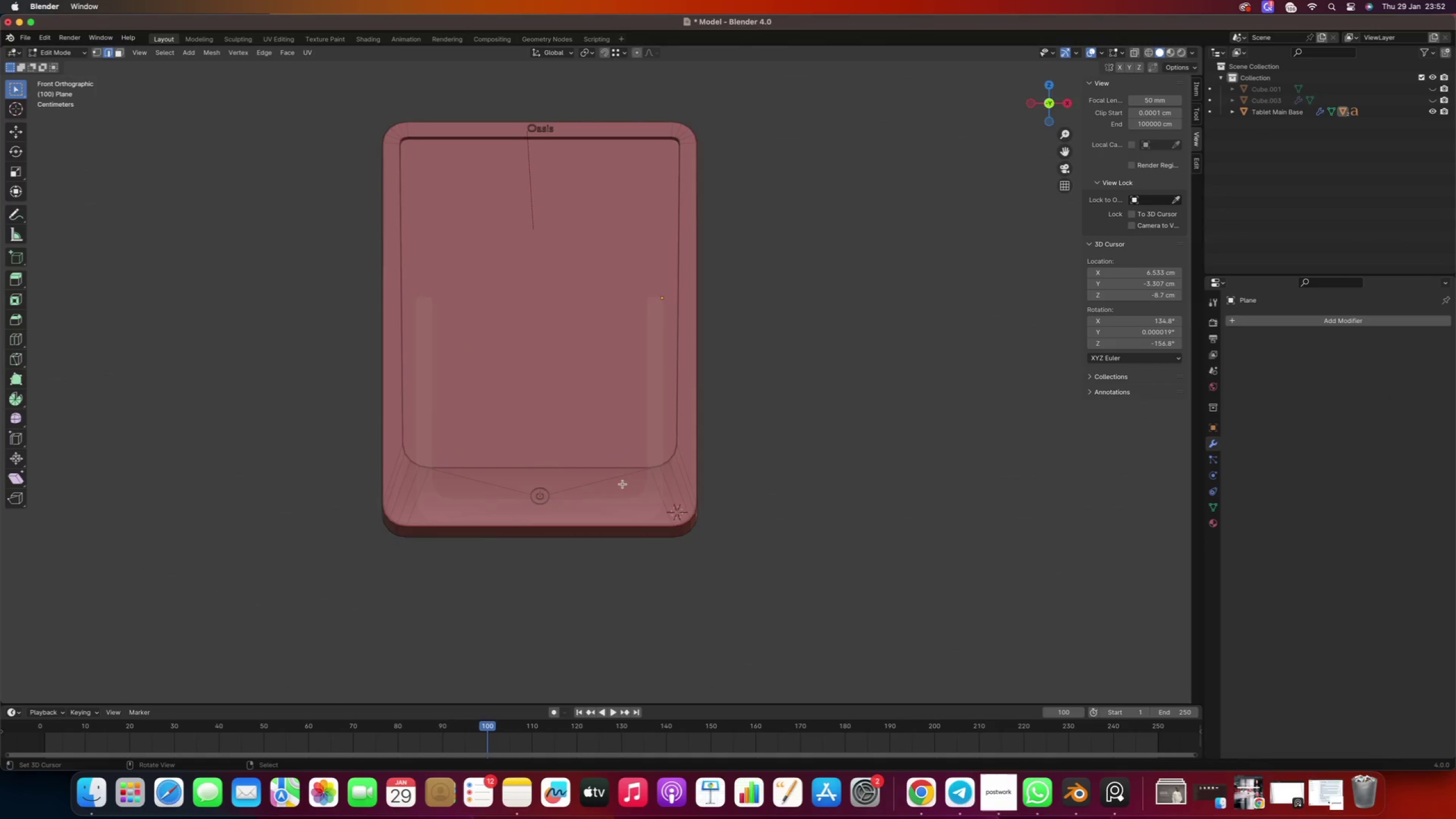 
key(Numpad3)
 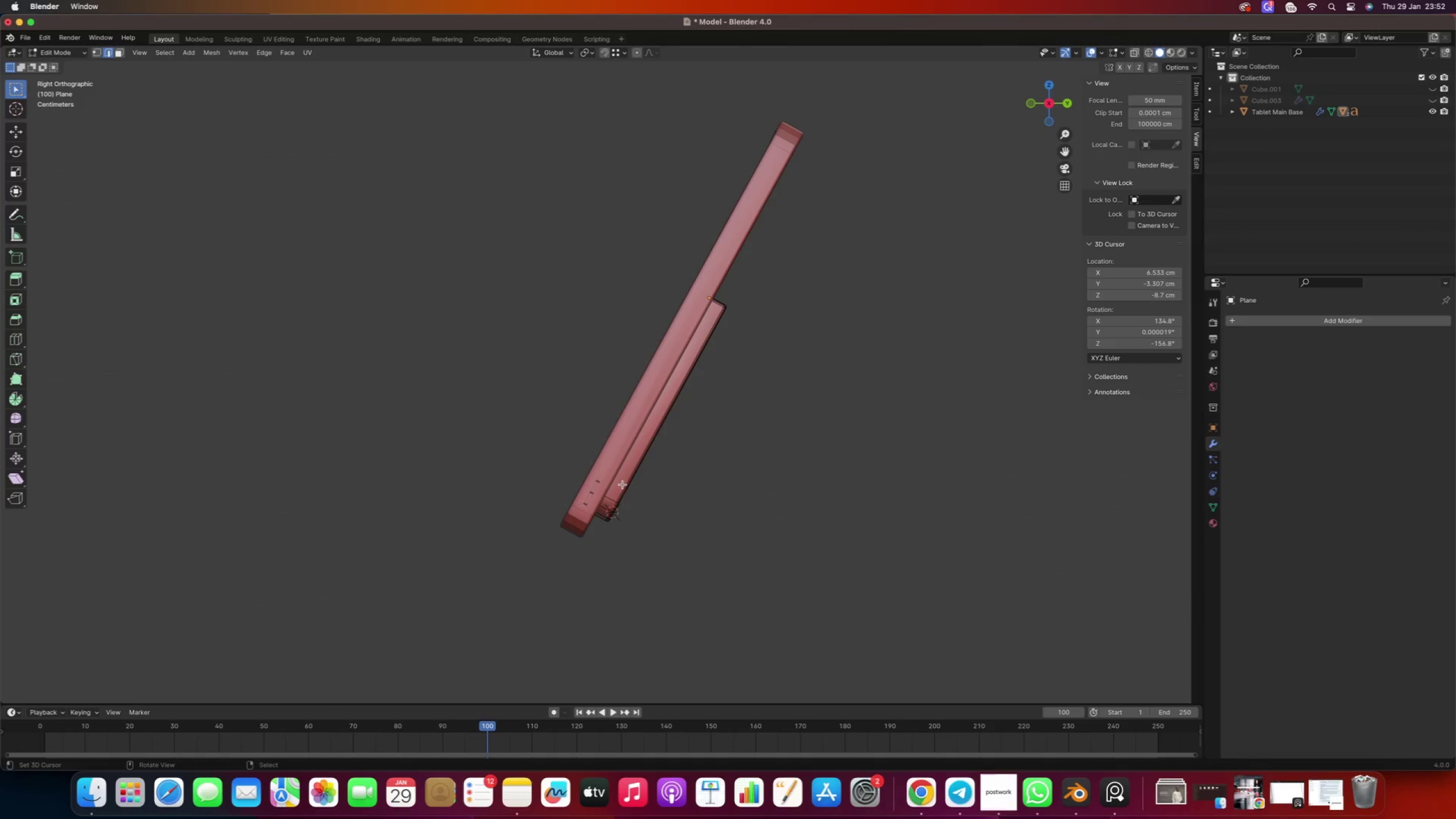 
scroll: coordinate [619, 487], scroll_direction: up, amount: 2.0
 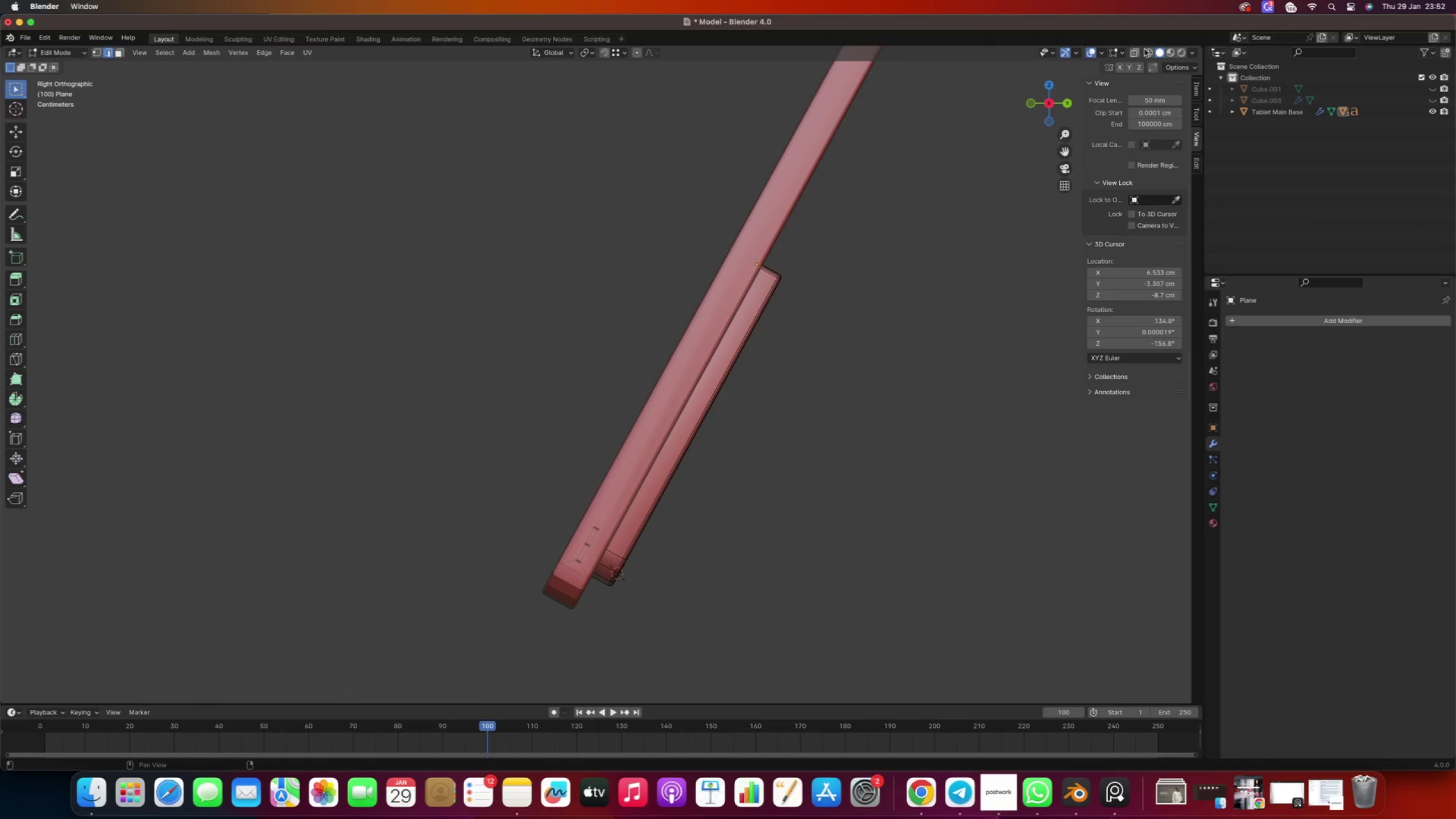 
left_click([1135, 55])
 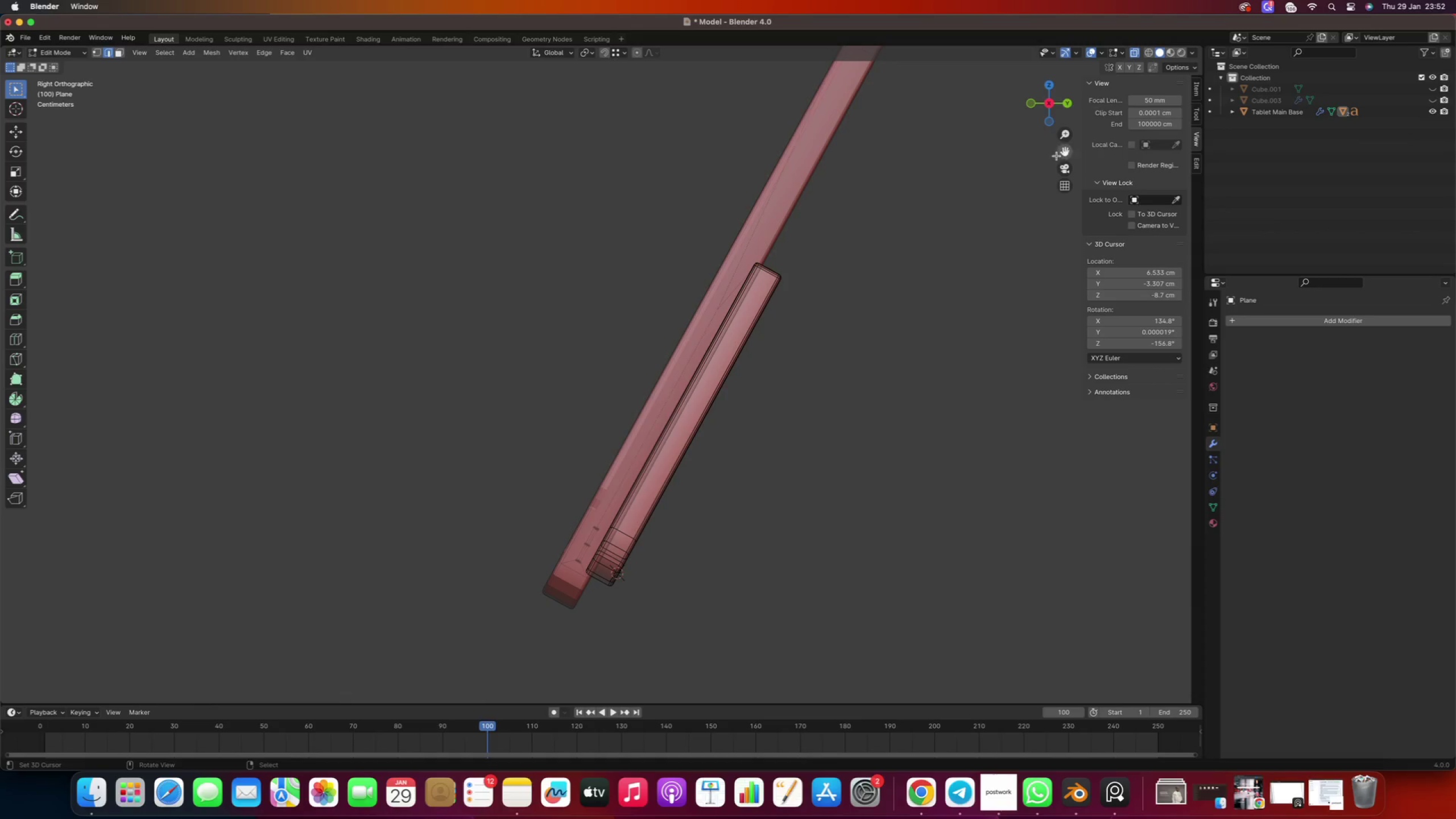 
hold_key(key=ShiftRight, duration=0.46)
 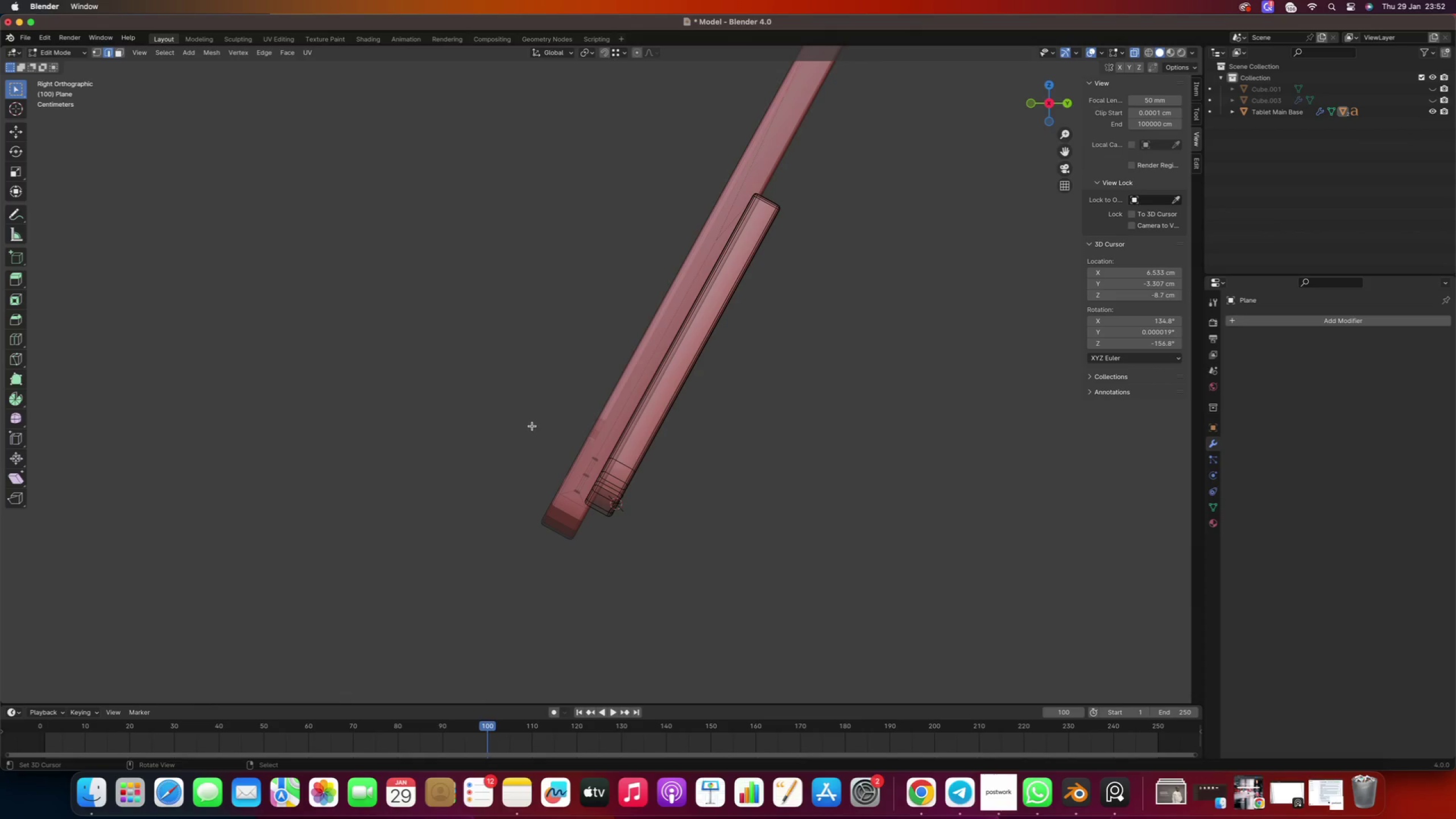 
left_click_drag(start_coordinate=[508, 406], to_coordinate=[472, 406])
 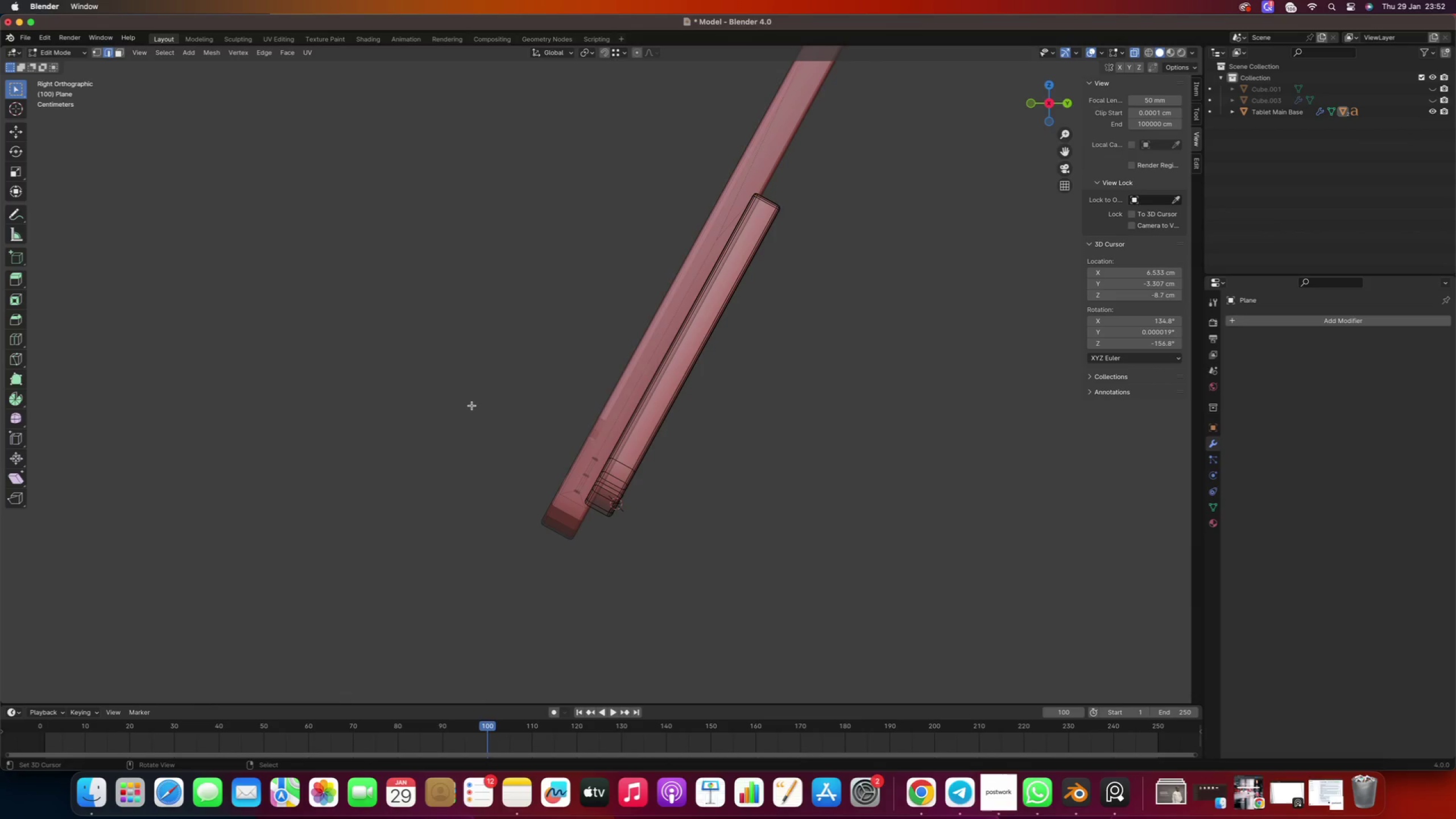 
key(1)
 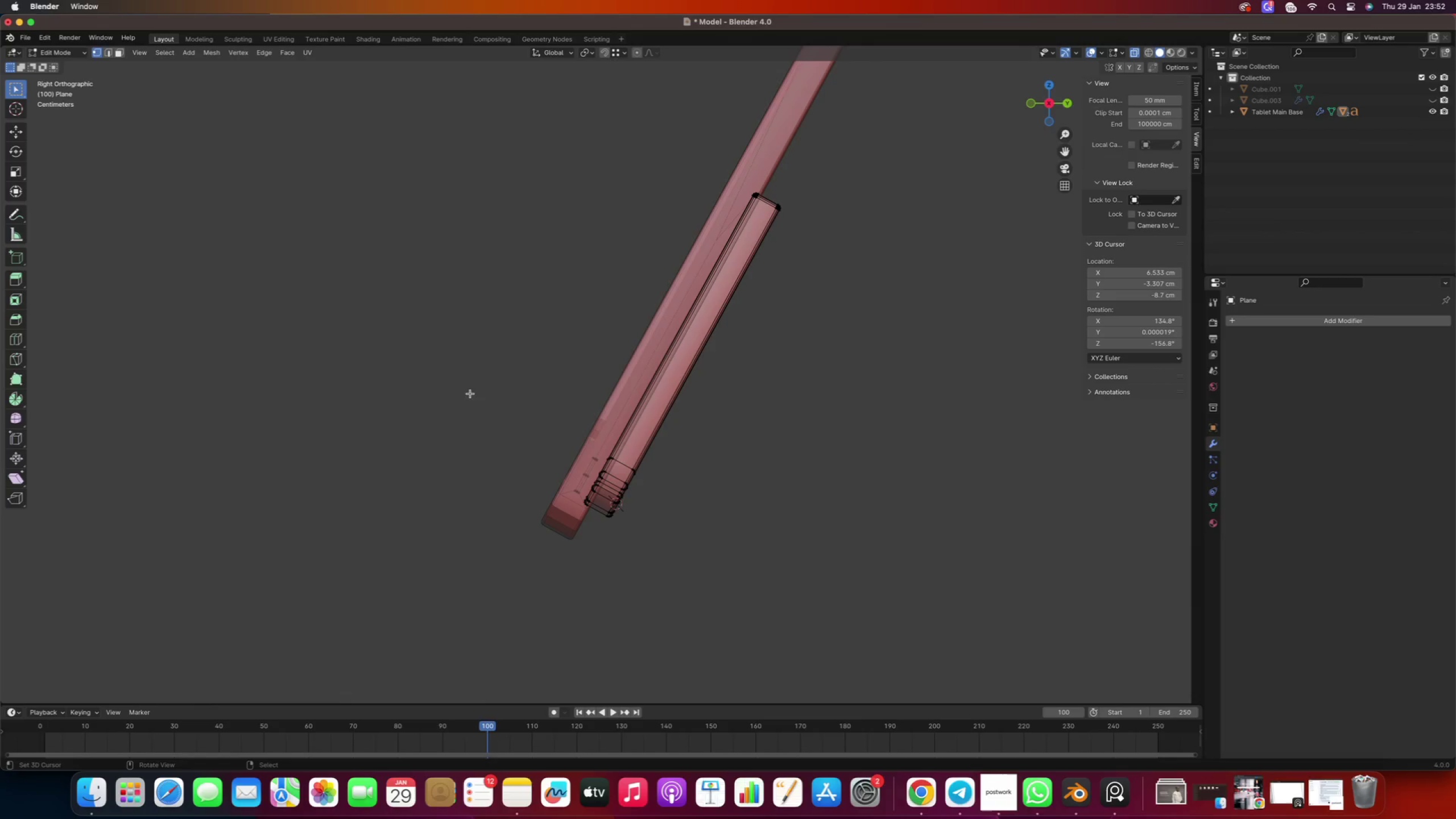 
left_click_drag(start_coordinate=[473, 382], to_coordinate=[702, 580])
 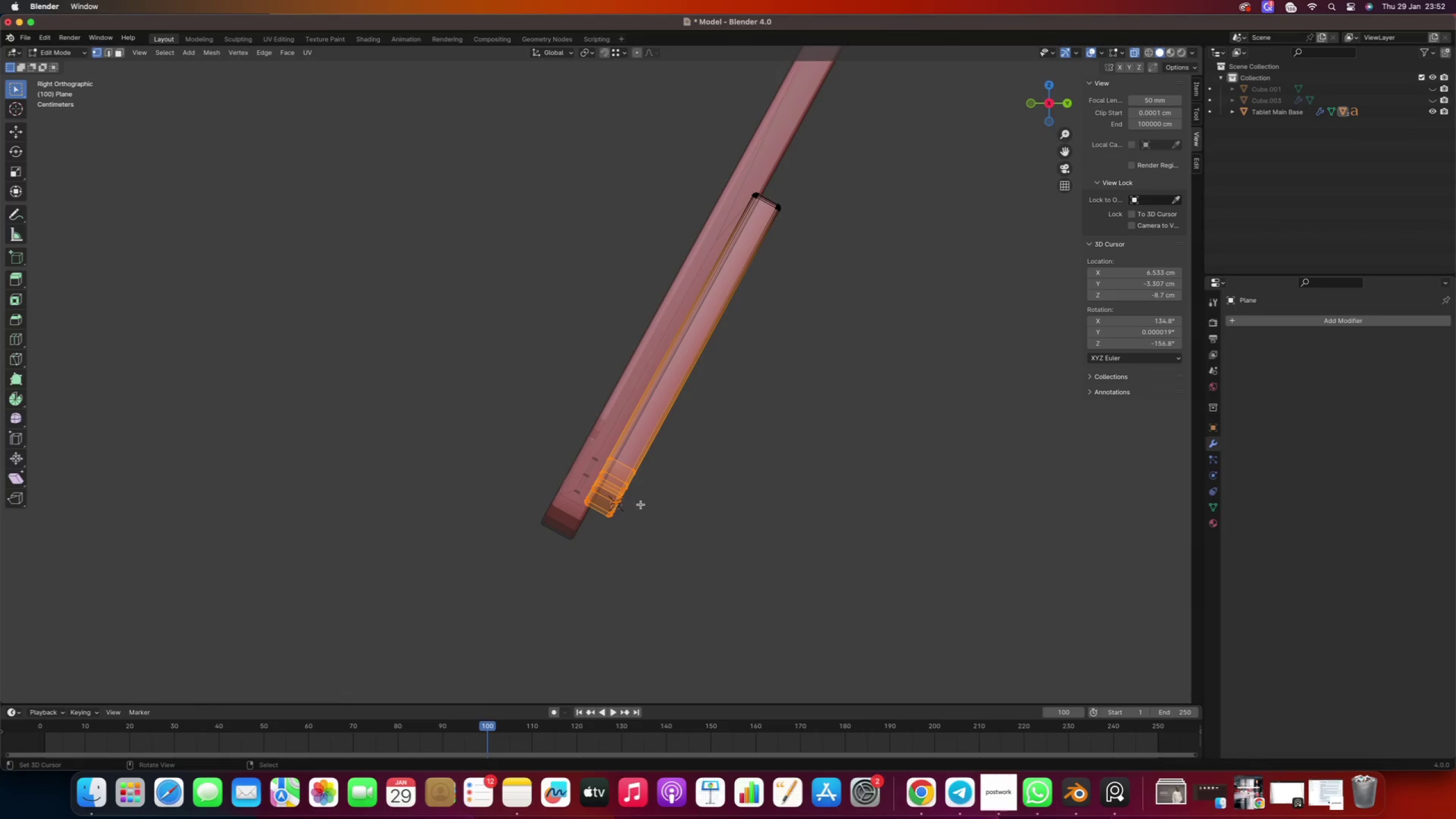 
hold_key(key=ShiftRight, duration=0.42)
 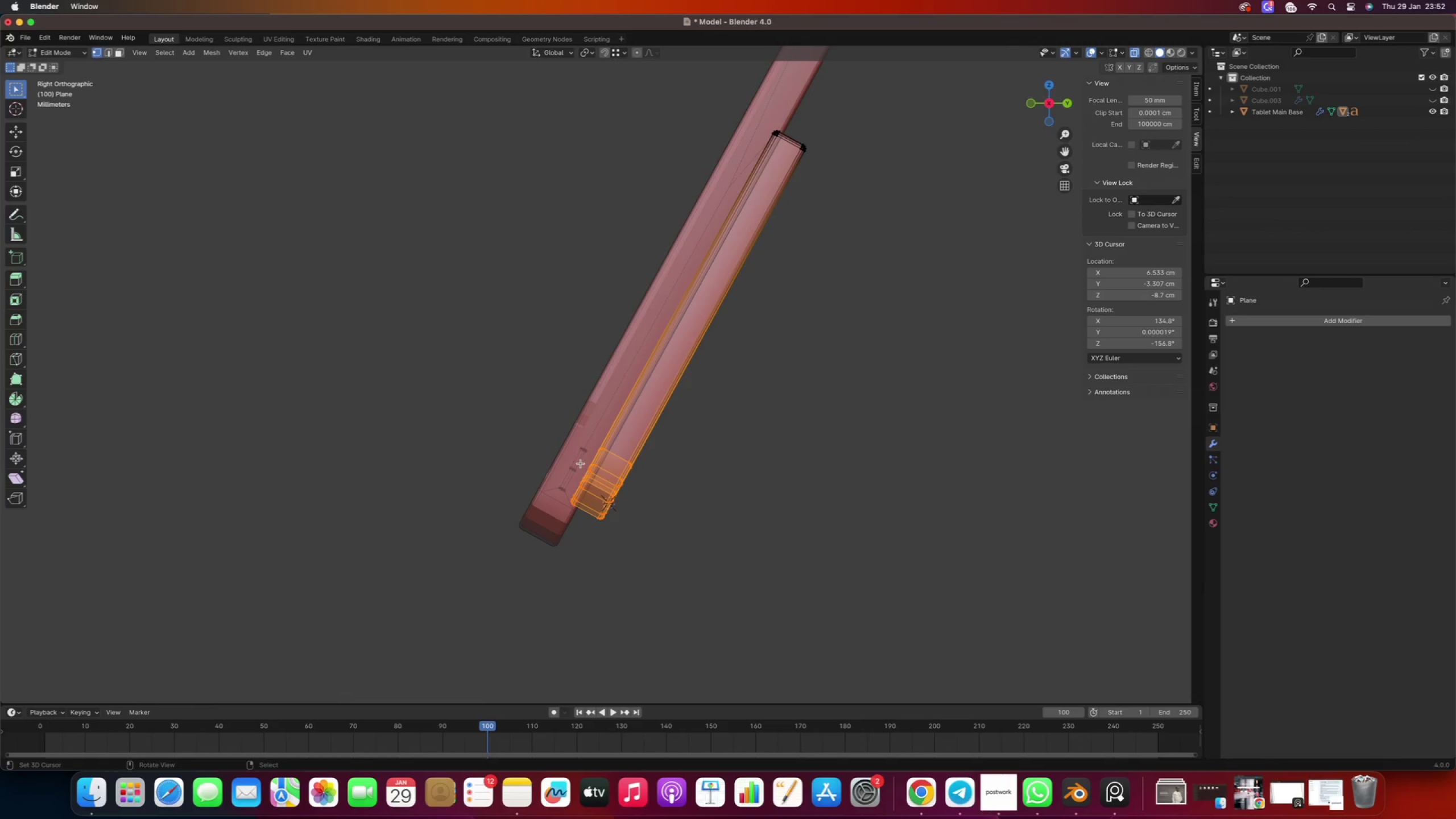 
scroll: coordinate [621, 492], scroll_direction: up, amount: 1.0
 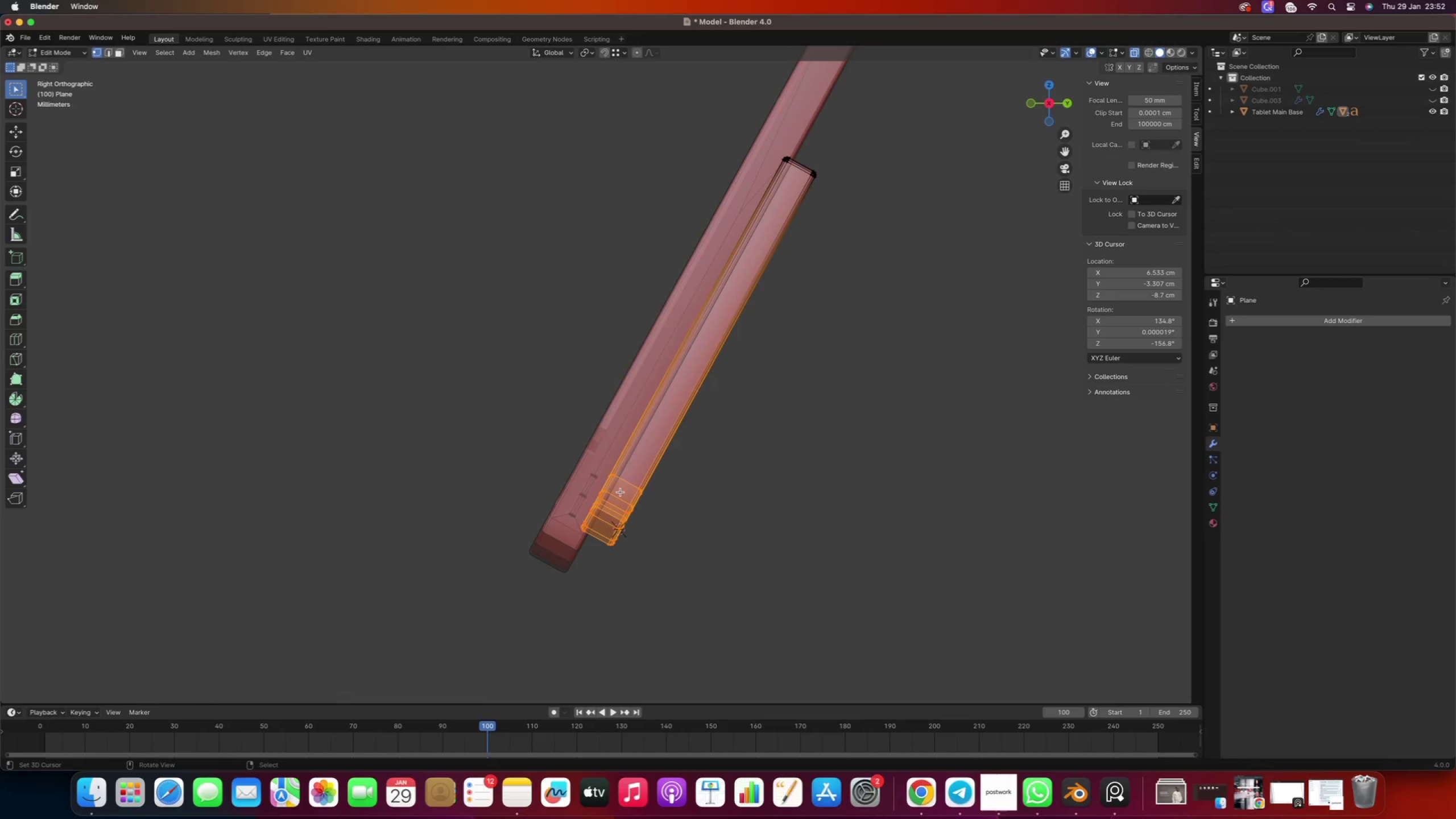 
key(G)
 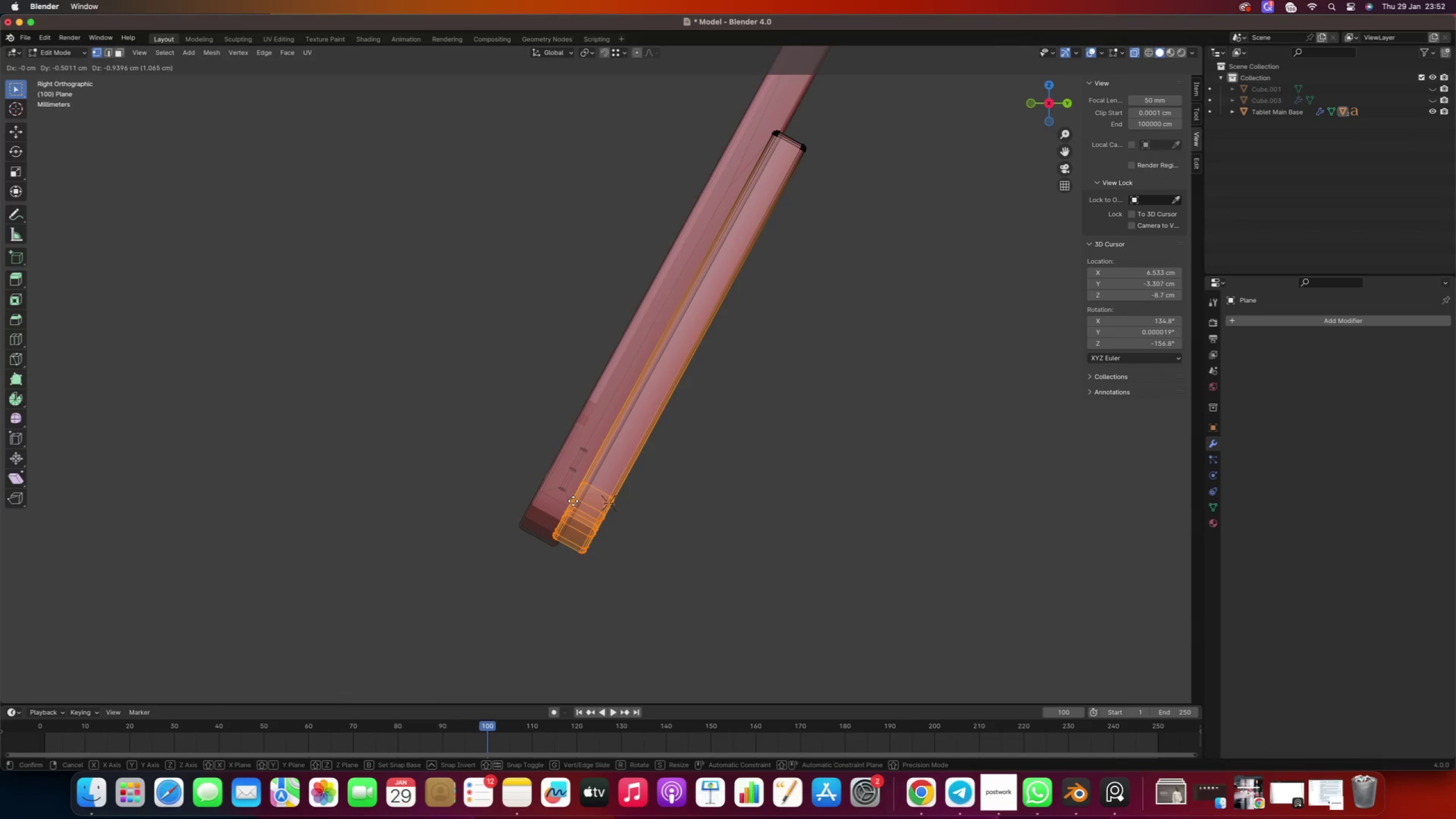 
wait(8.17)
 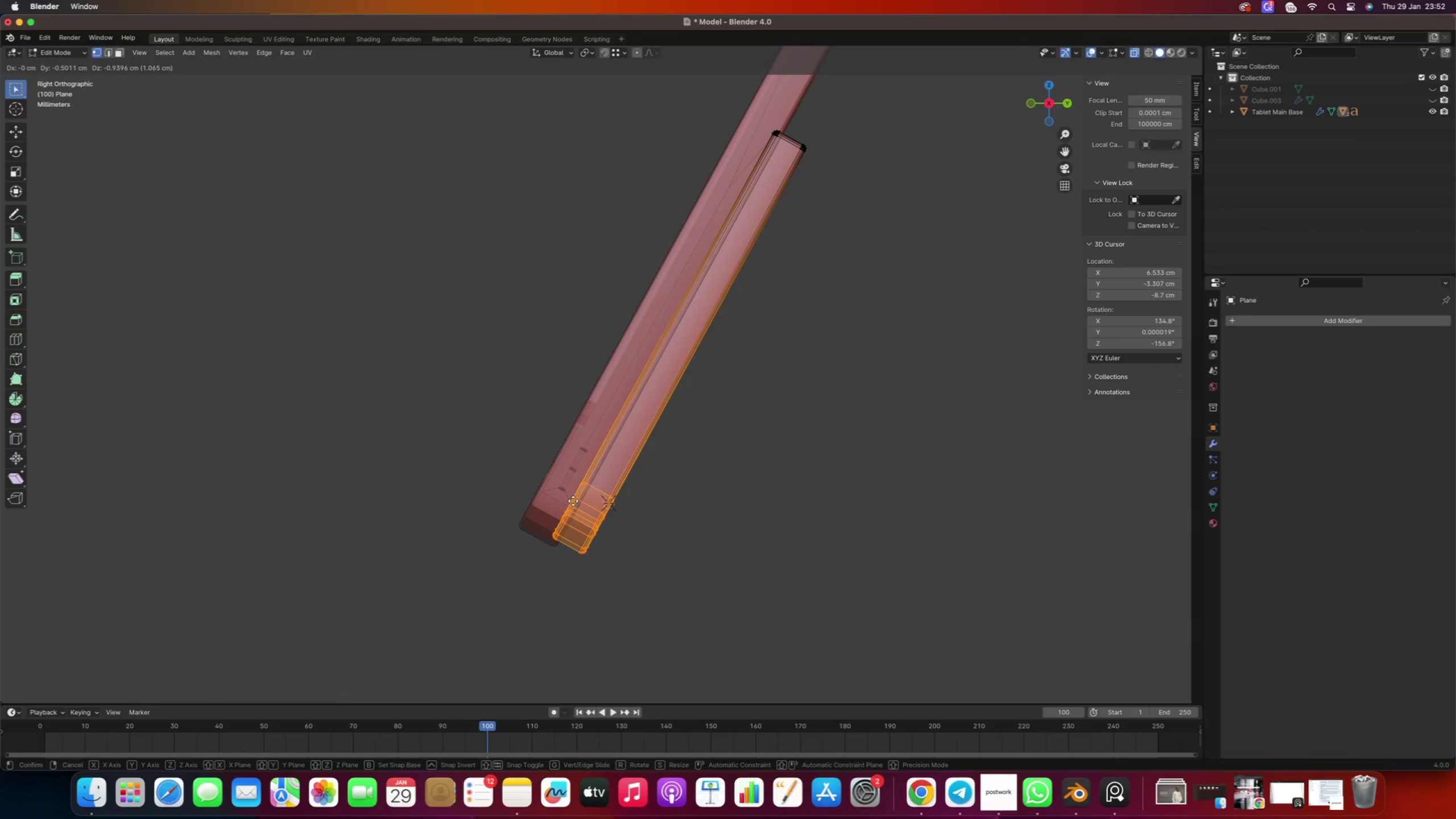 
left_click([572, 502])
 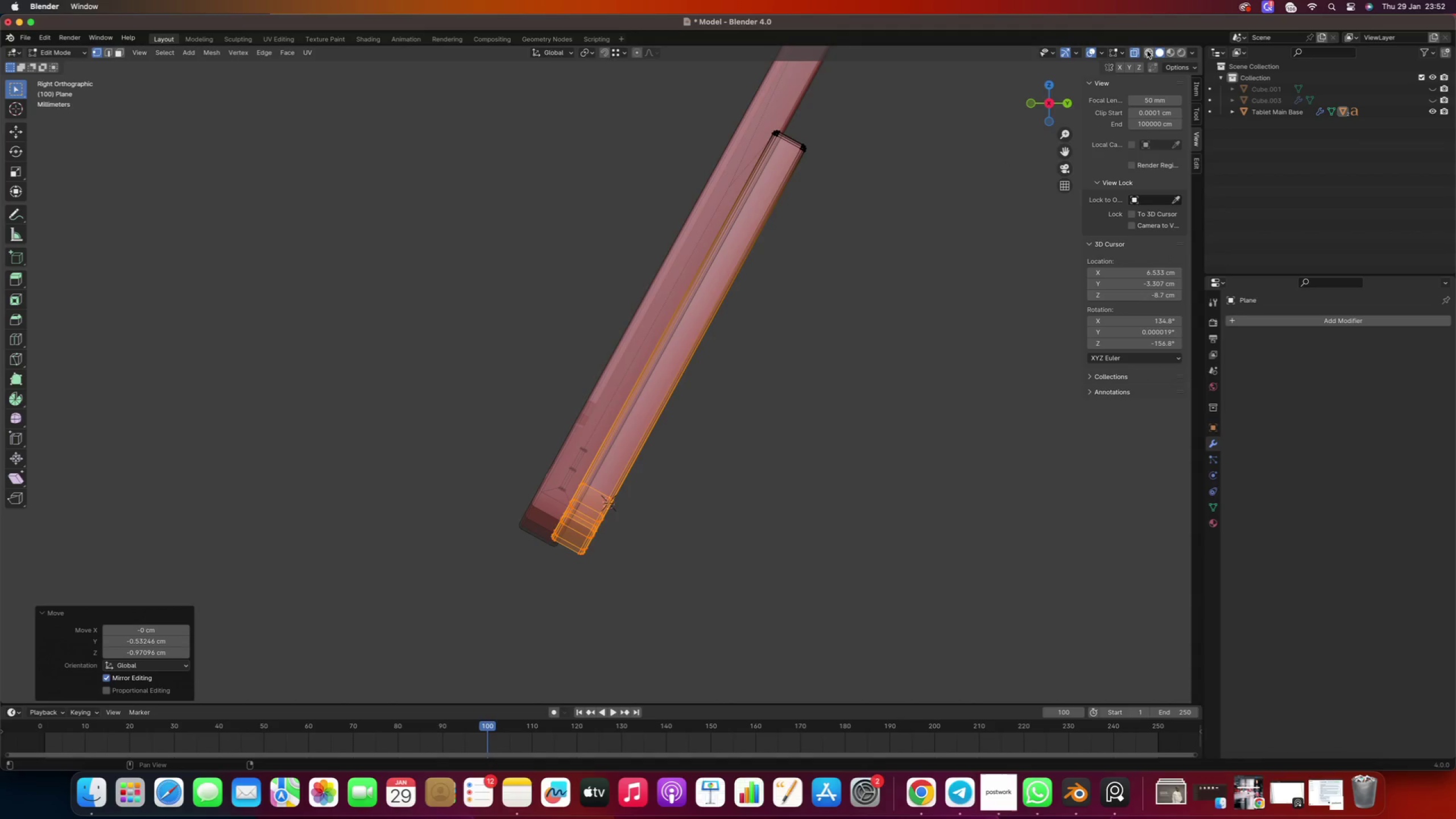 
left_click([1133, 52])
 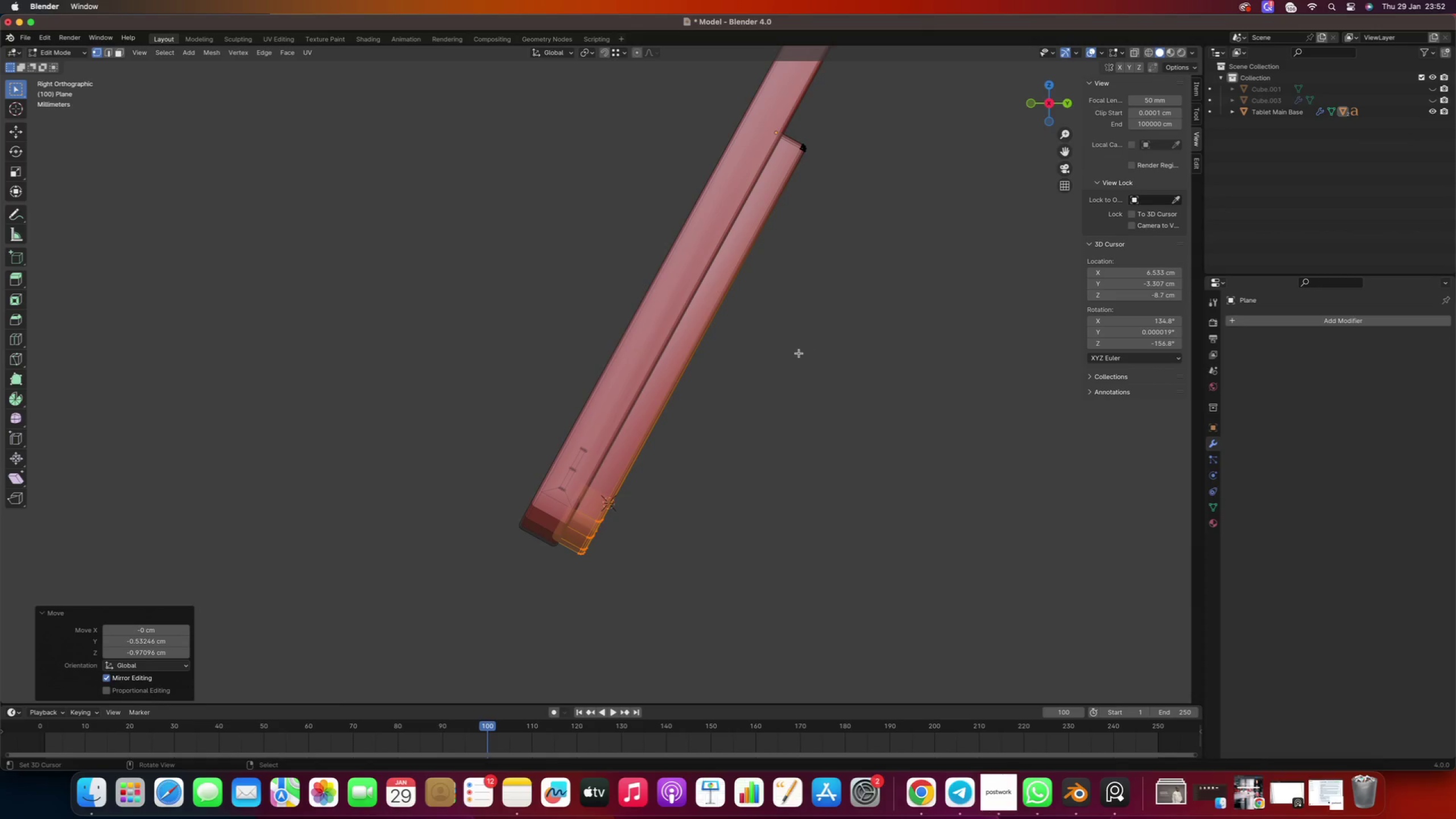 
scroll: coordinate [797, 353], scroll_direction: down, amount: 2.0
 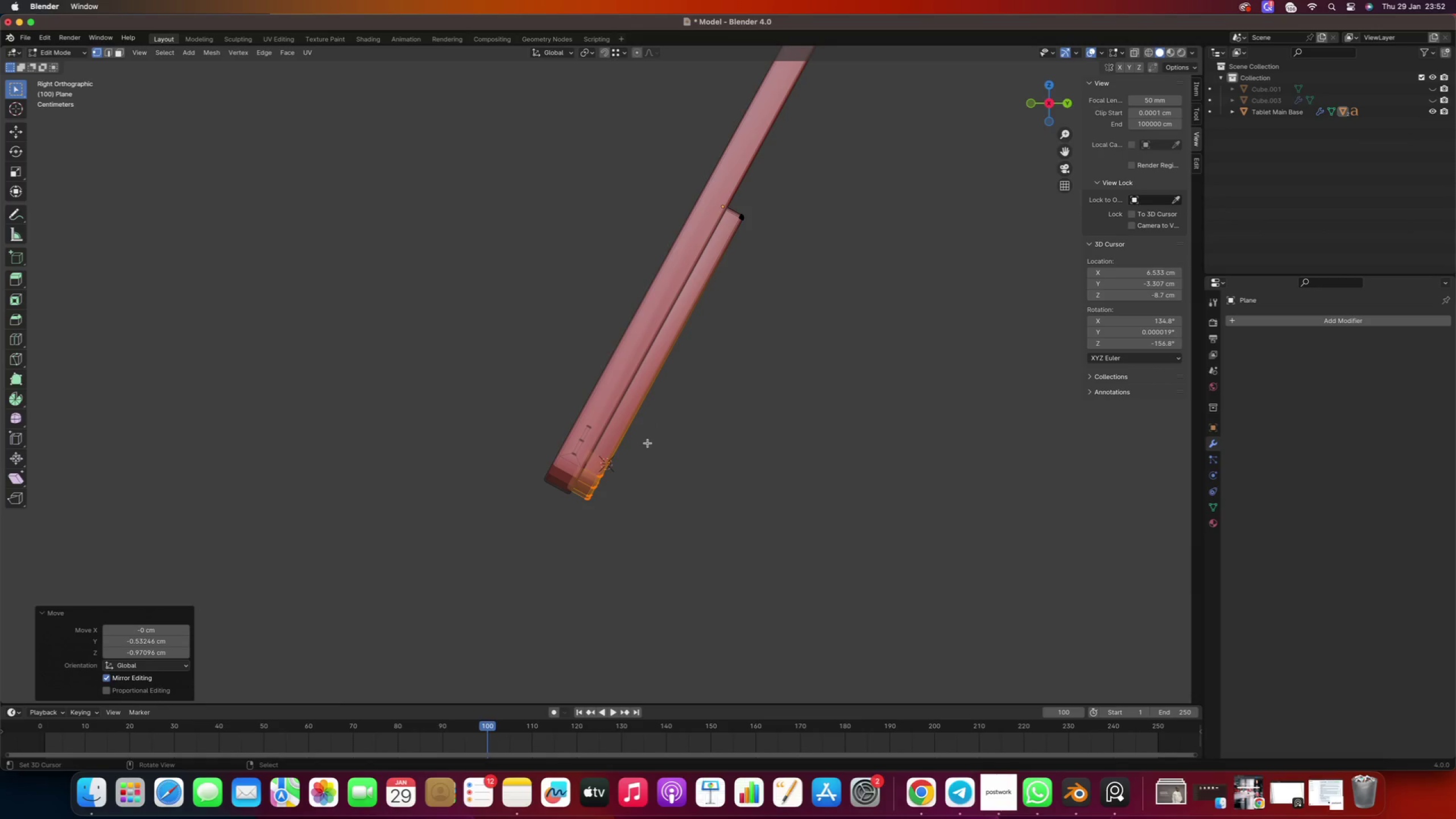 
key(Numpad1)
 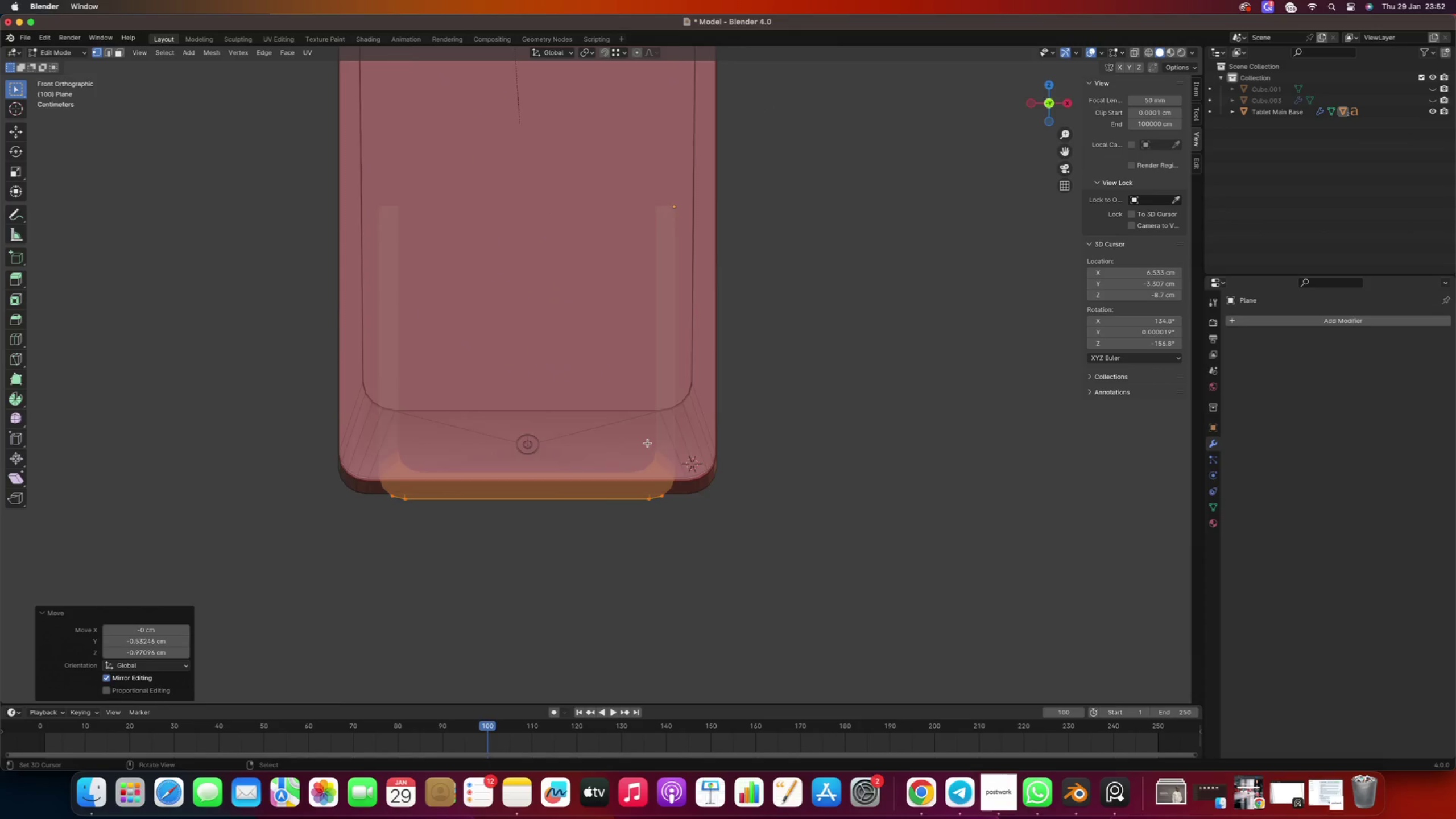 
key(Numpad3)
 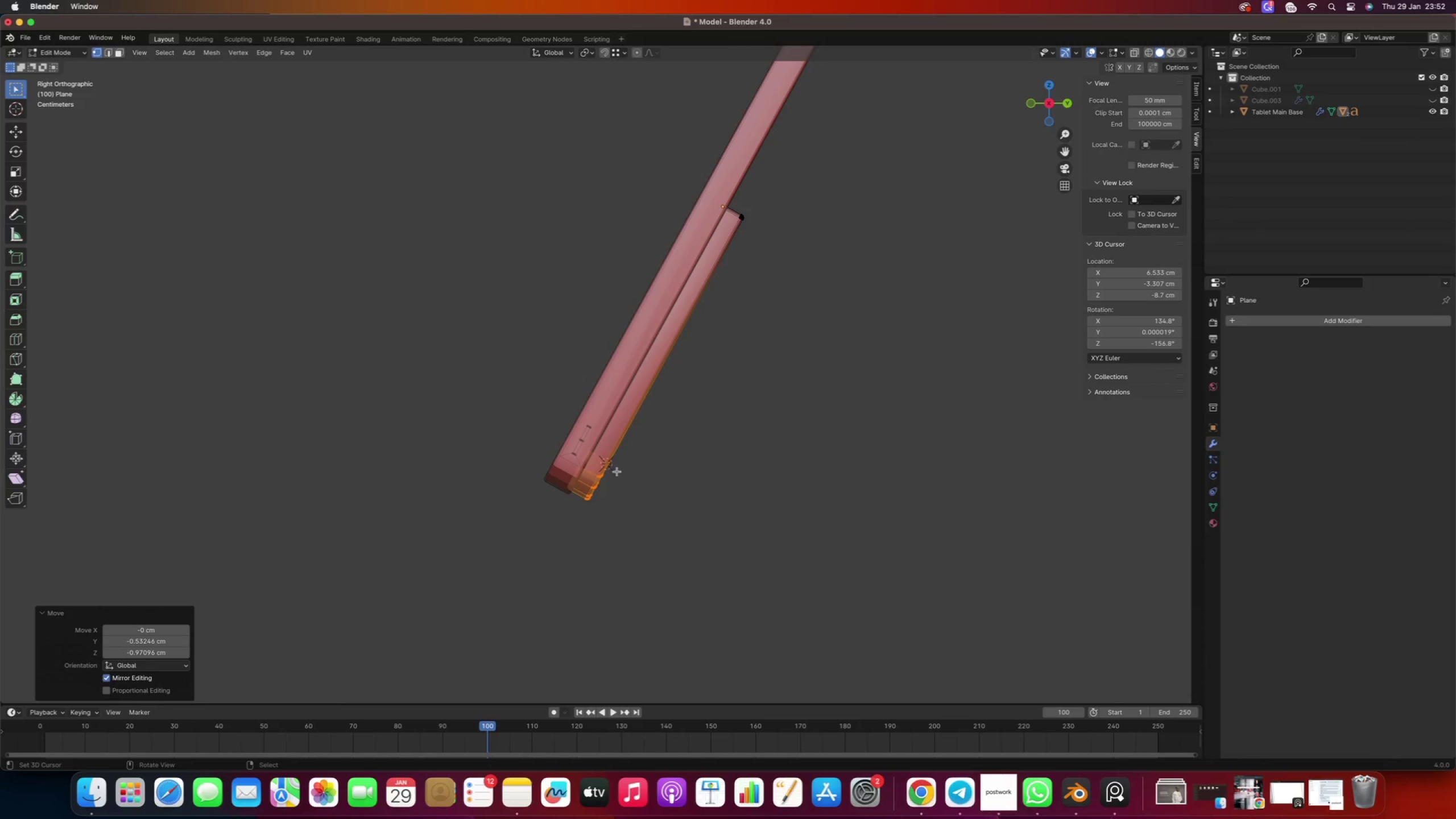 
scroll: coordinate [555, 487], scroll_direction: up, amount: 2.0
 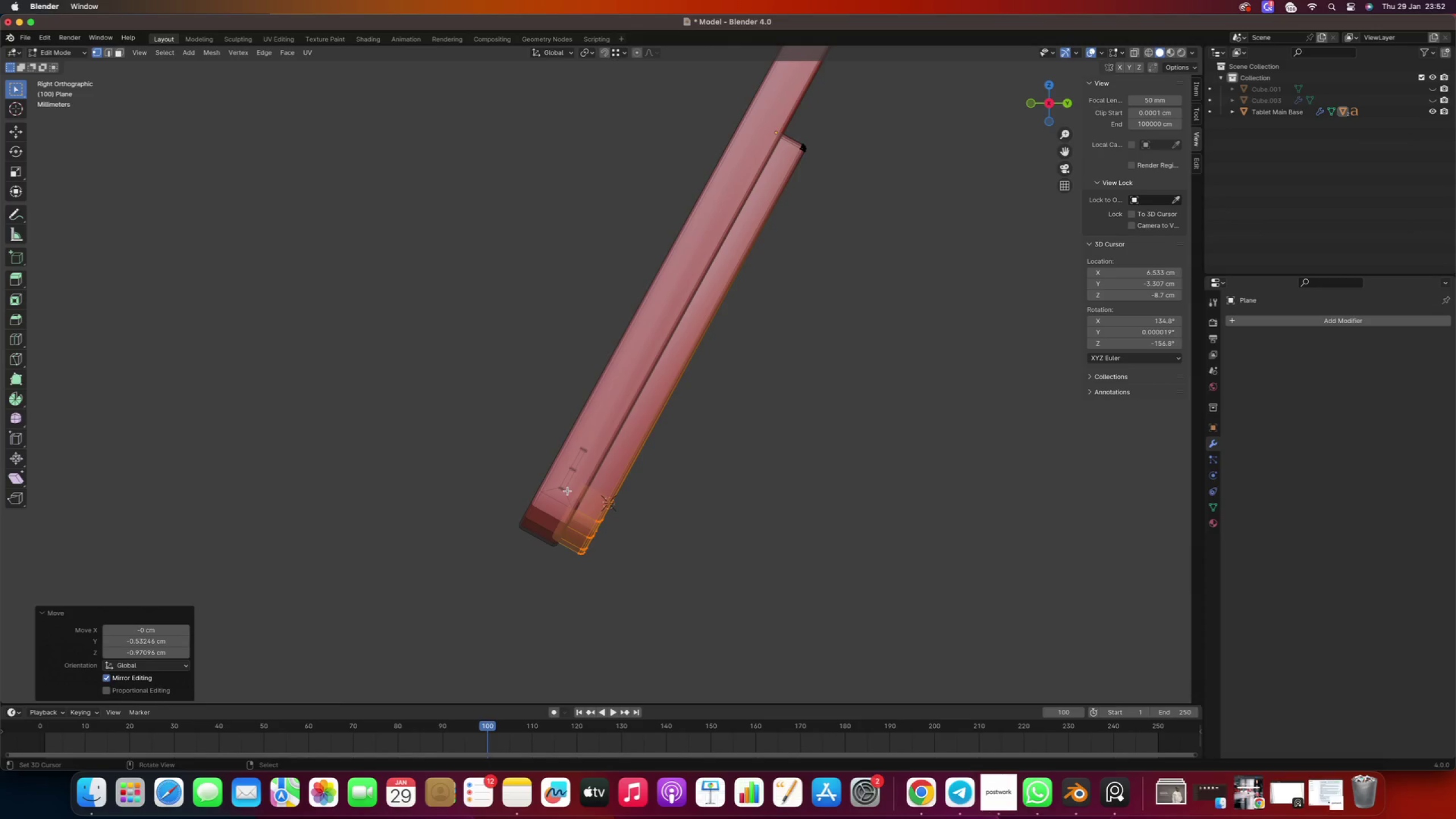 
key(Tab)
 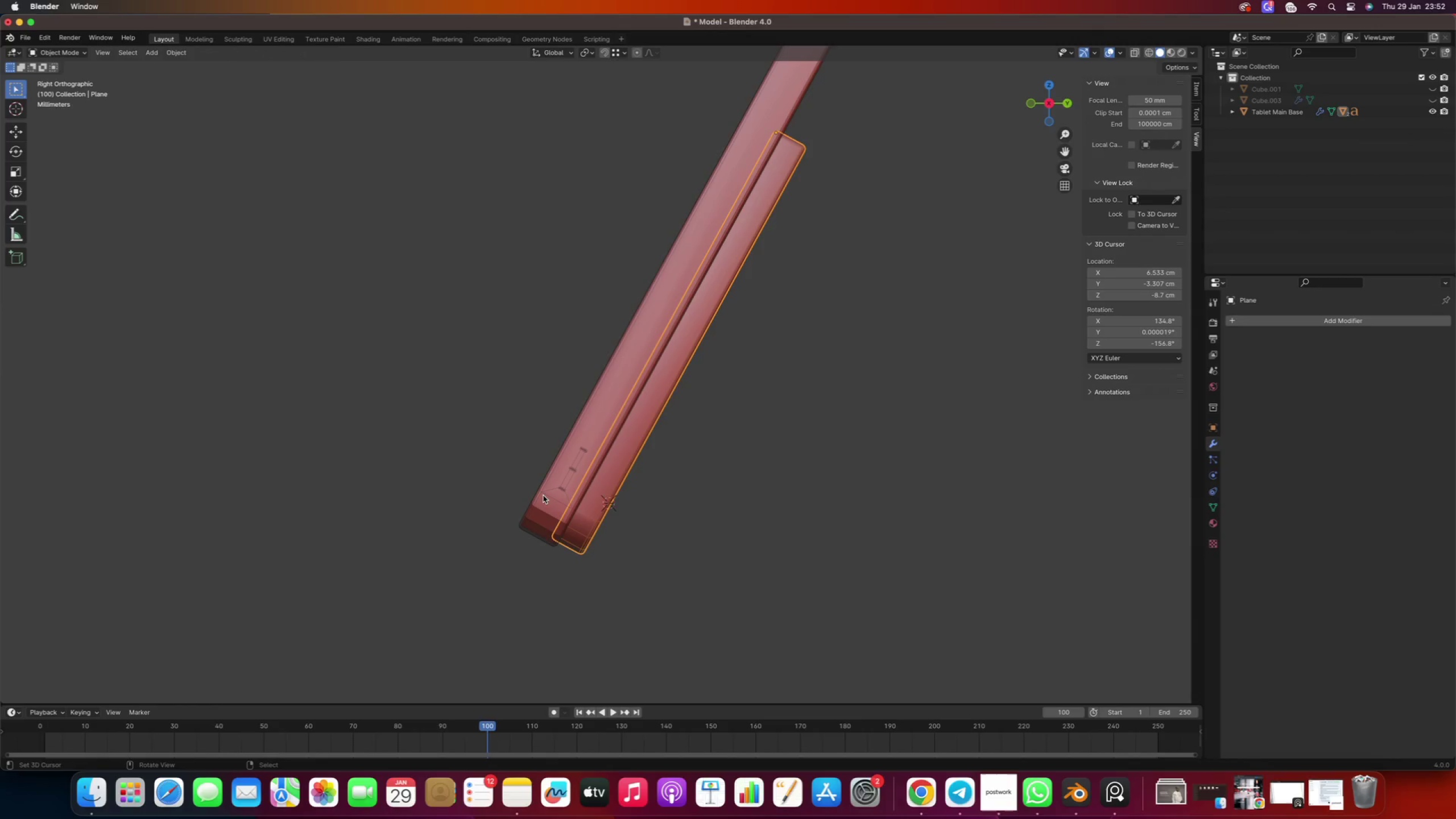 
key(R)
 